 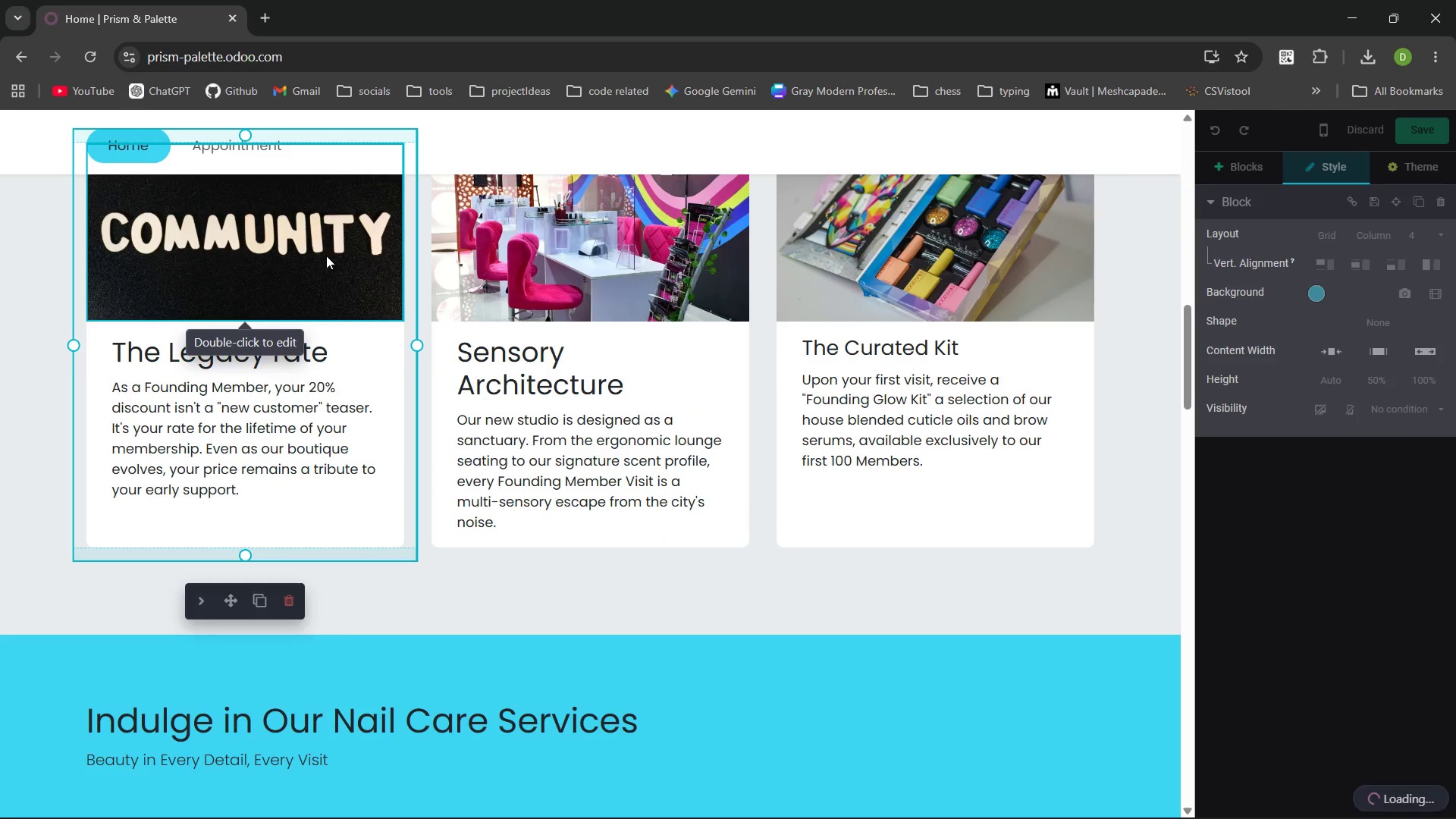 
double_click([305, 384])
 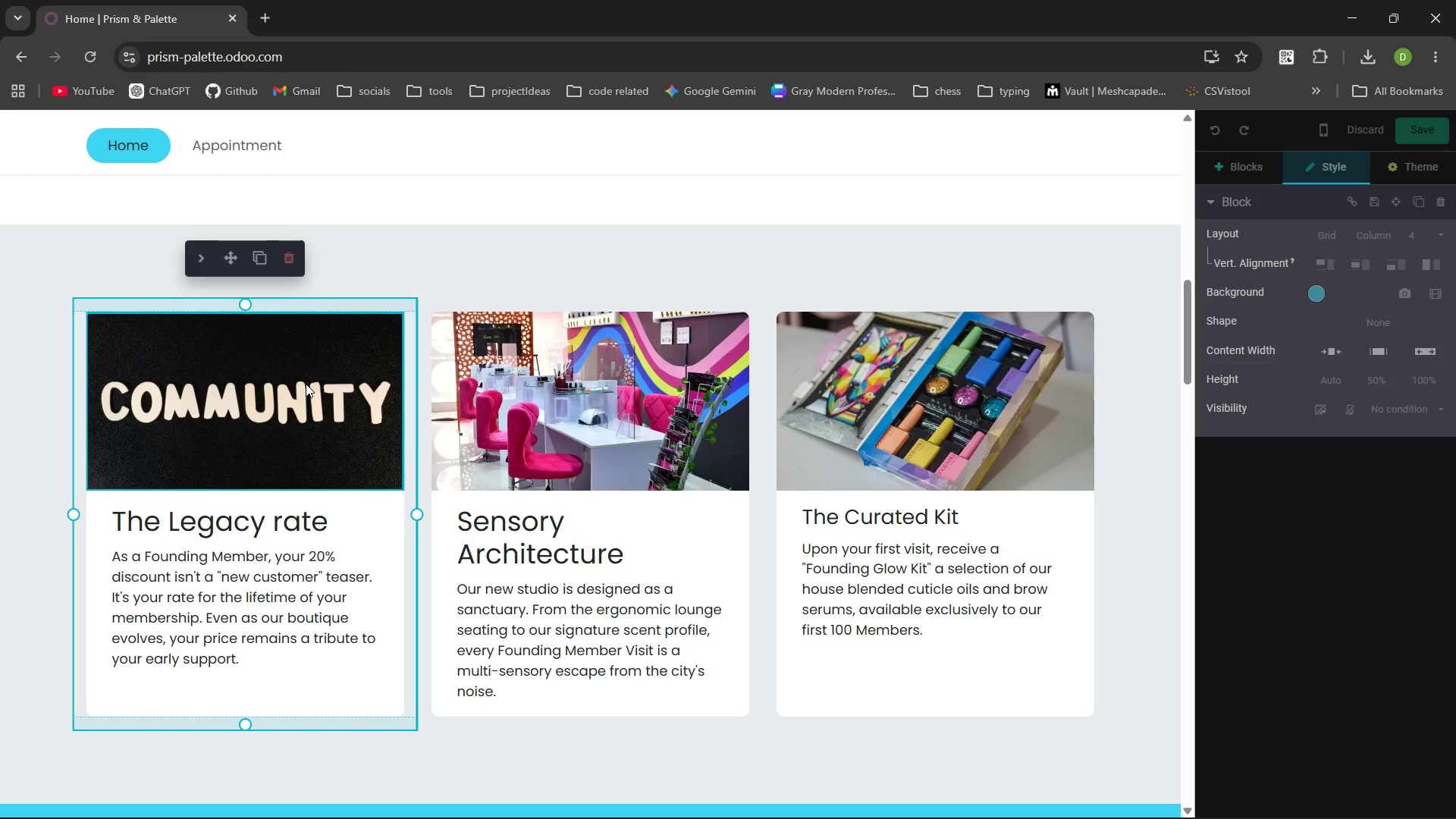 
double_click([331, 373])
 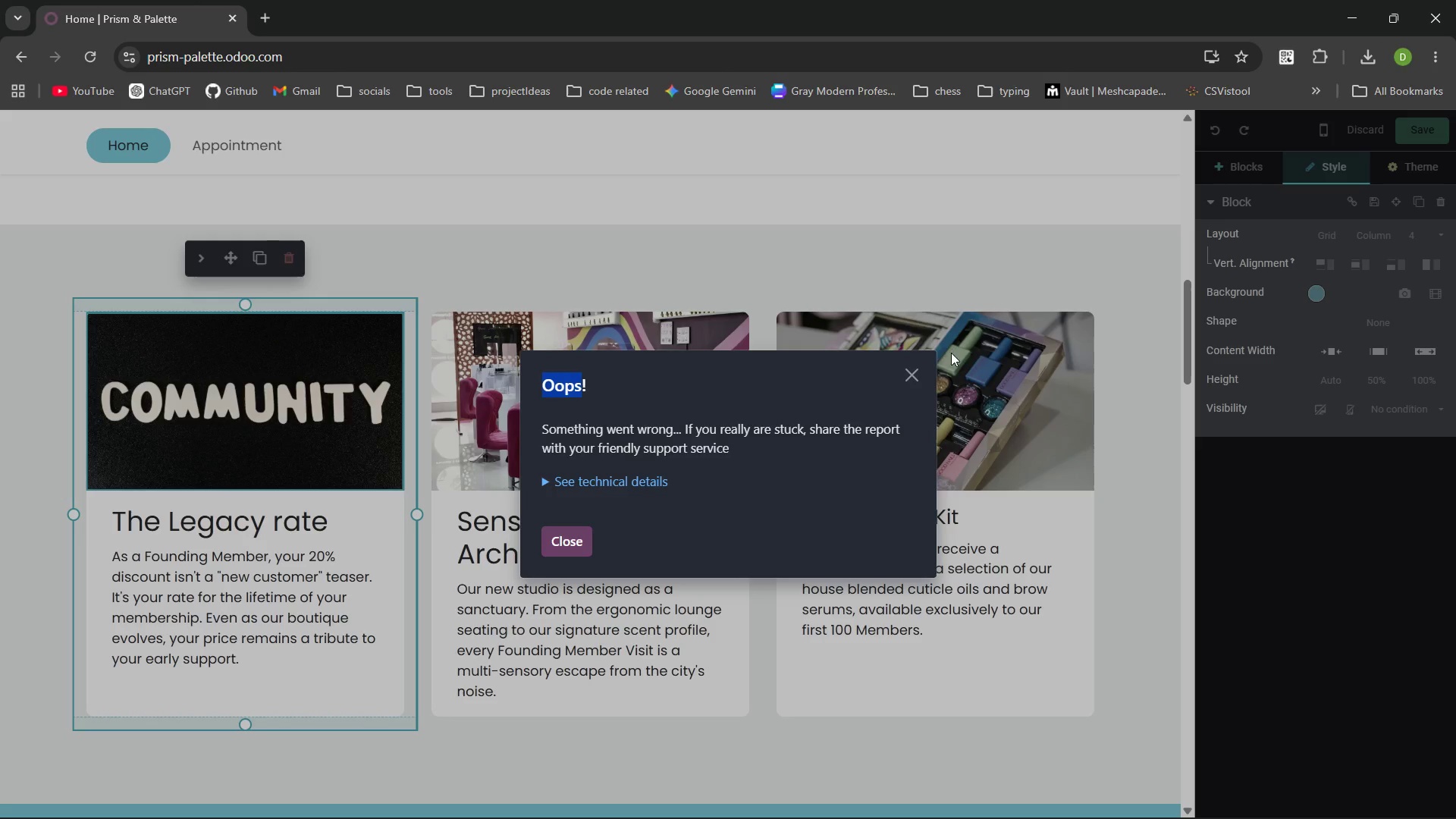 
left_click([905, 381])
 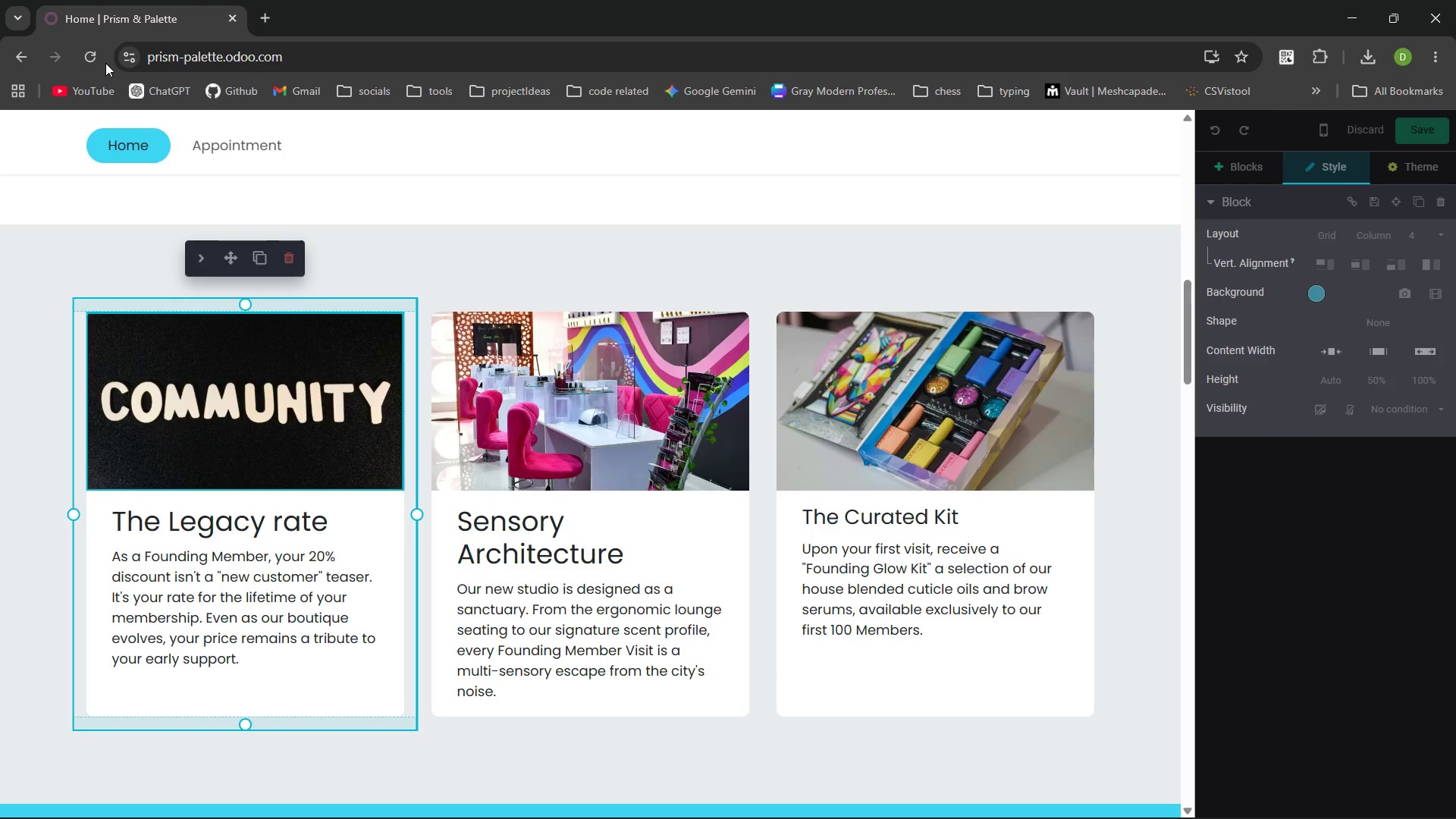 
left_click([94, 57])
 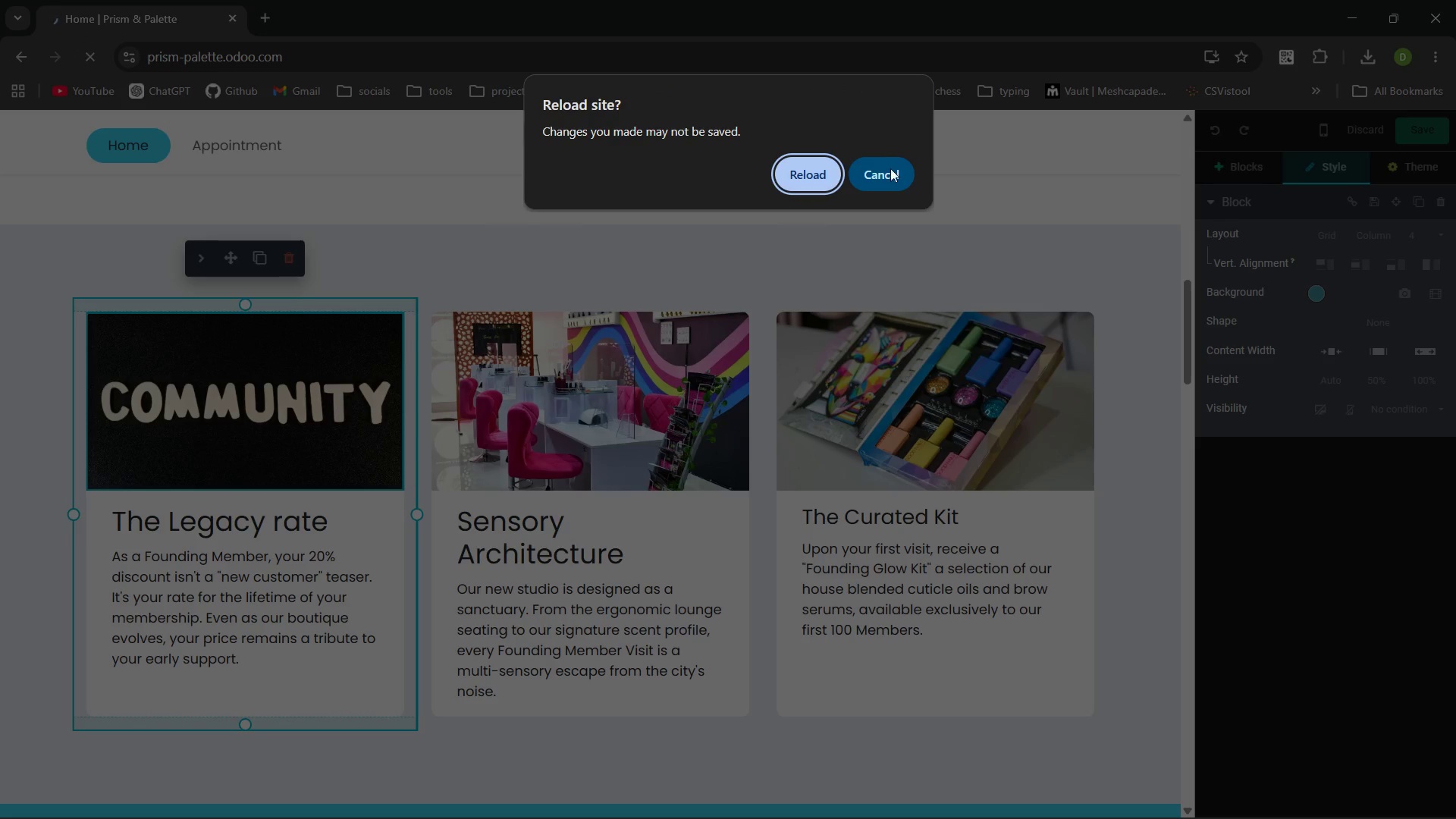 
left_click([817, 173])
 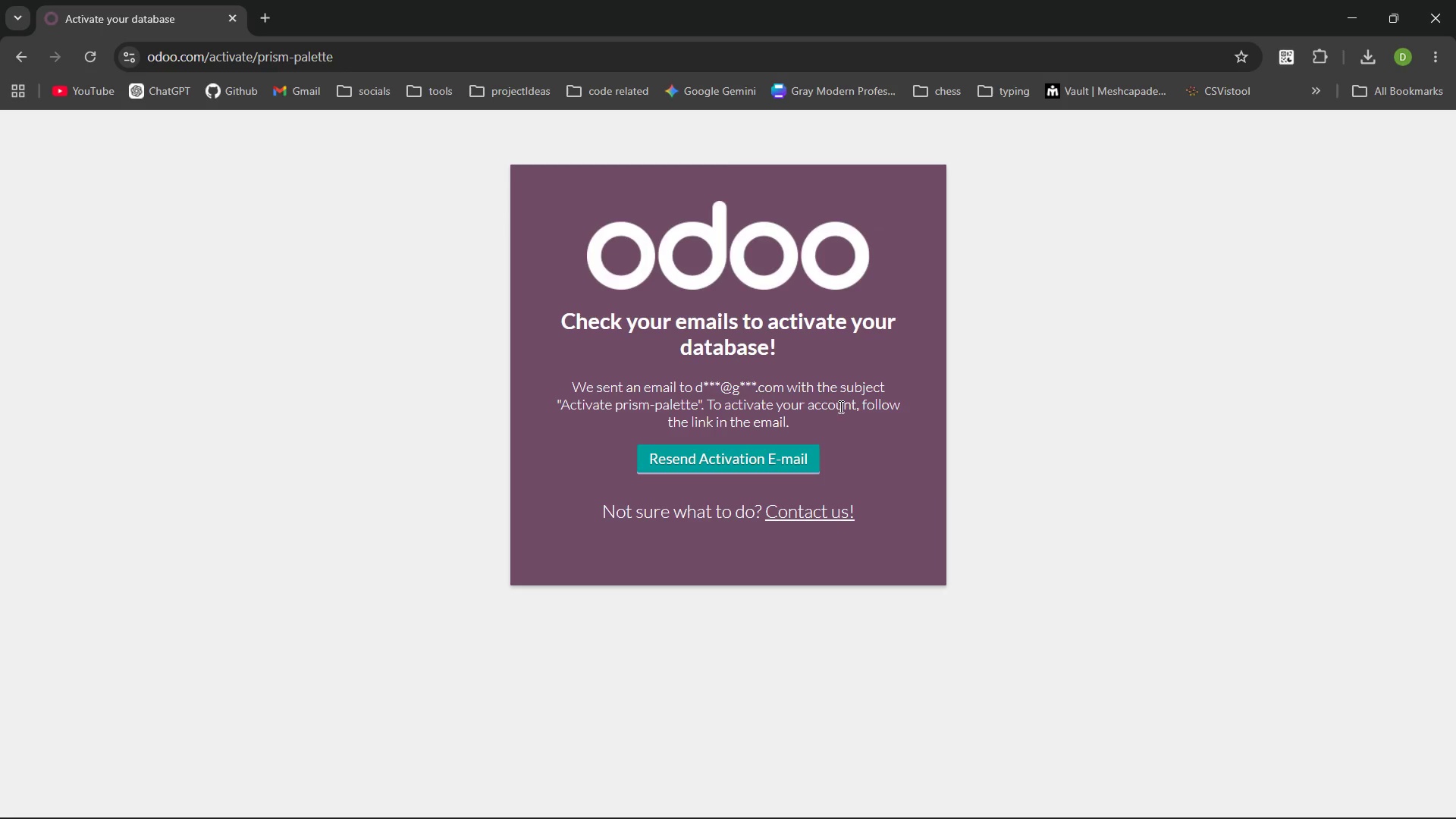 
left_click([778, 456])
 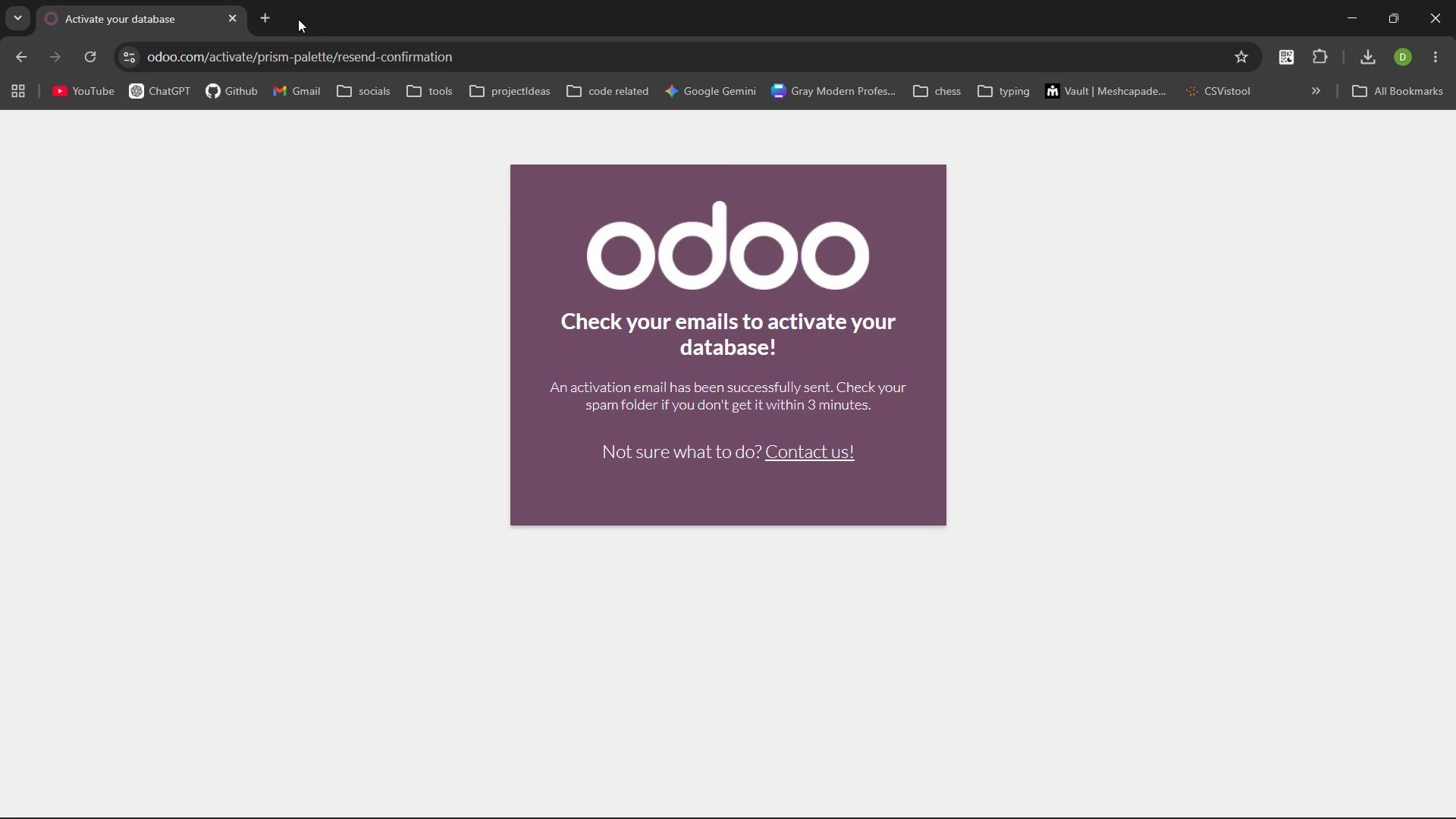 
left_click([271, 14])
 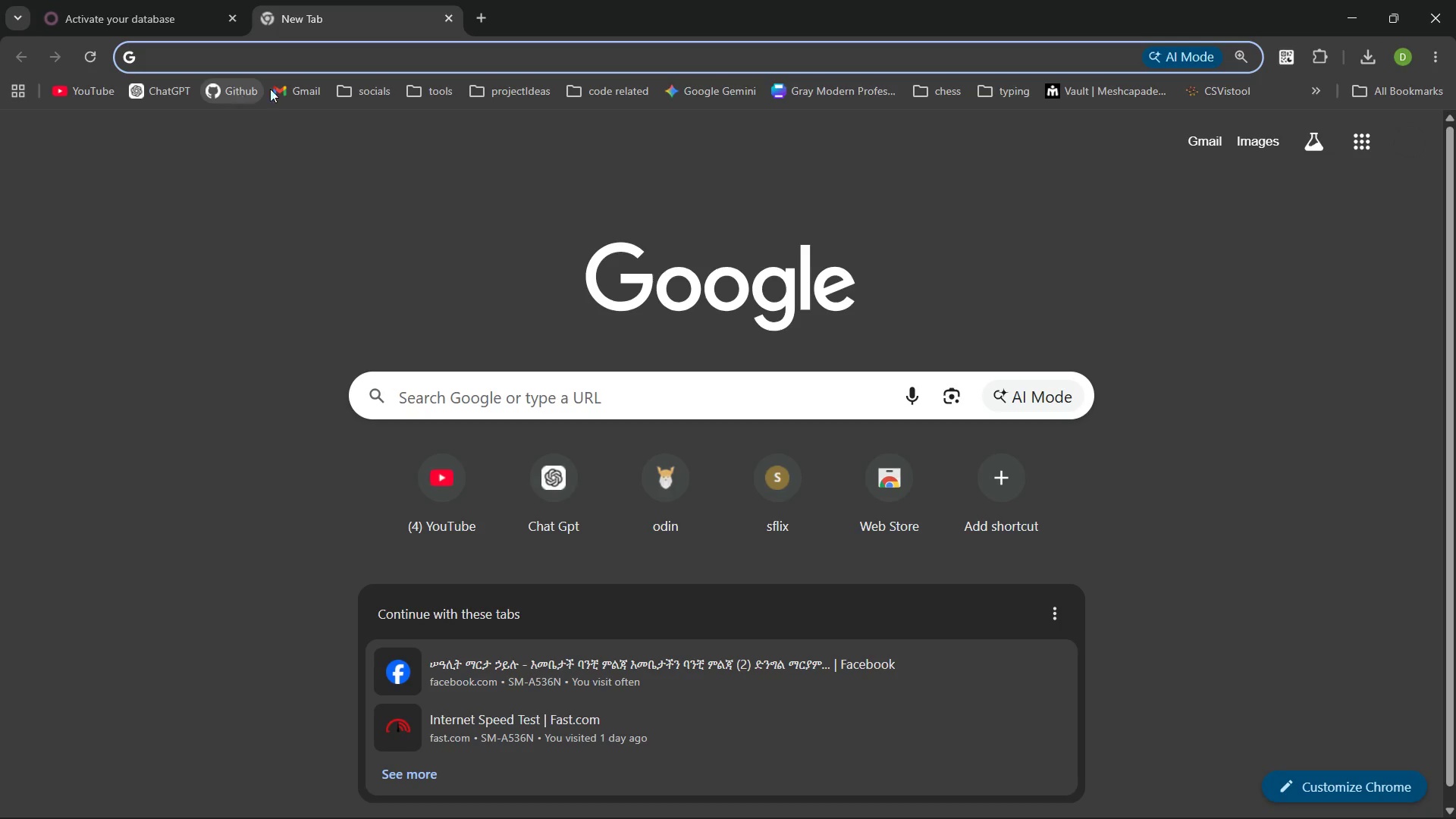 
left_click([290, 86])
 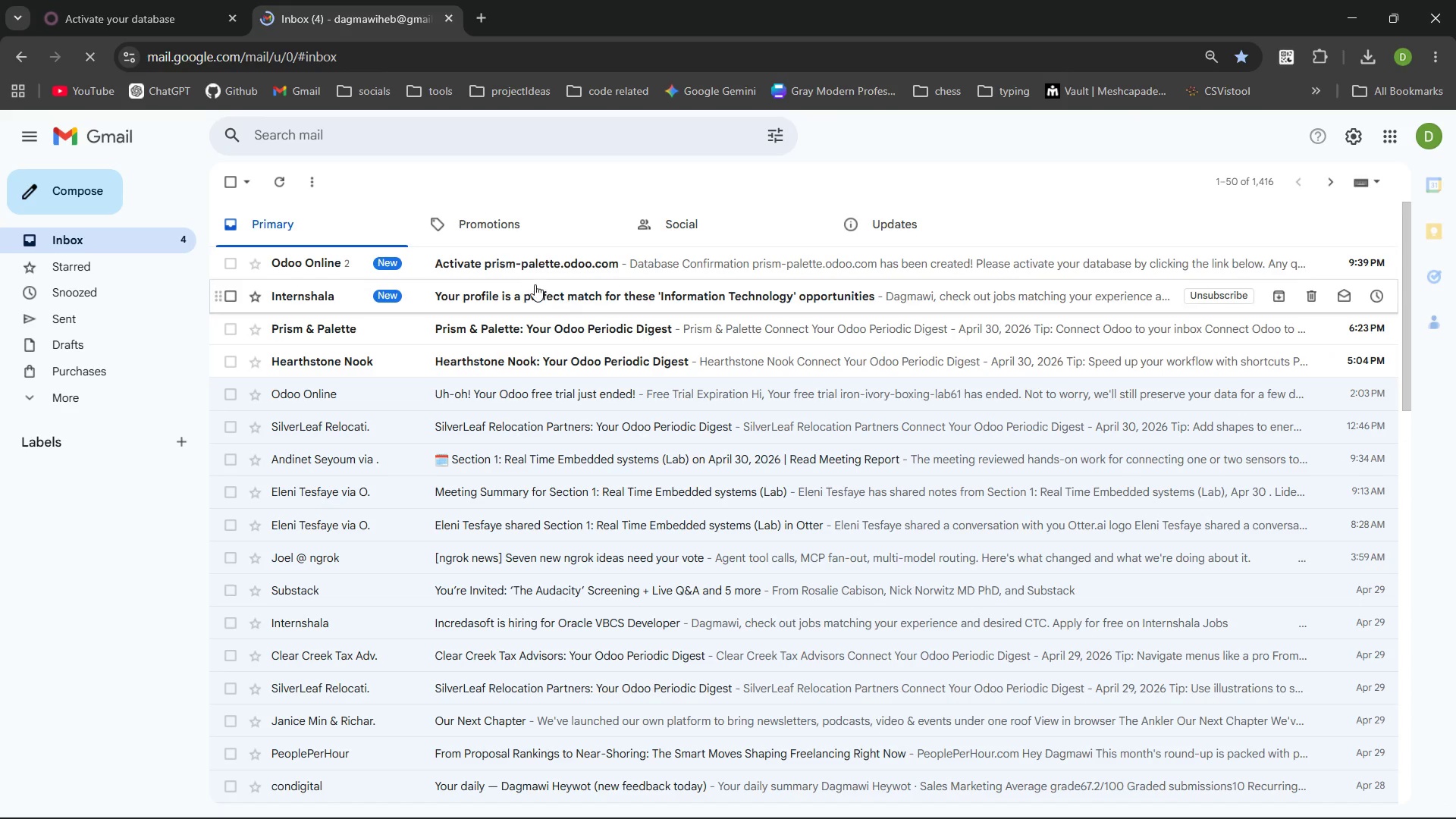 
left_click([525, 261])
 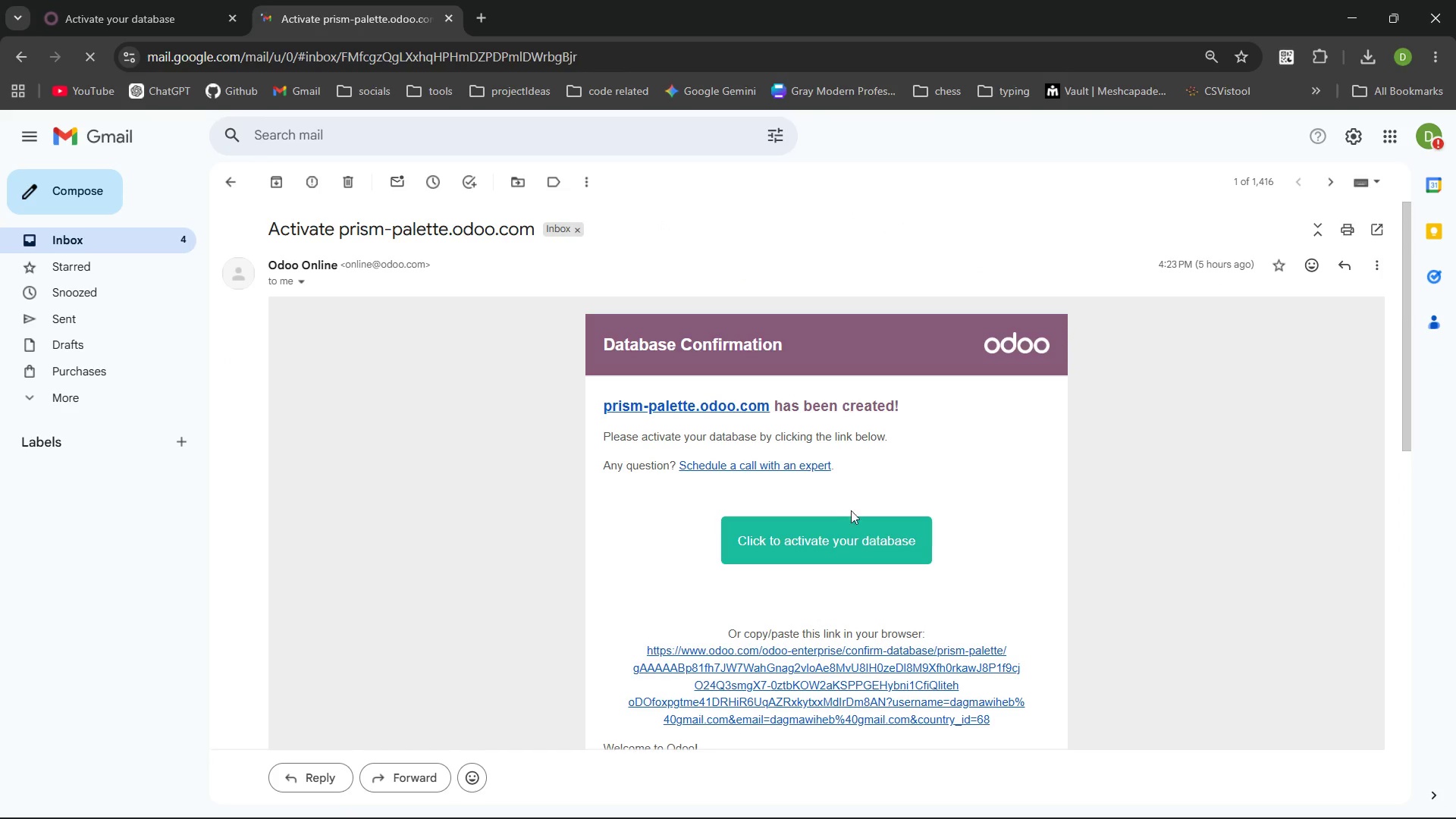 
left_click([861, 535])
 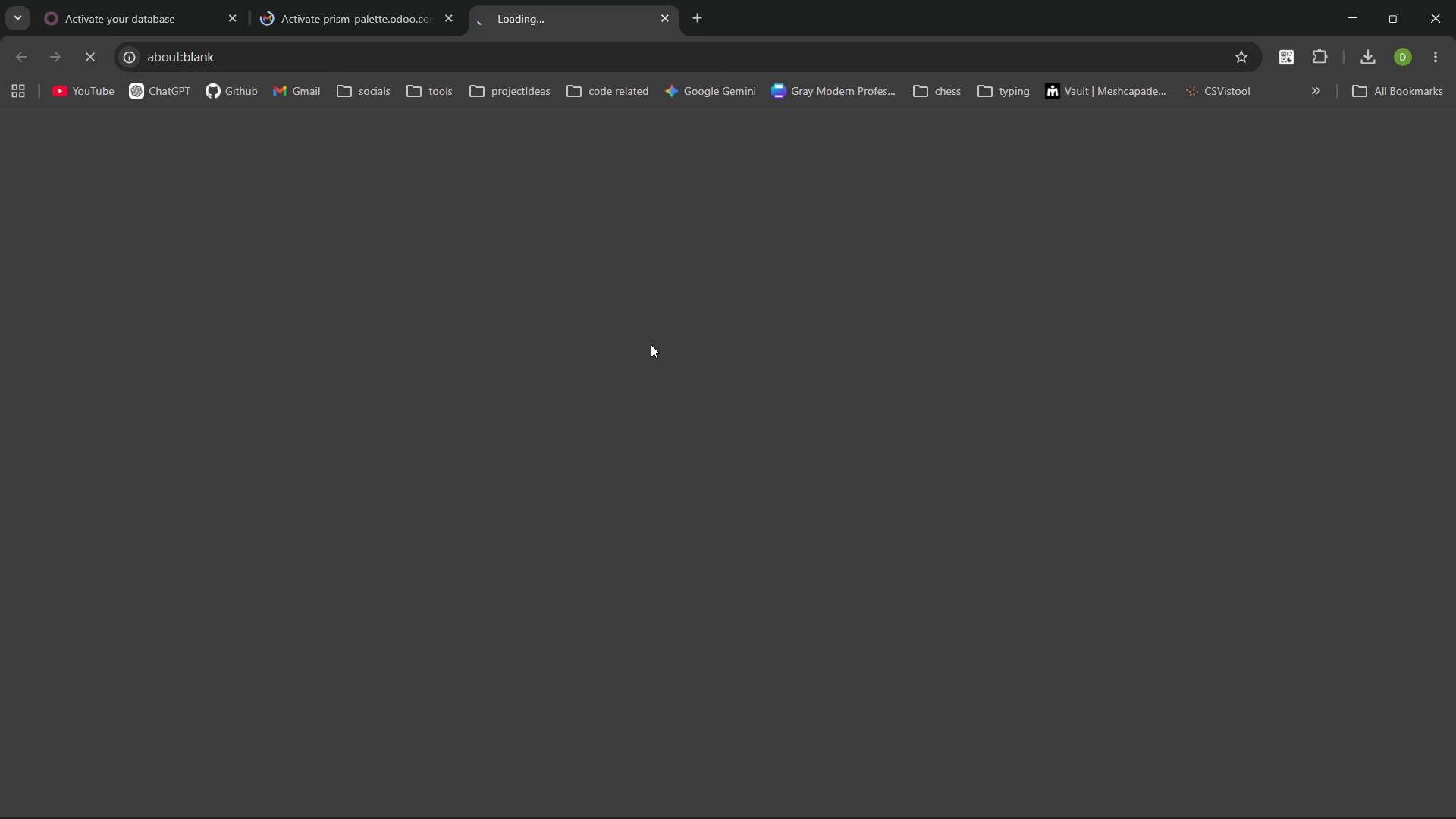 
wait(5.47)
 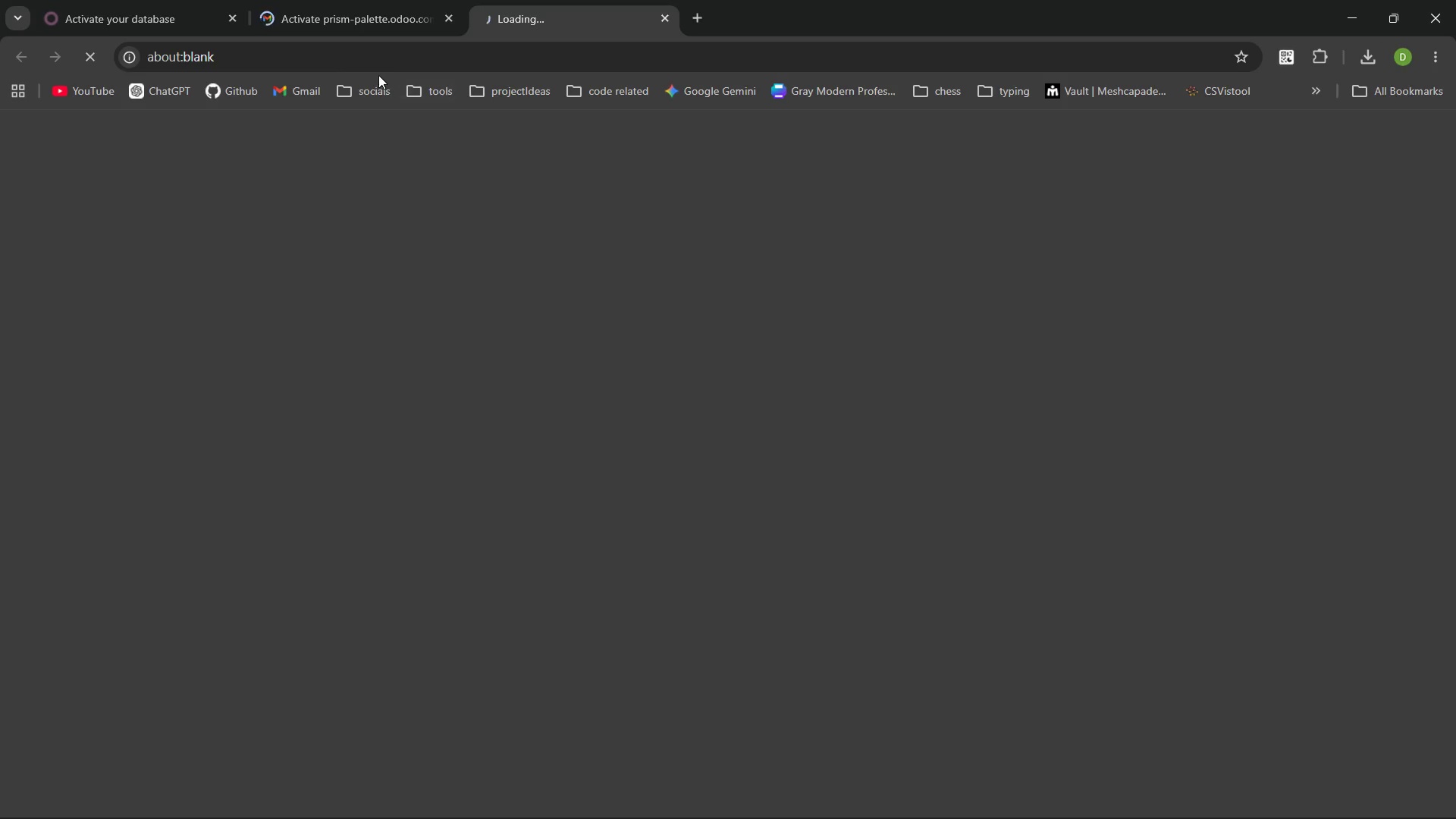 
left_click([802, 431])
 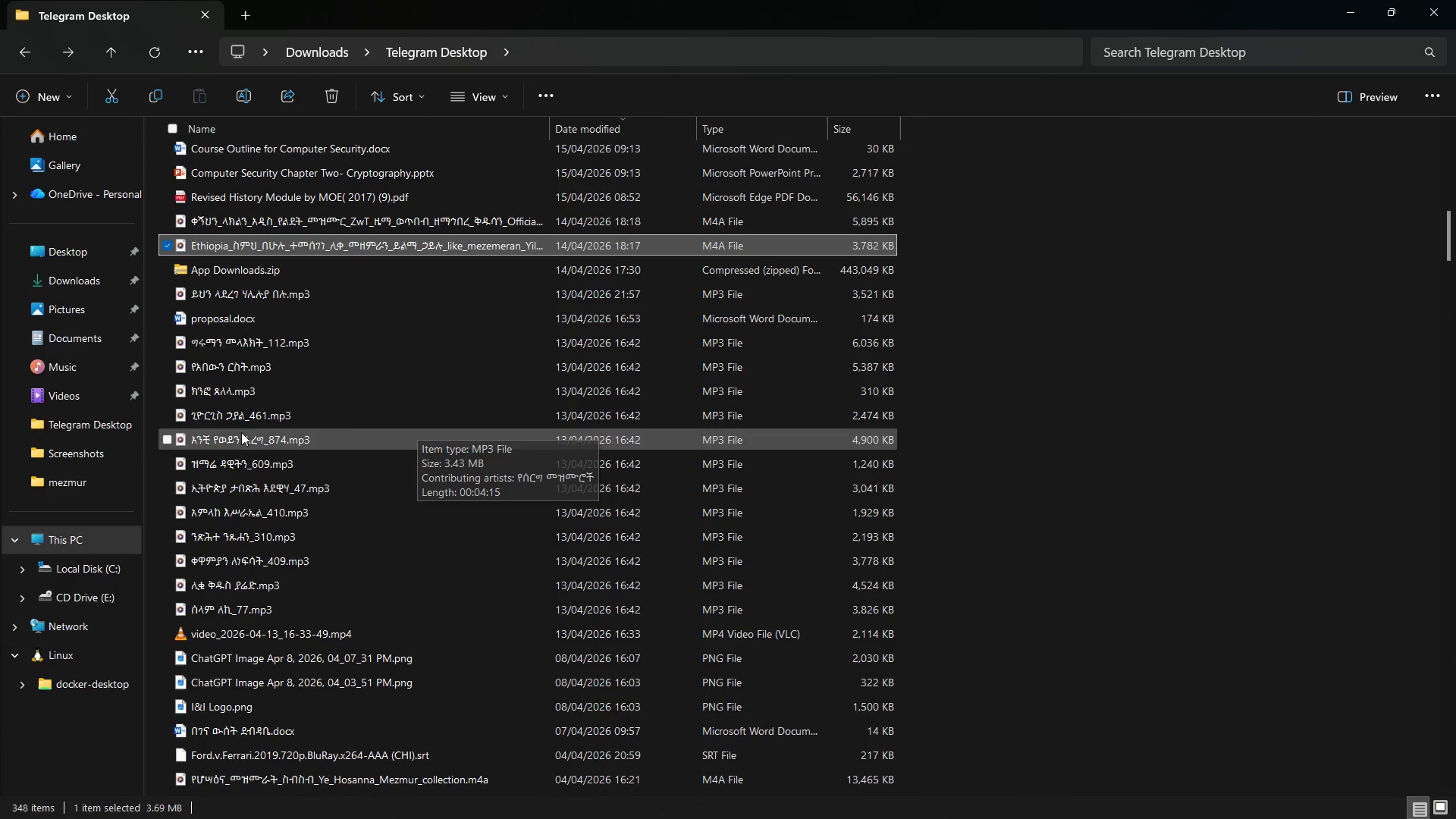 
left_click([60, 284])
 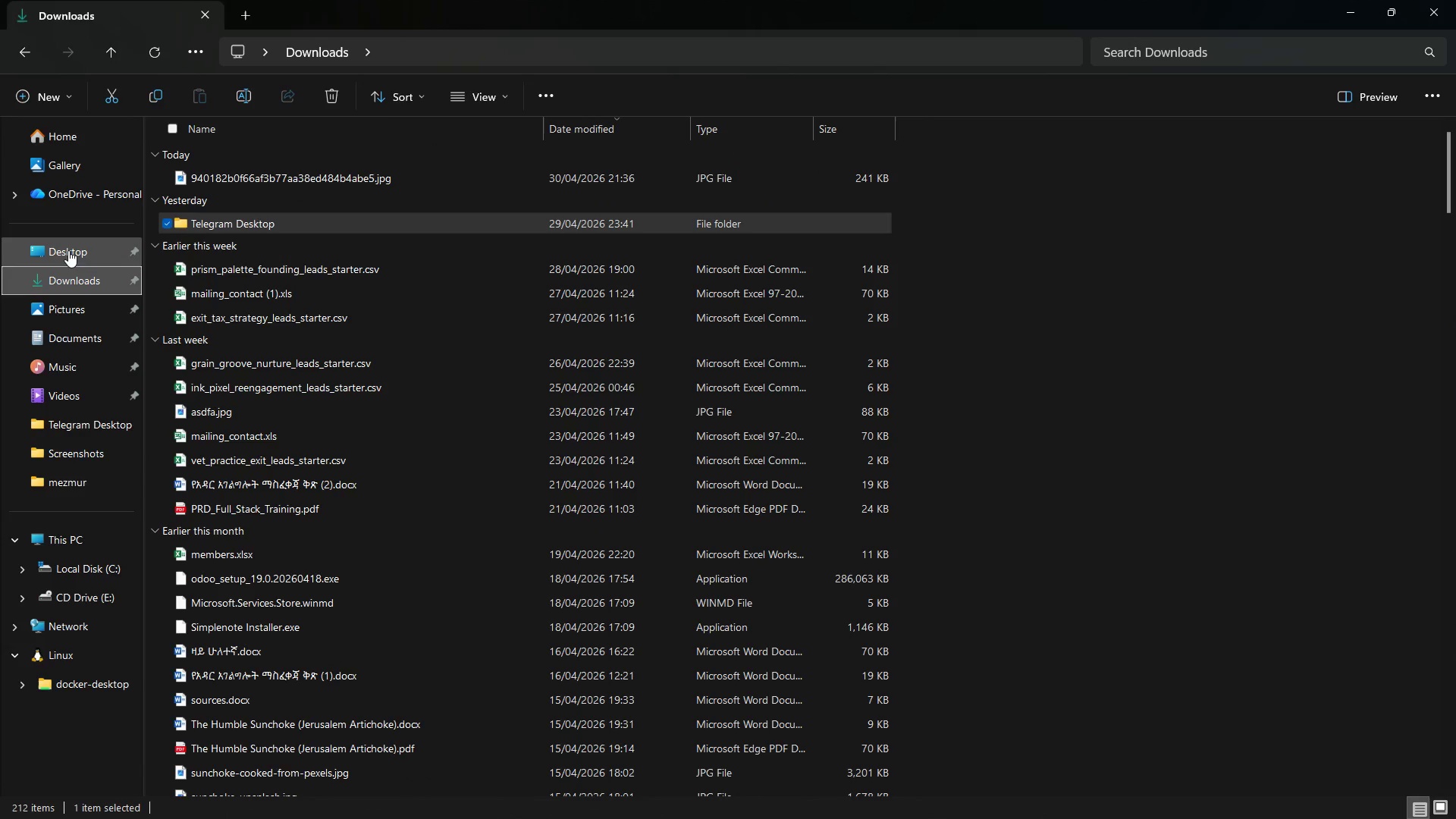 
left_click([68, 249])
 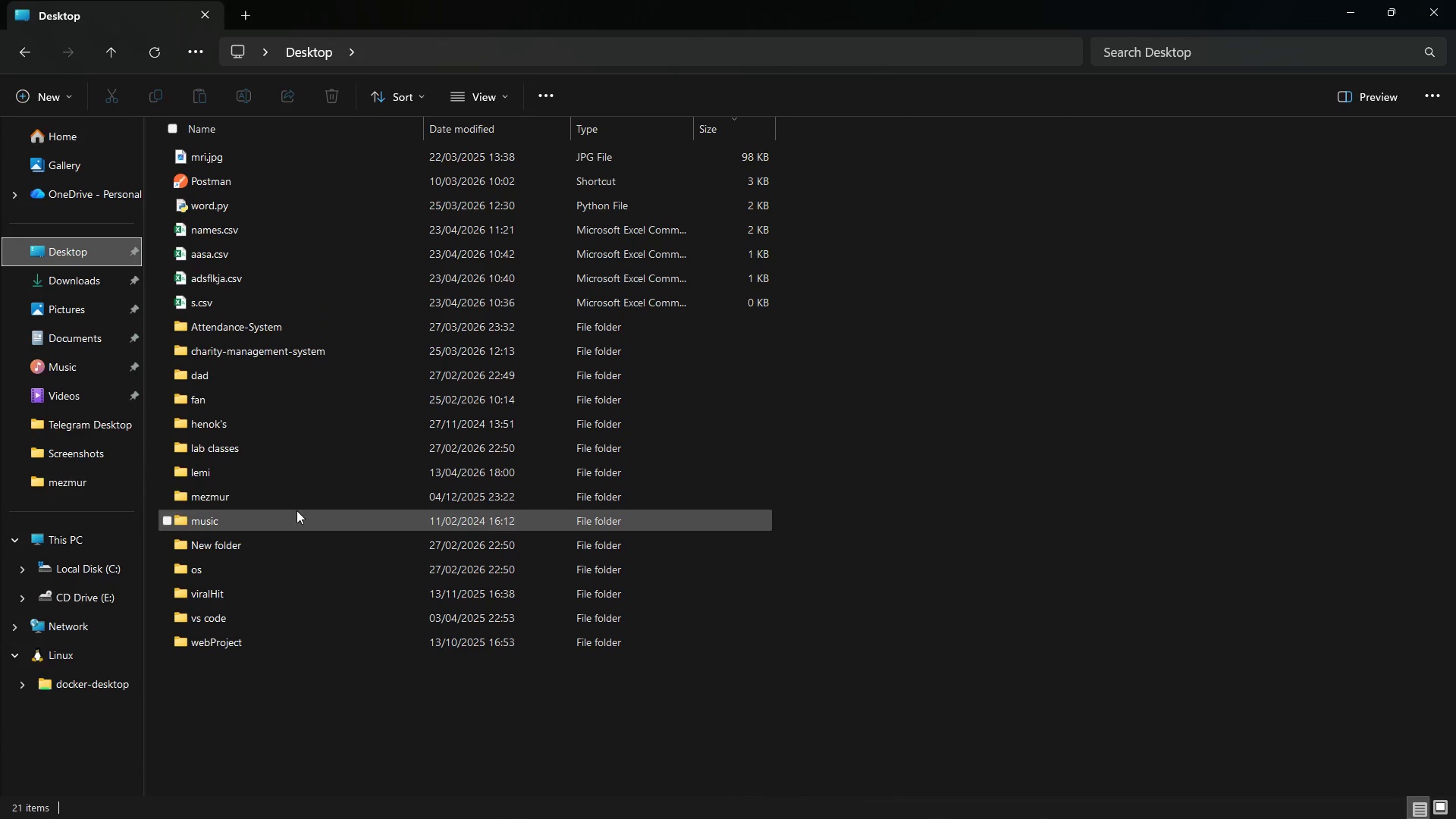 
double_click([300, 486])
 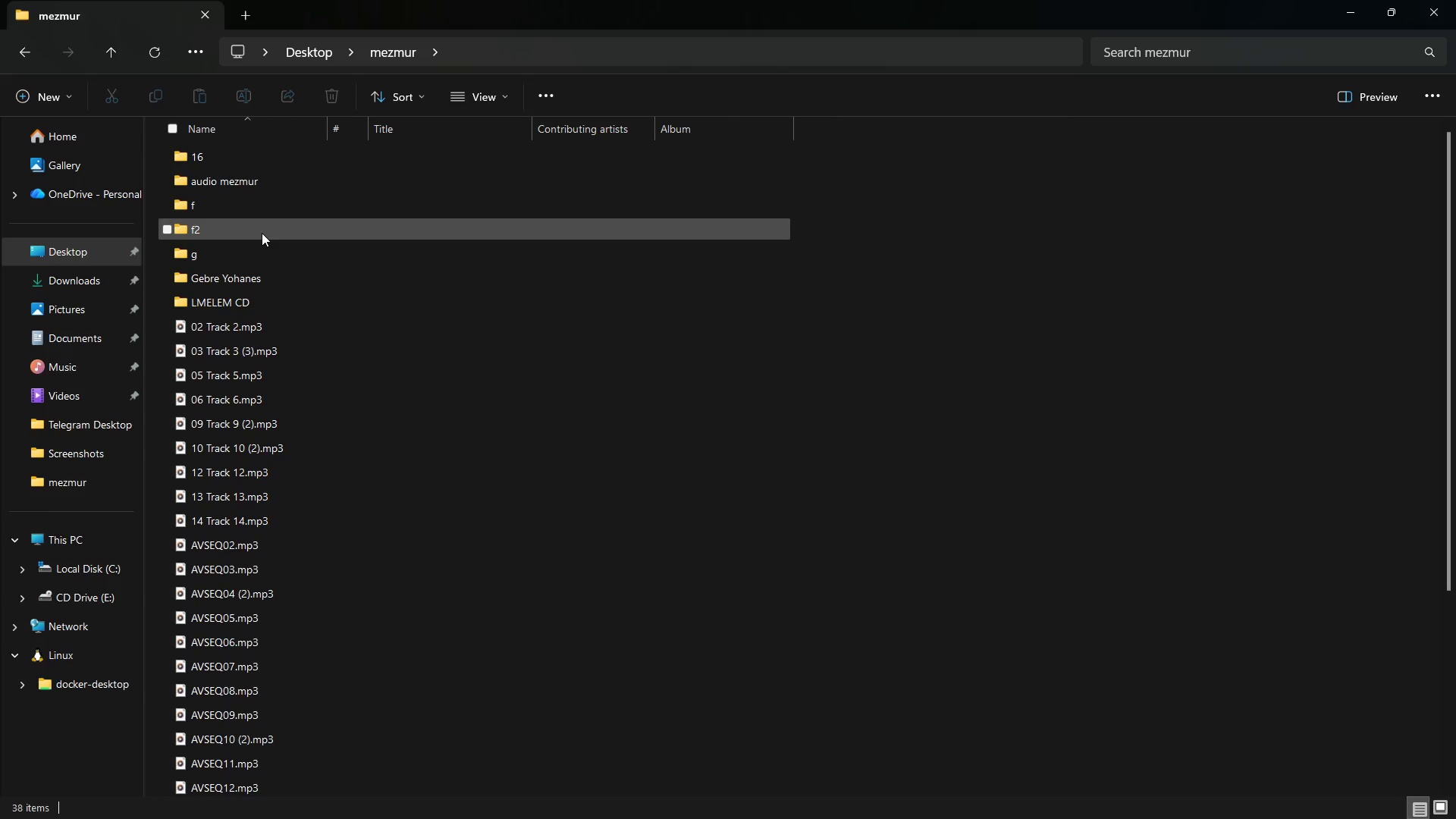 
double_click([262, 204])
 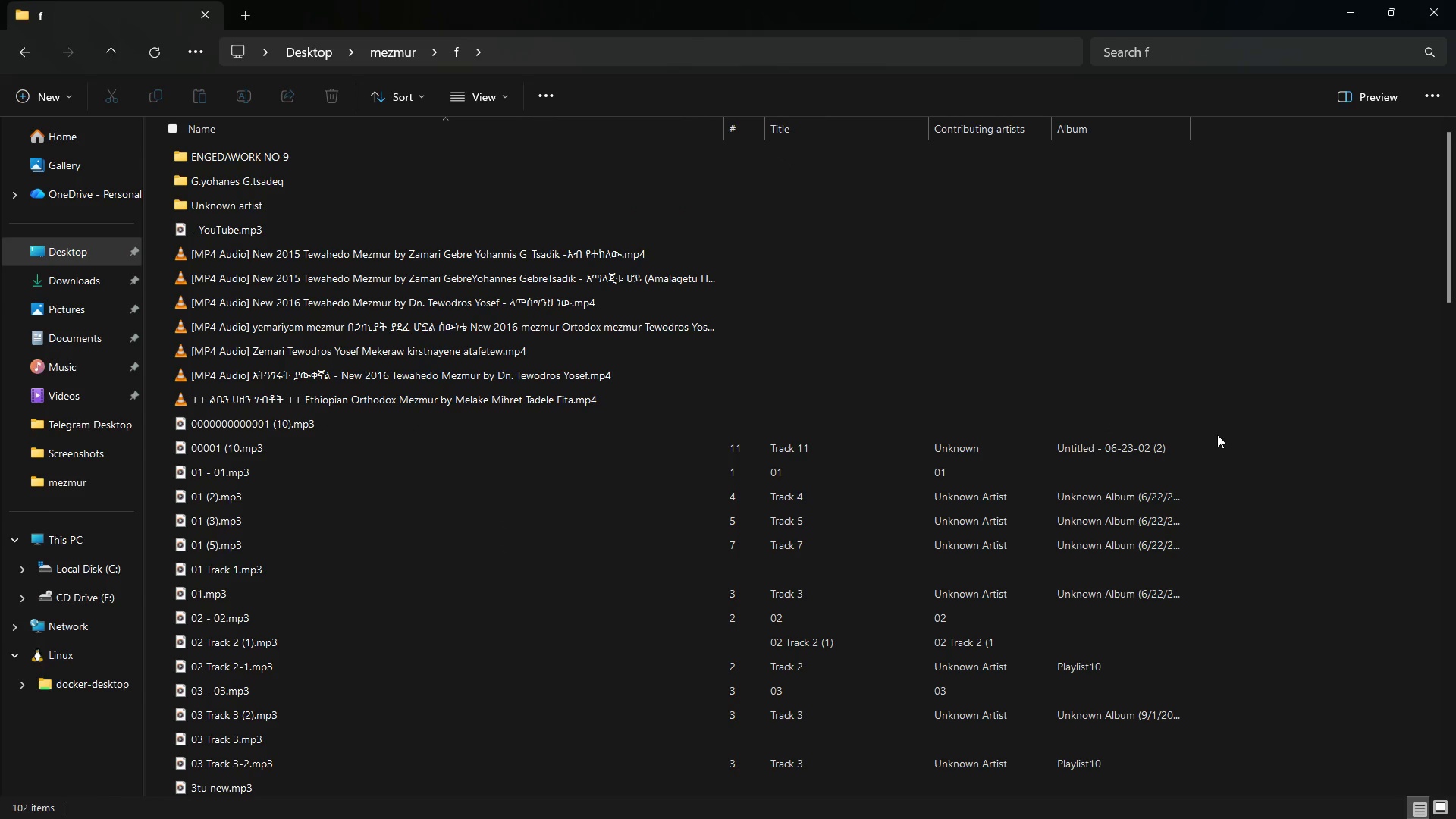 
left_click_drag(start_coordinate=[1195, 423], to_coordinate=[1052, 736])
 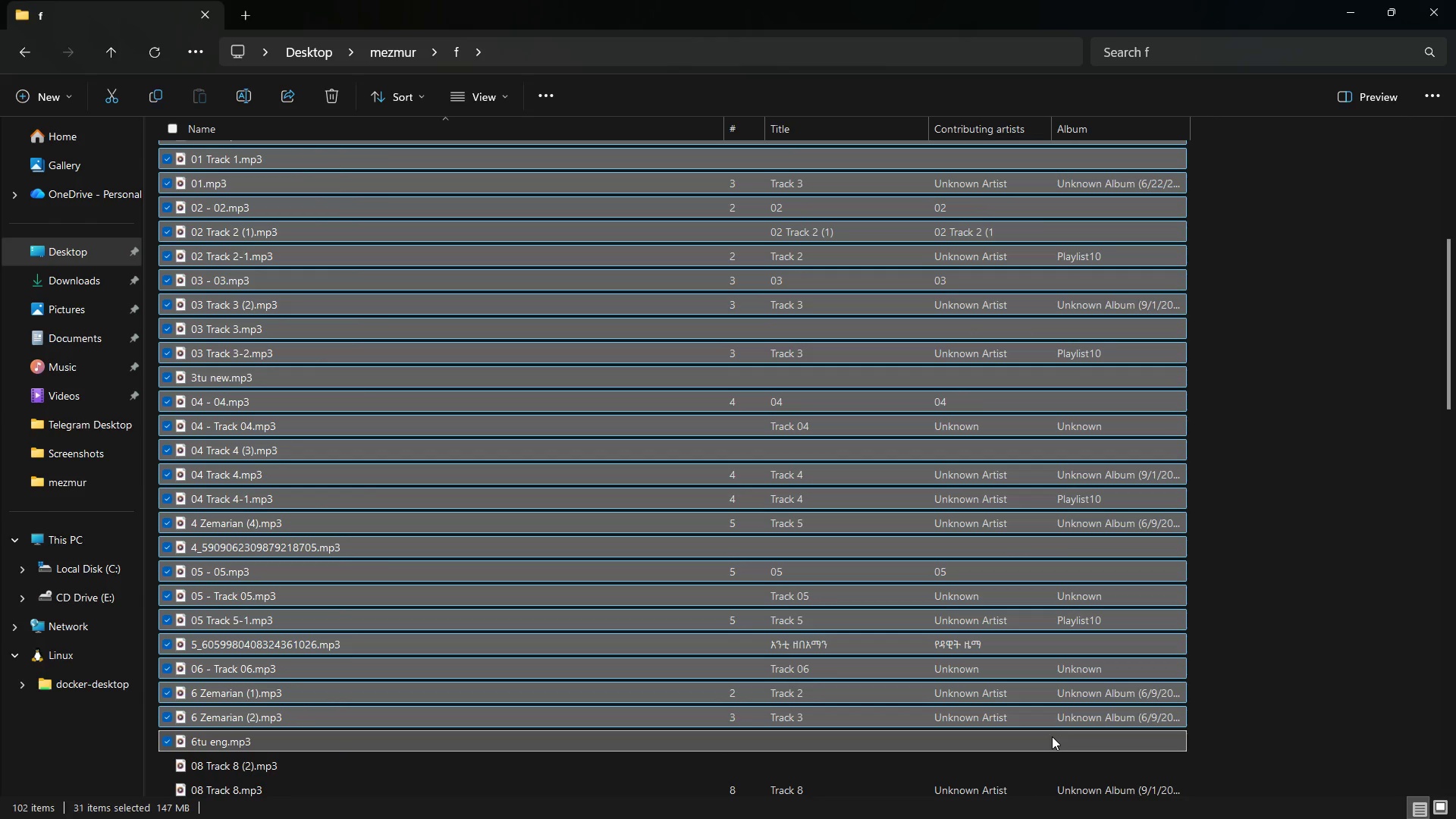 
key(Enter)
 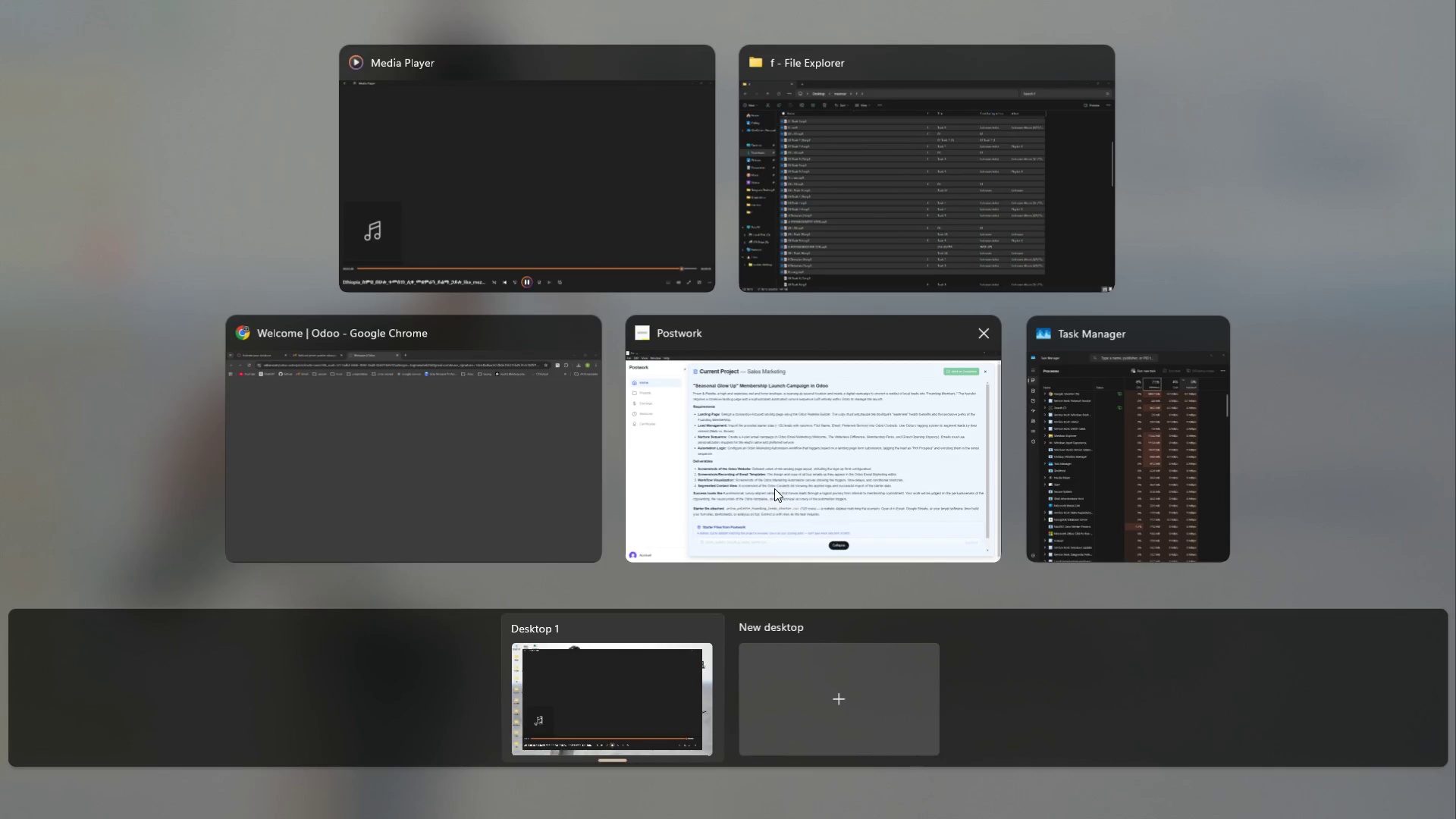 
left_click([384, 397])
 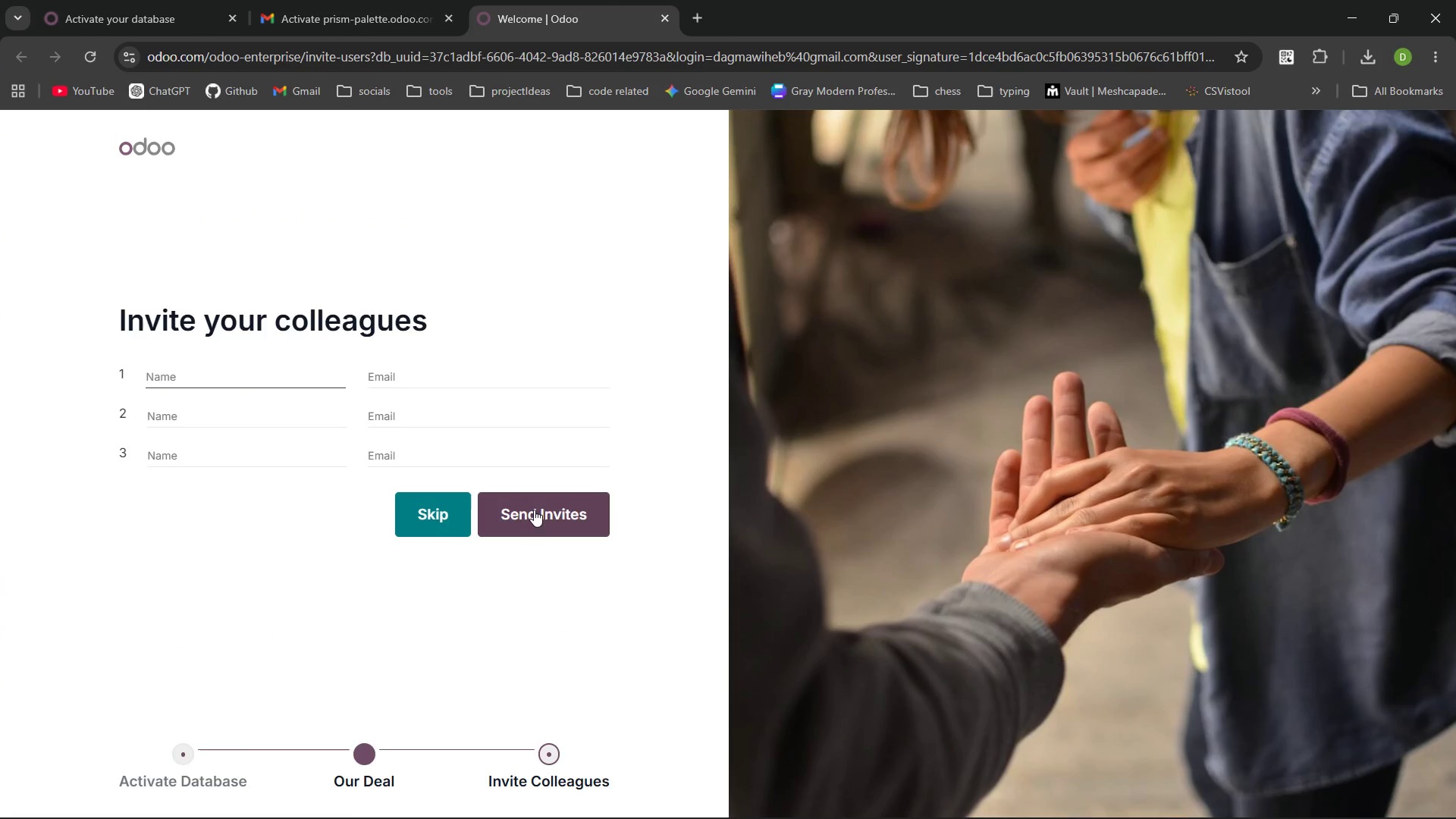 
left_click([444, 503])
 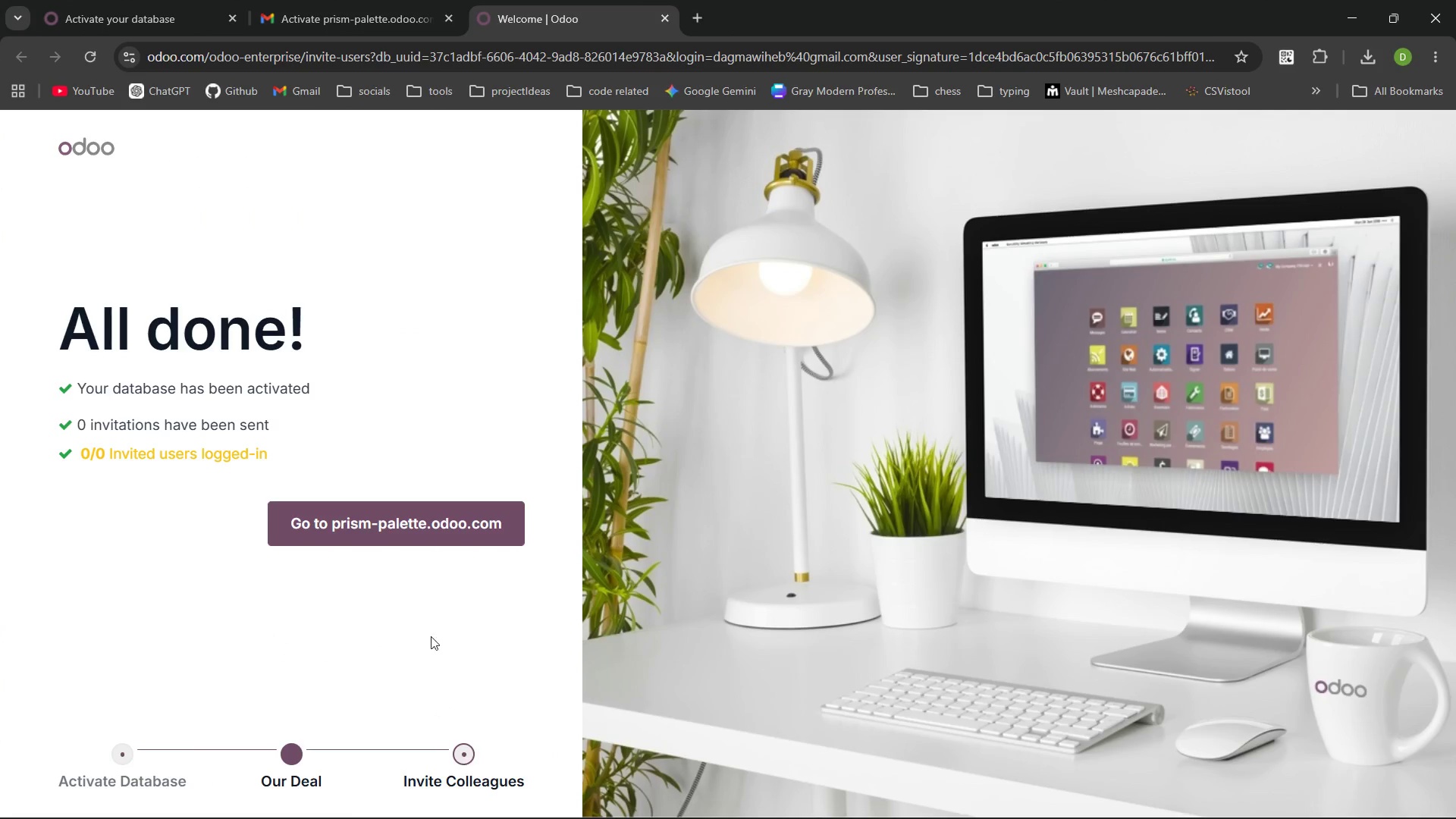 
left_click([427, 537])
 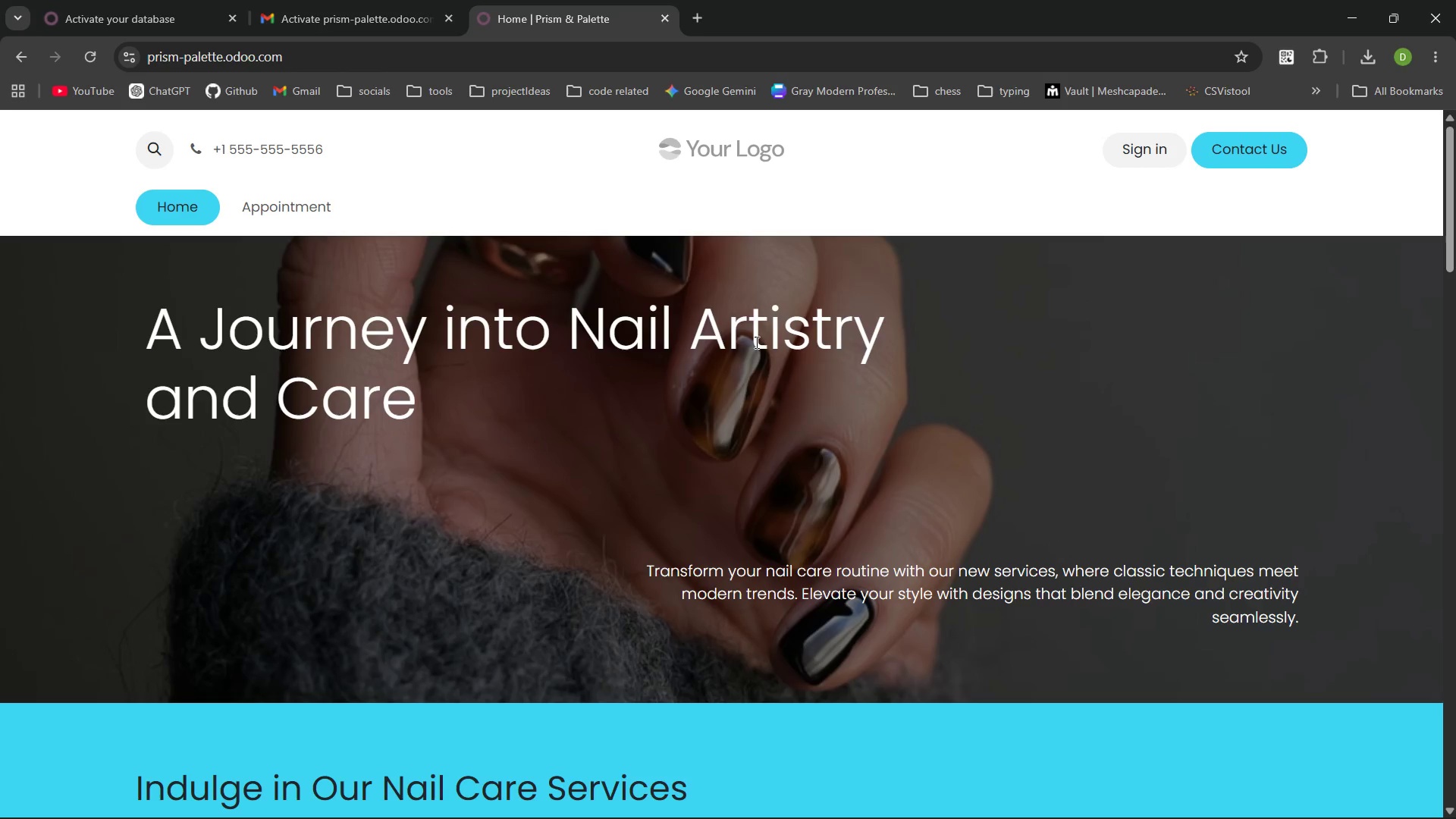 
wait(10.88)
 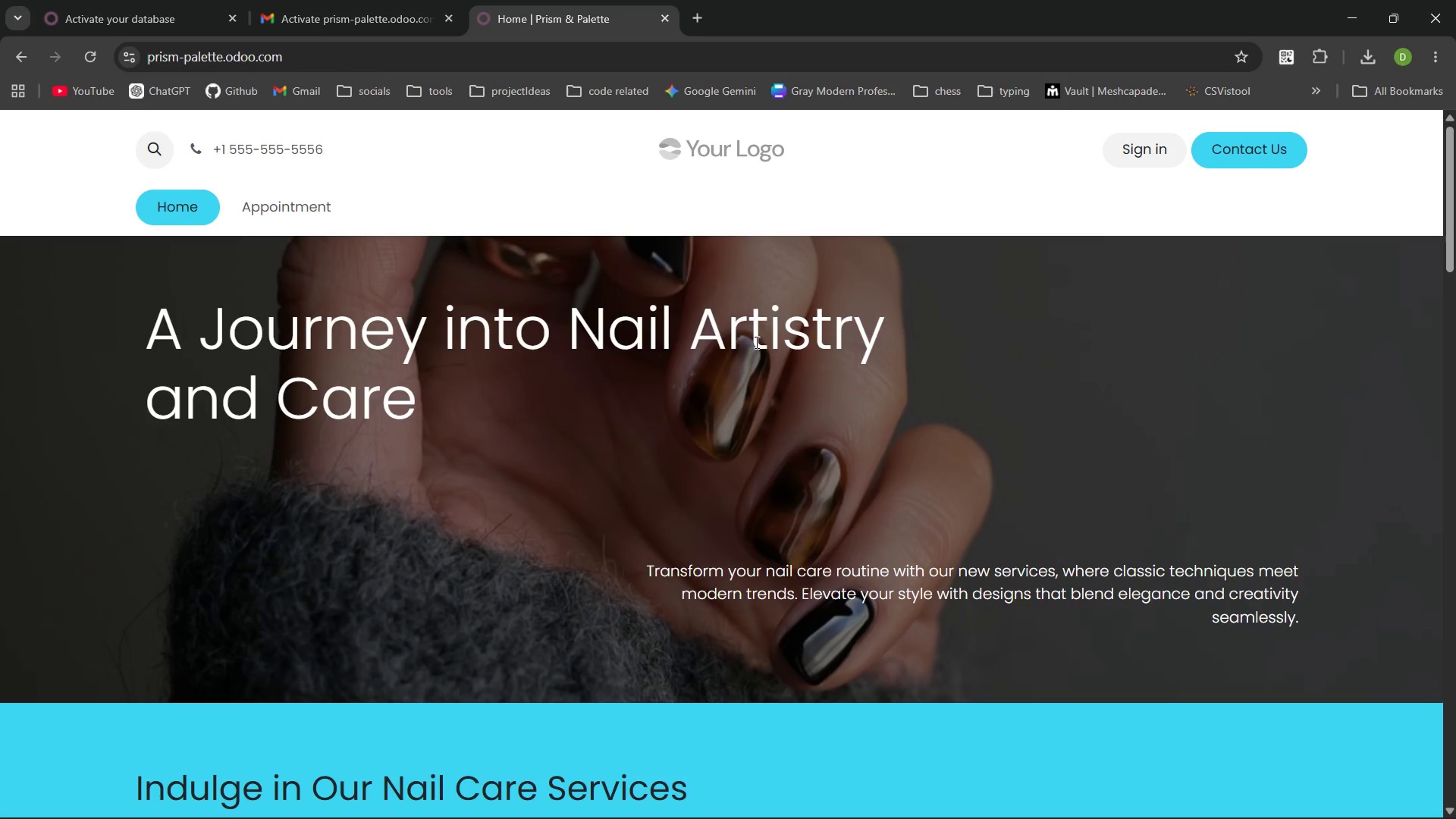 
left_click([176, 14])
 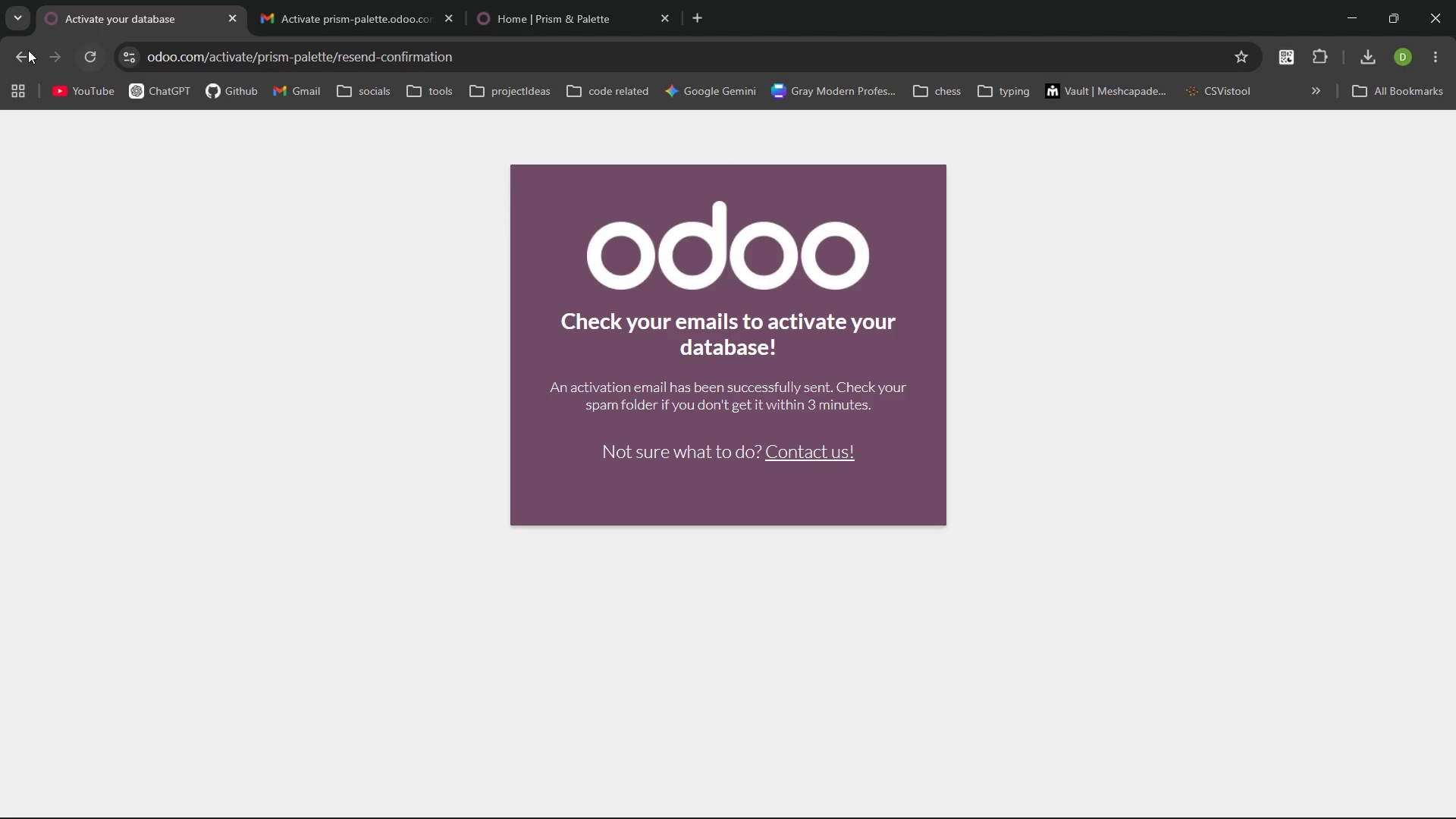 
left_click([28, 50])
 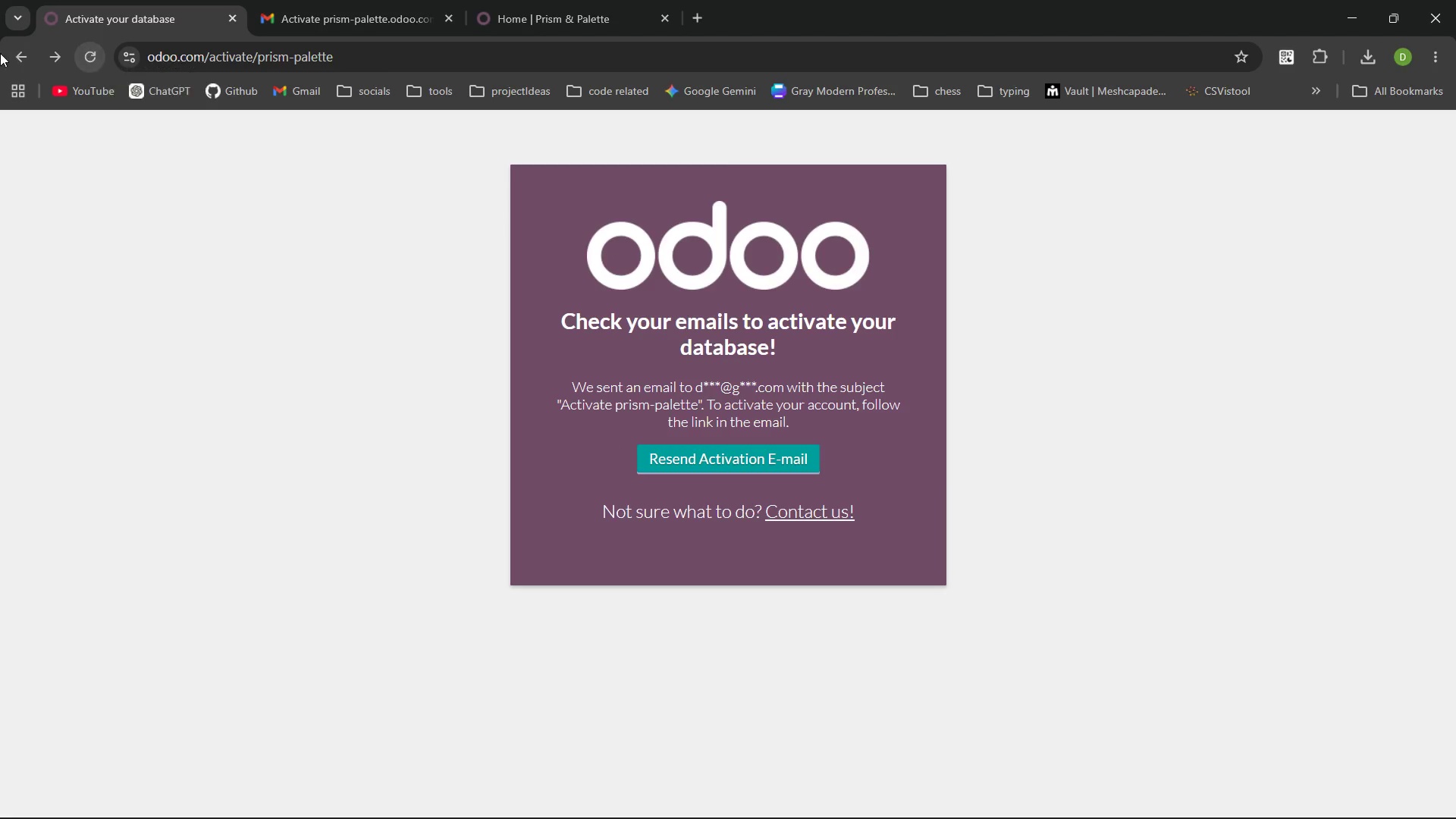 
left_click([28, 61])
 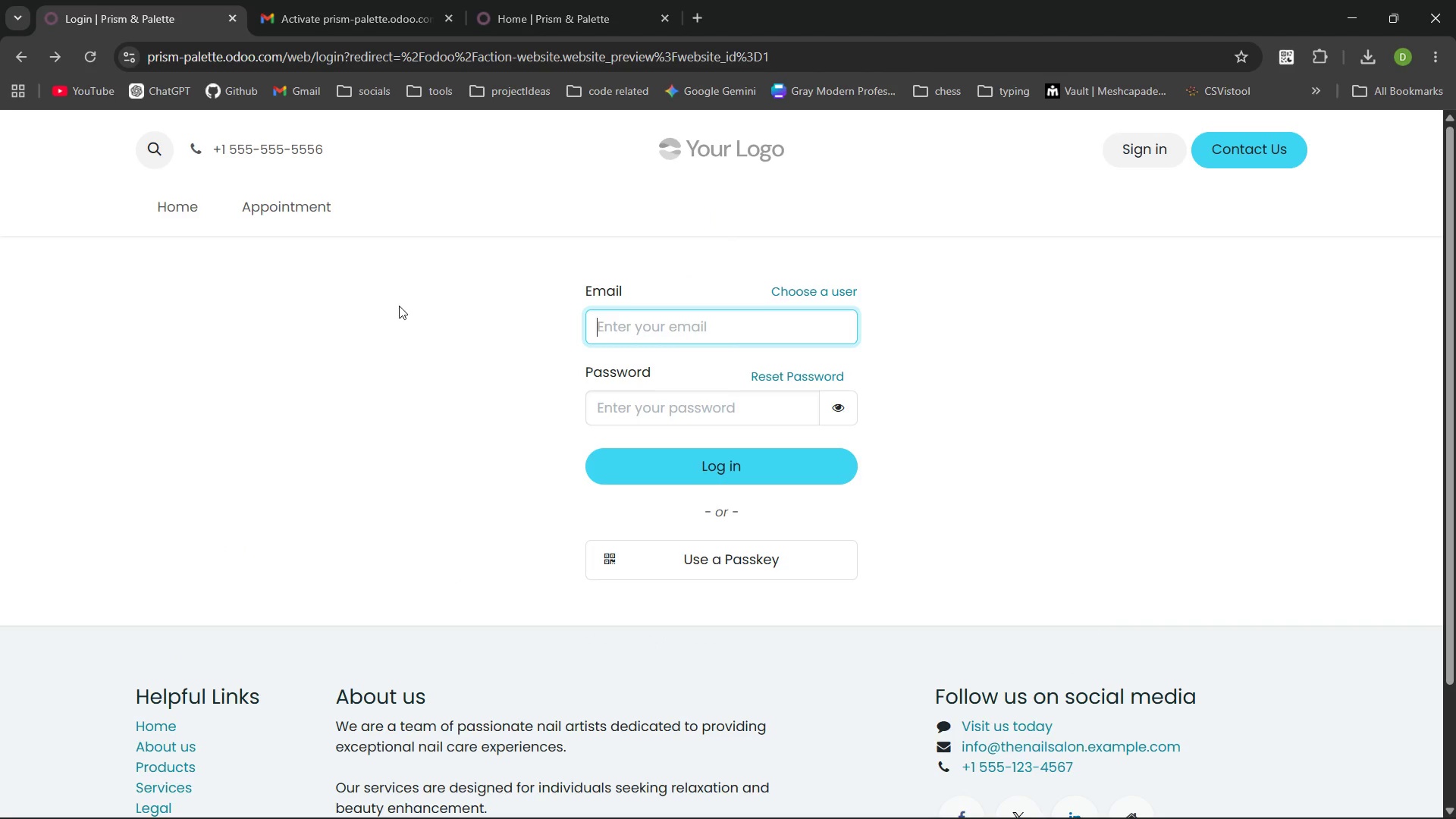 
left_click([551, 24])
 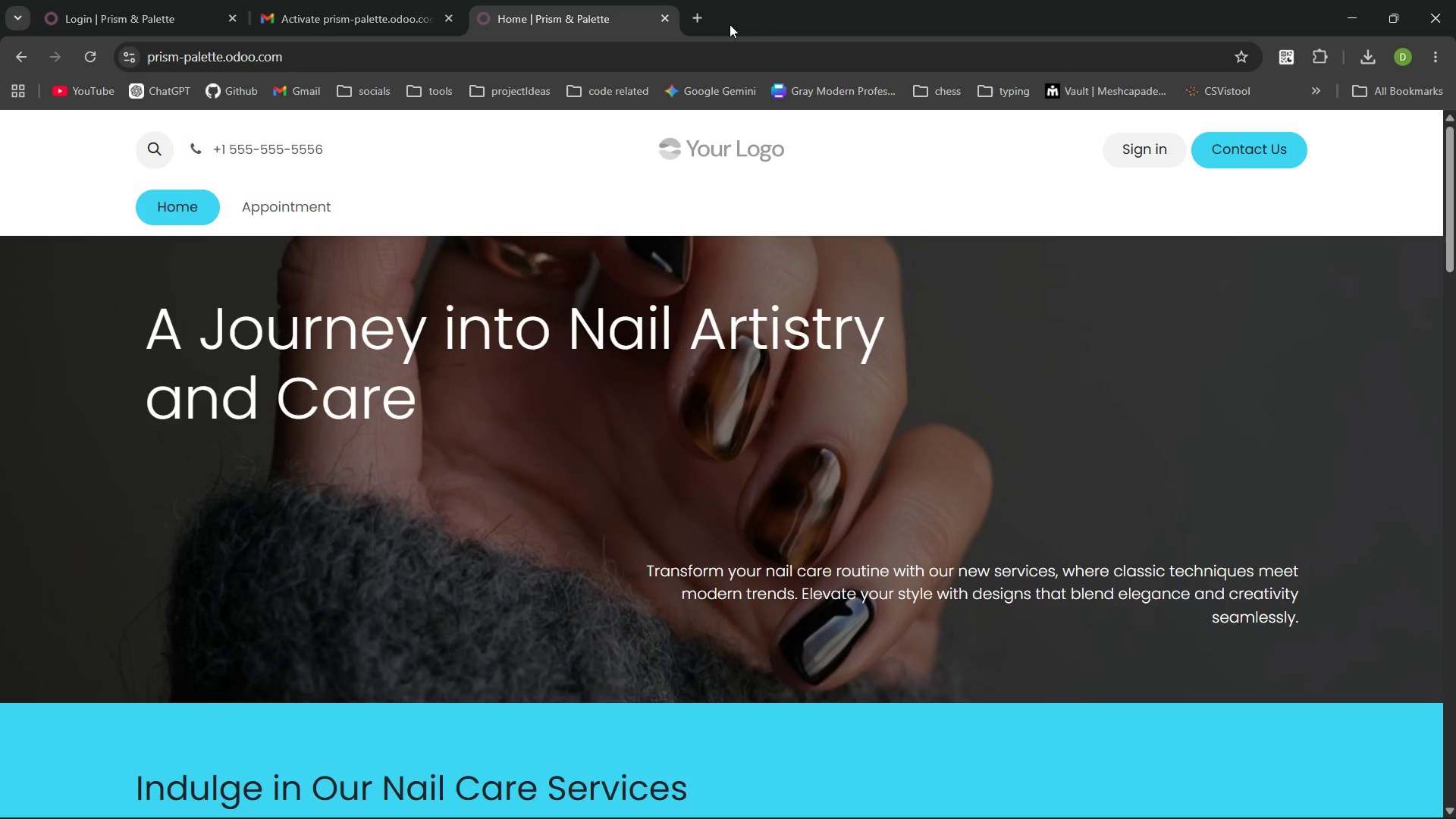 
left_click([695, 15])
 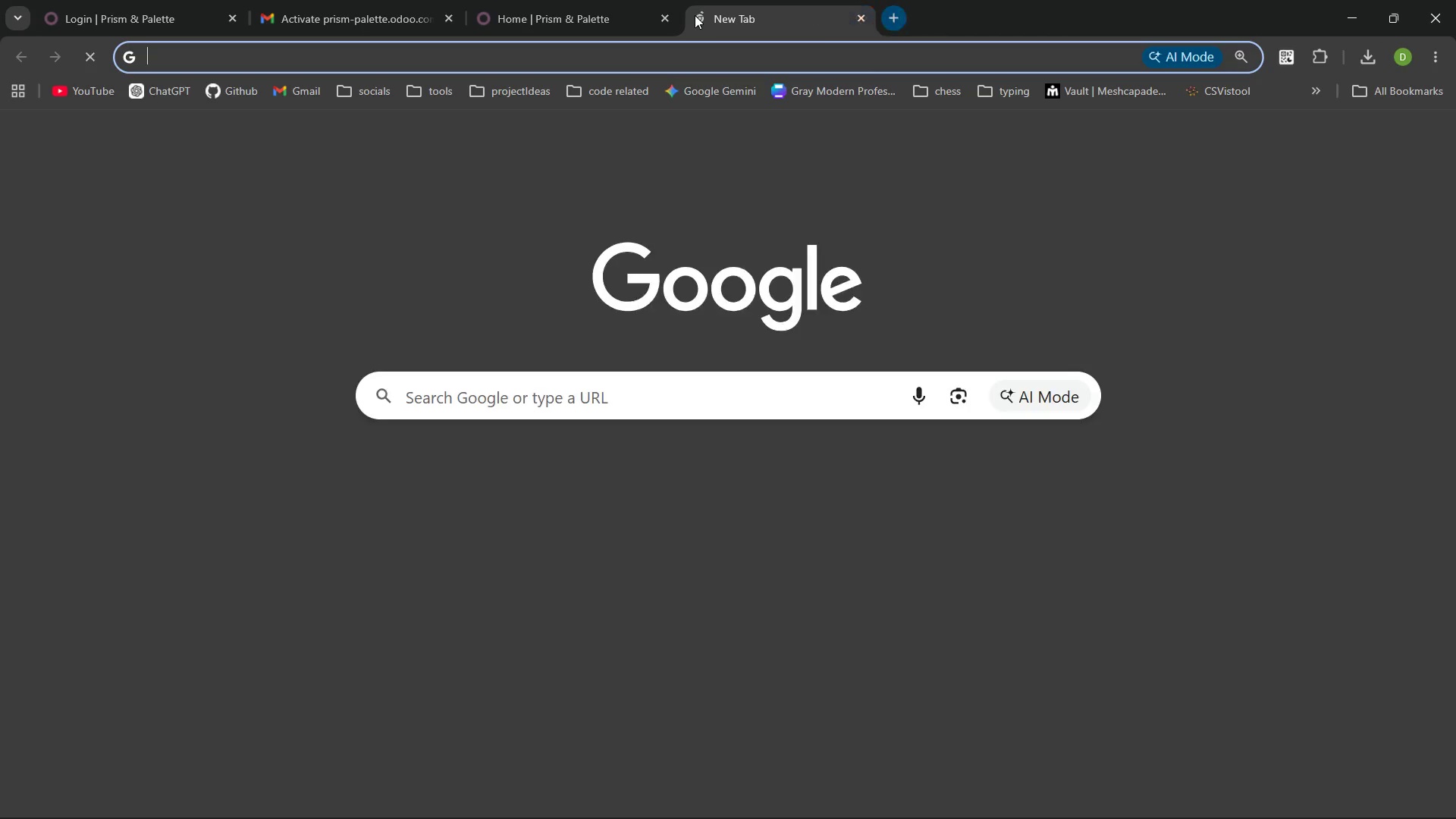 
type(odo)
 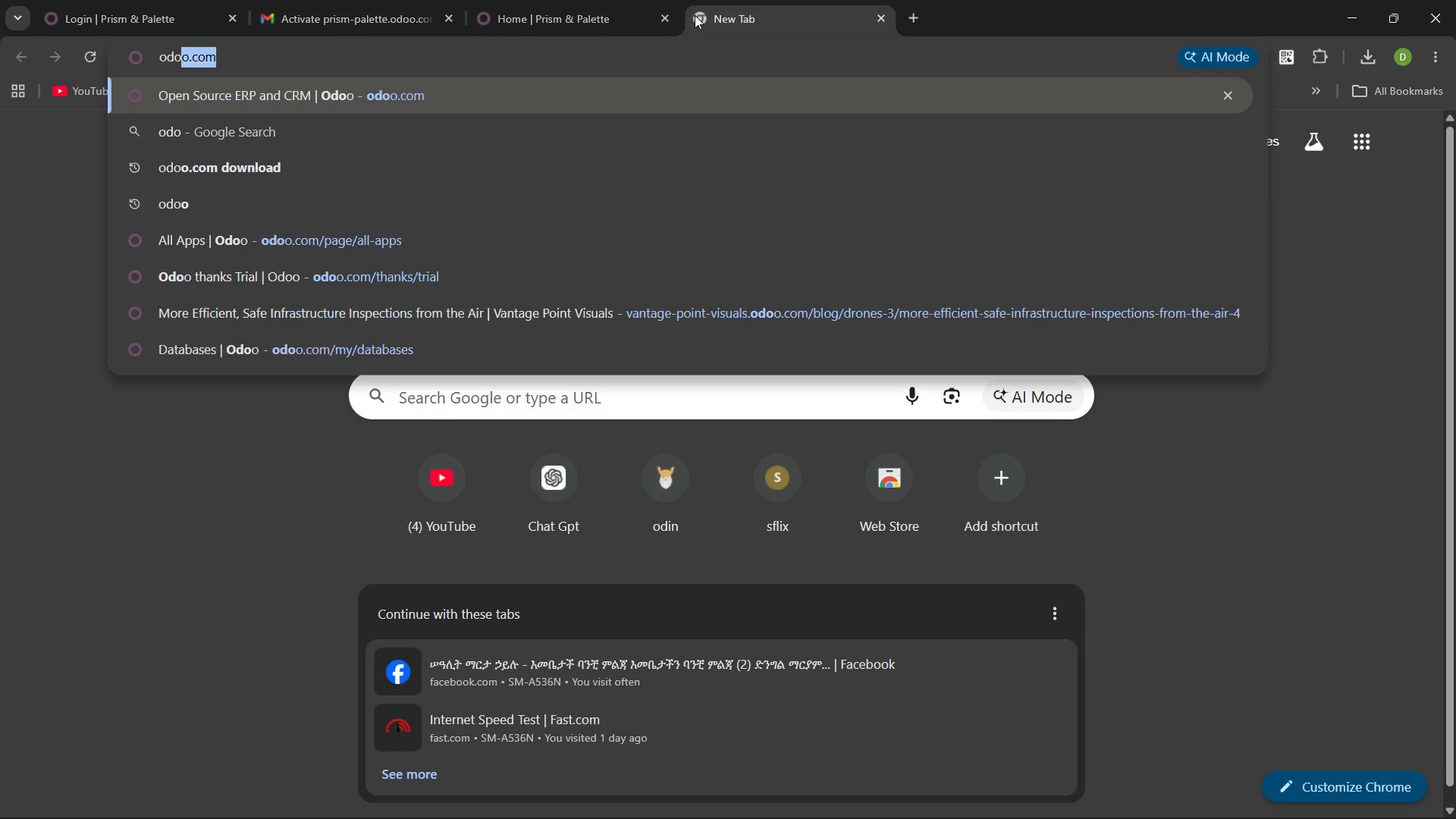 
key(ArrowRight)
 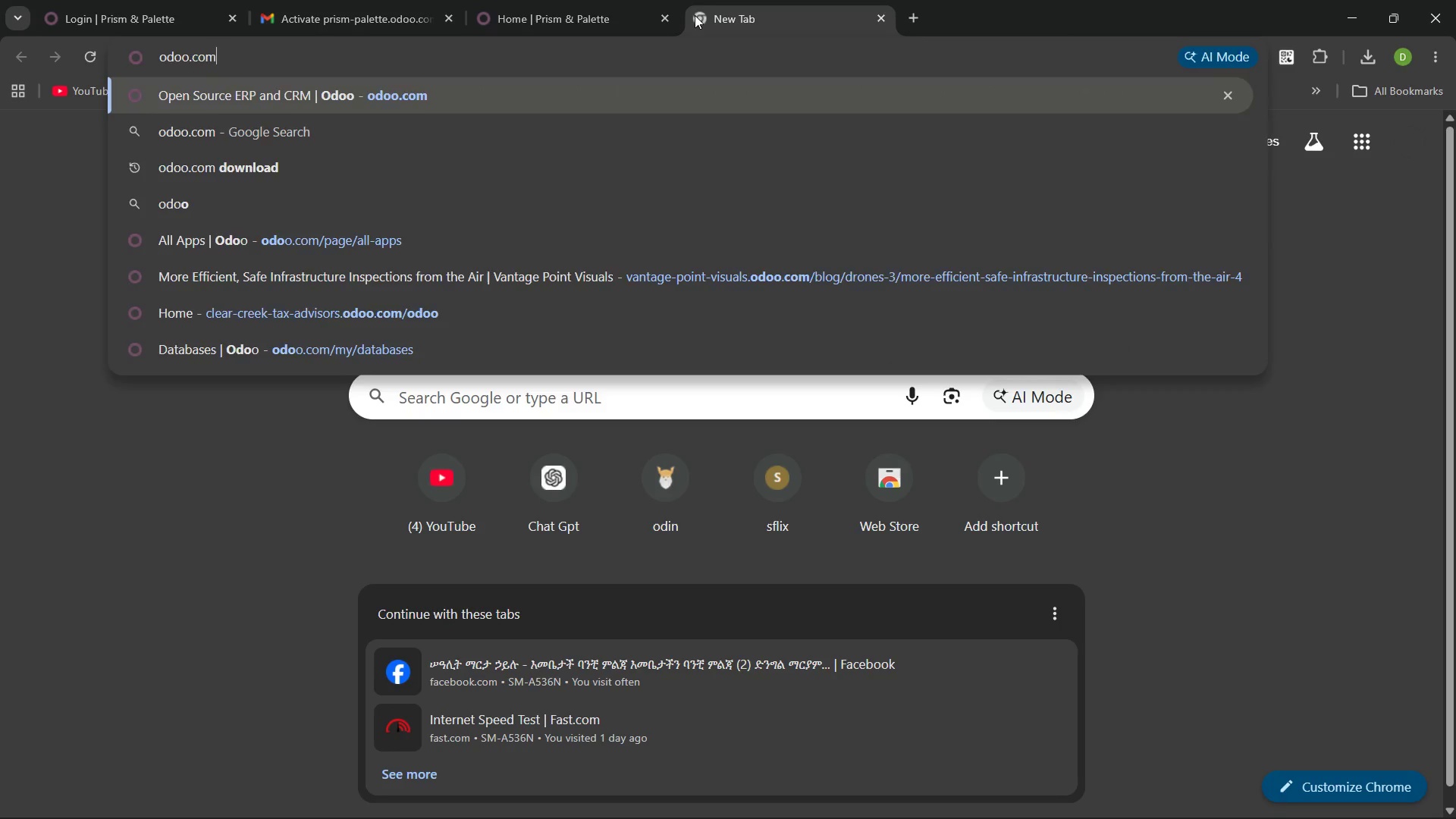 
key(Enter)
 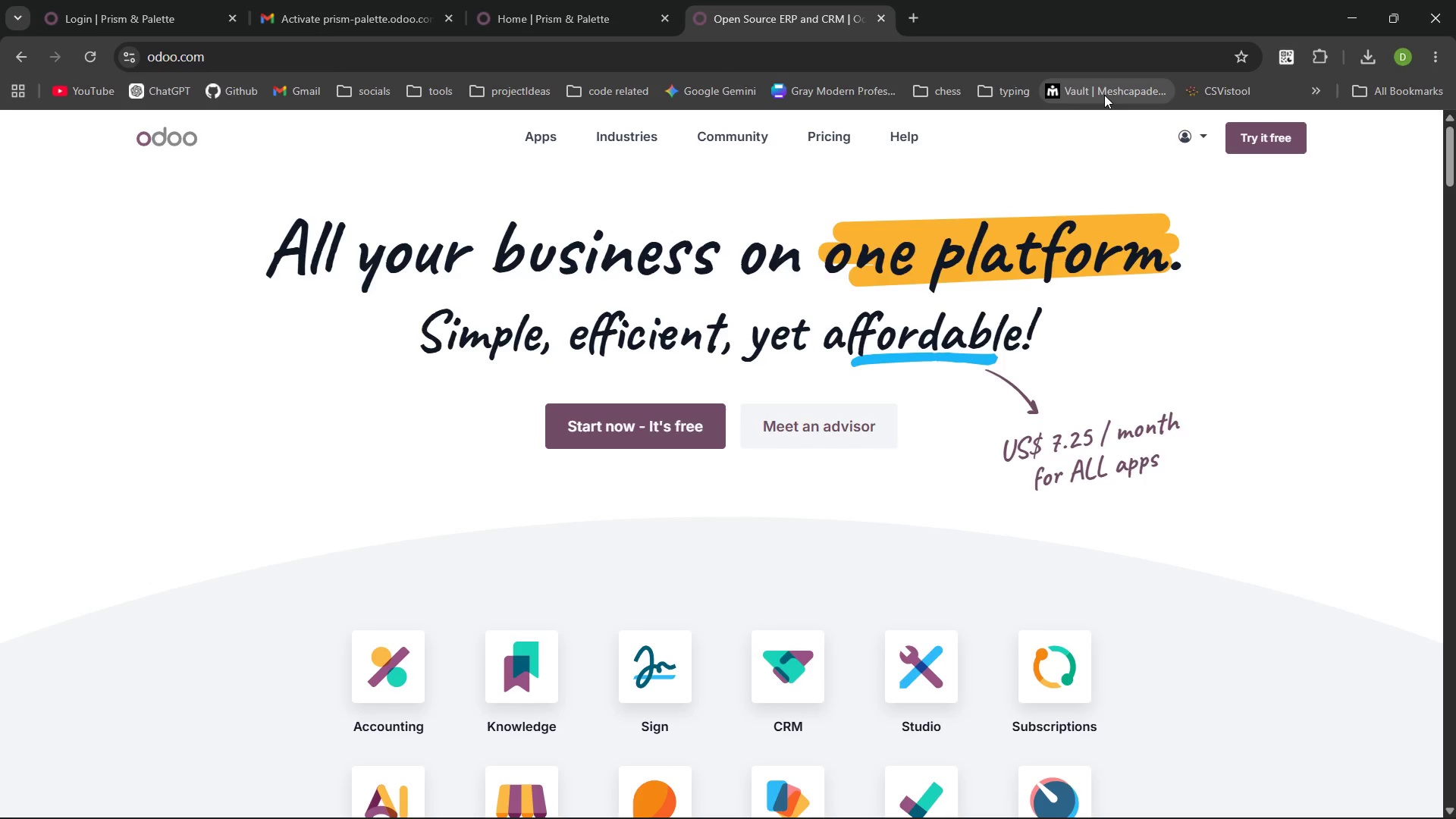 
left_click([1201, 138])
 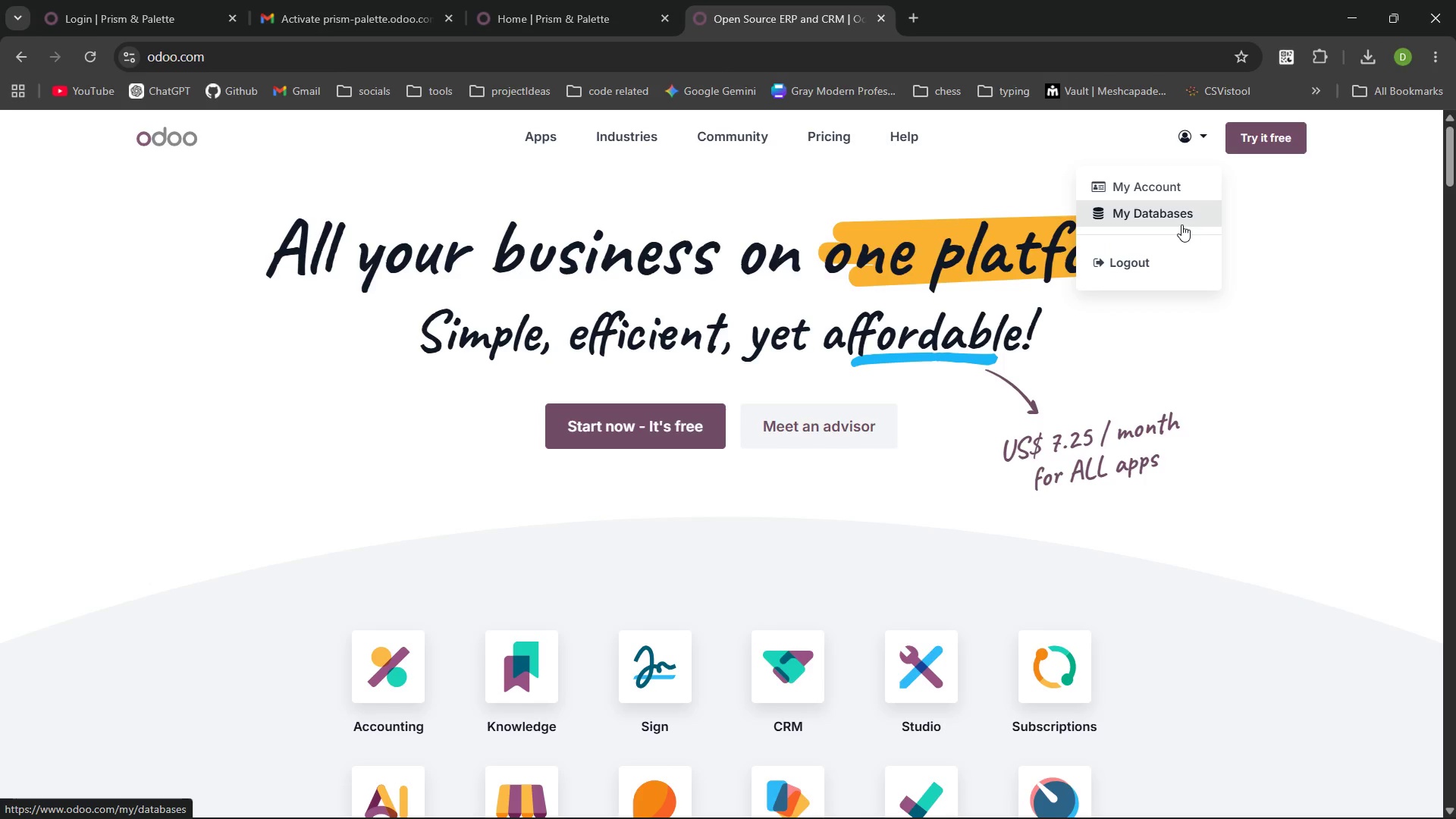 
left_click([1181, 224])
 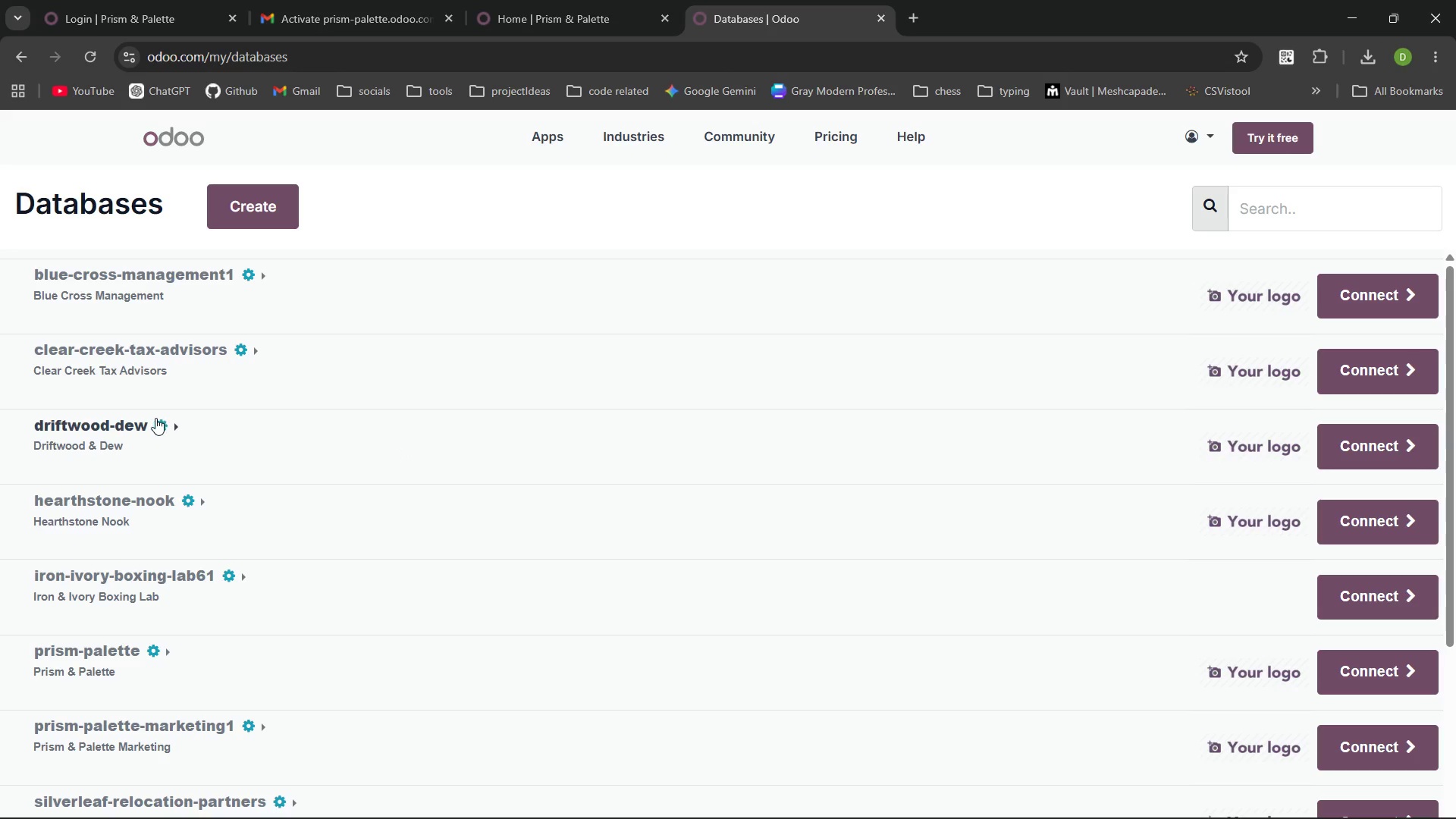 
wait(13.09)
 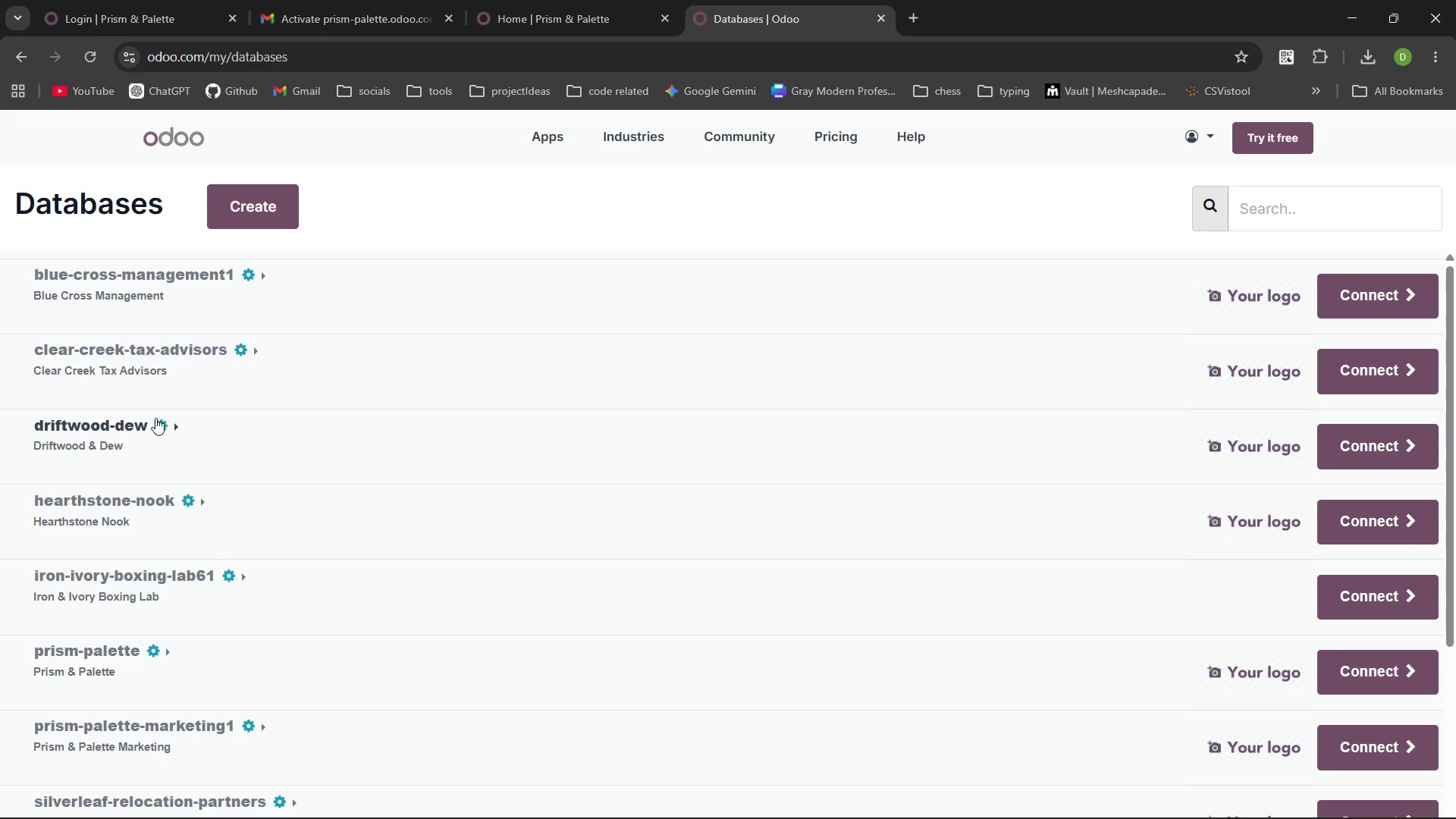 
left_click([1380, 606])
 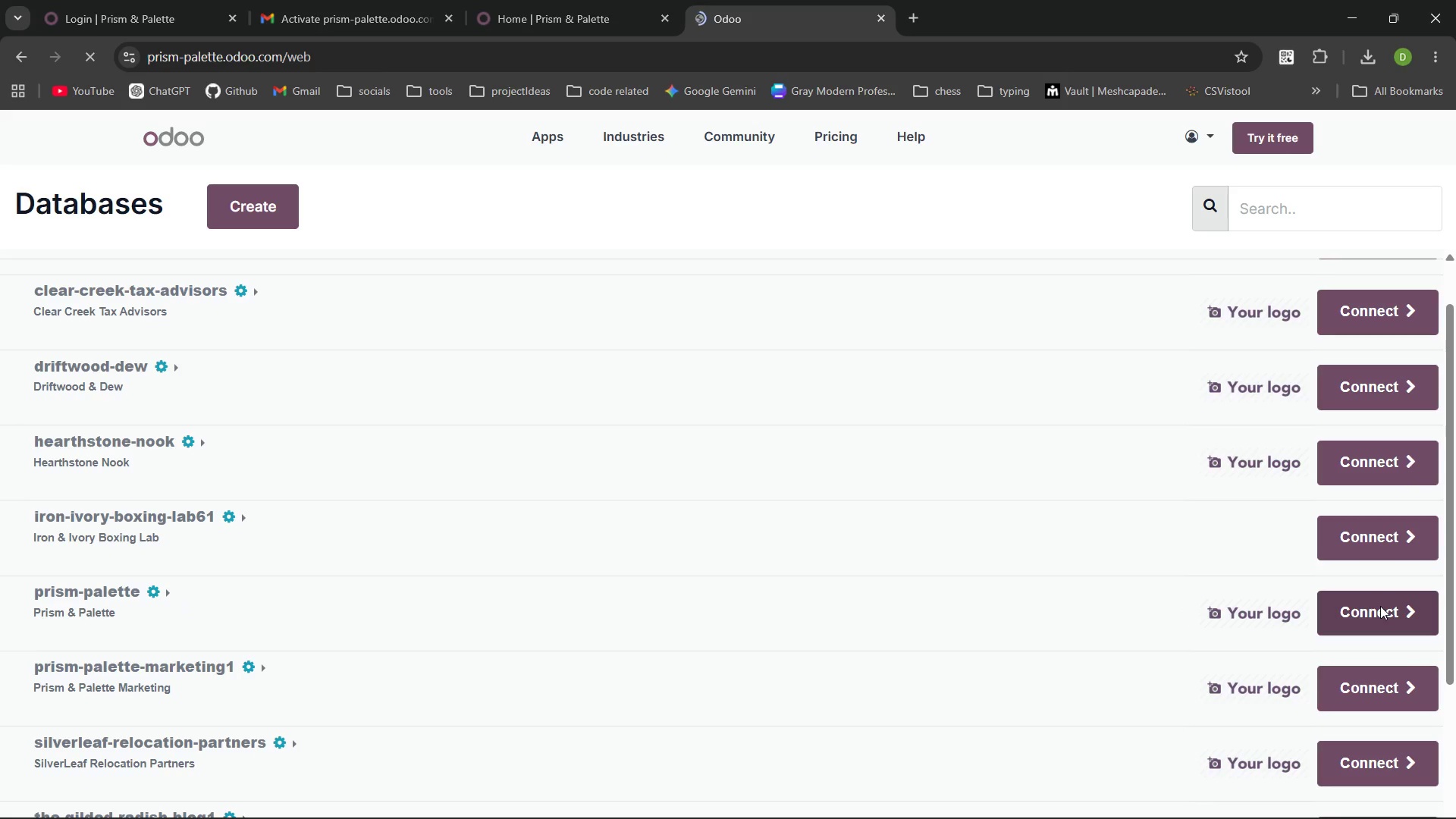 
wait(5.26)
 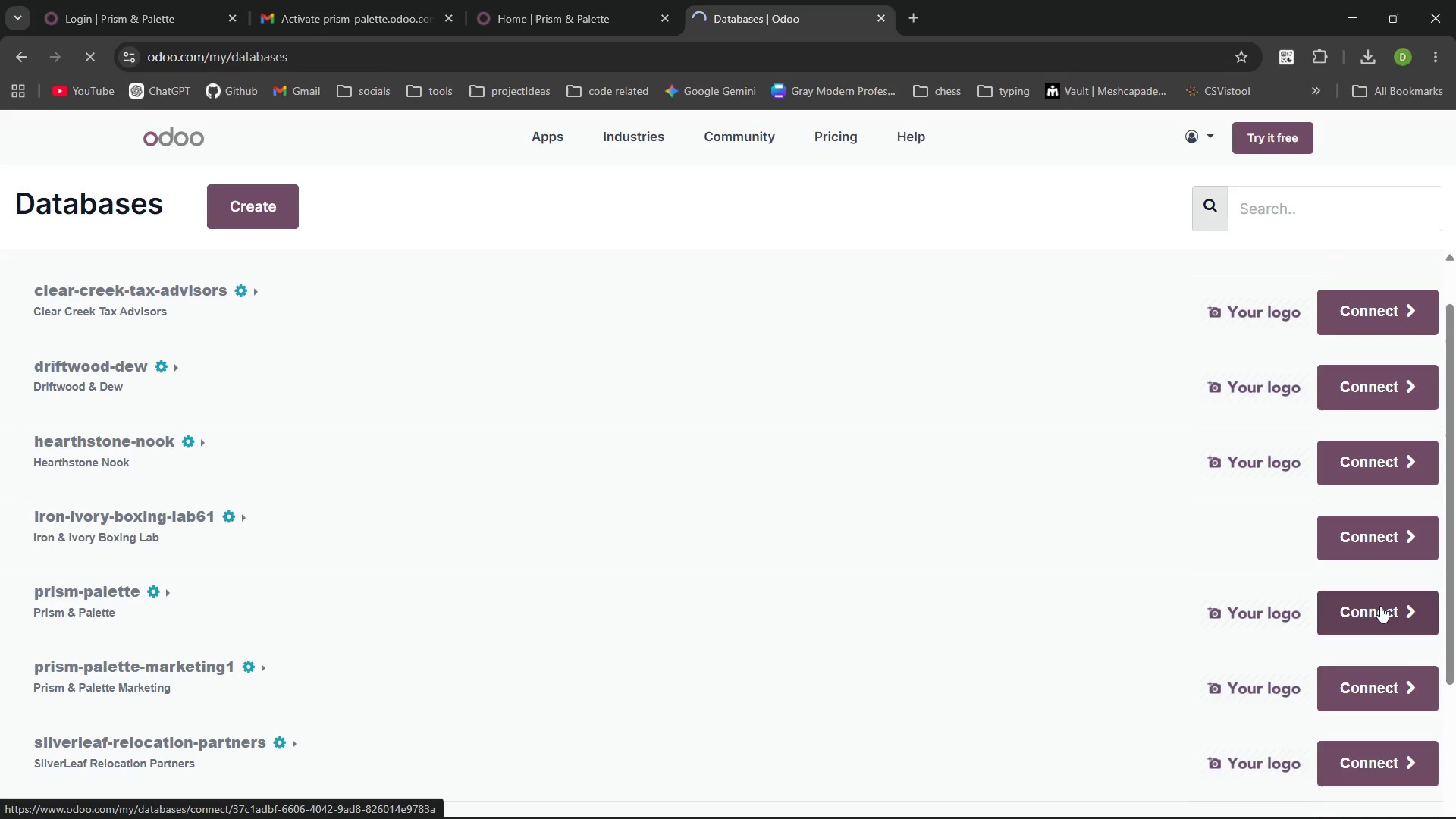 
mouse_move([791, 460])
 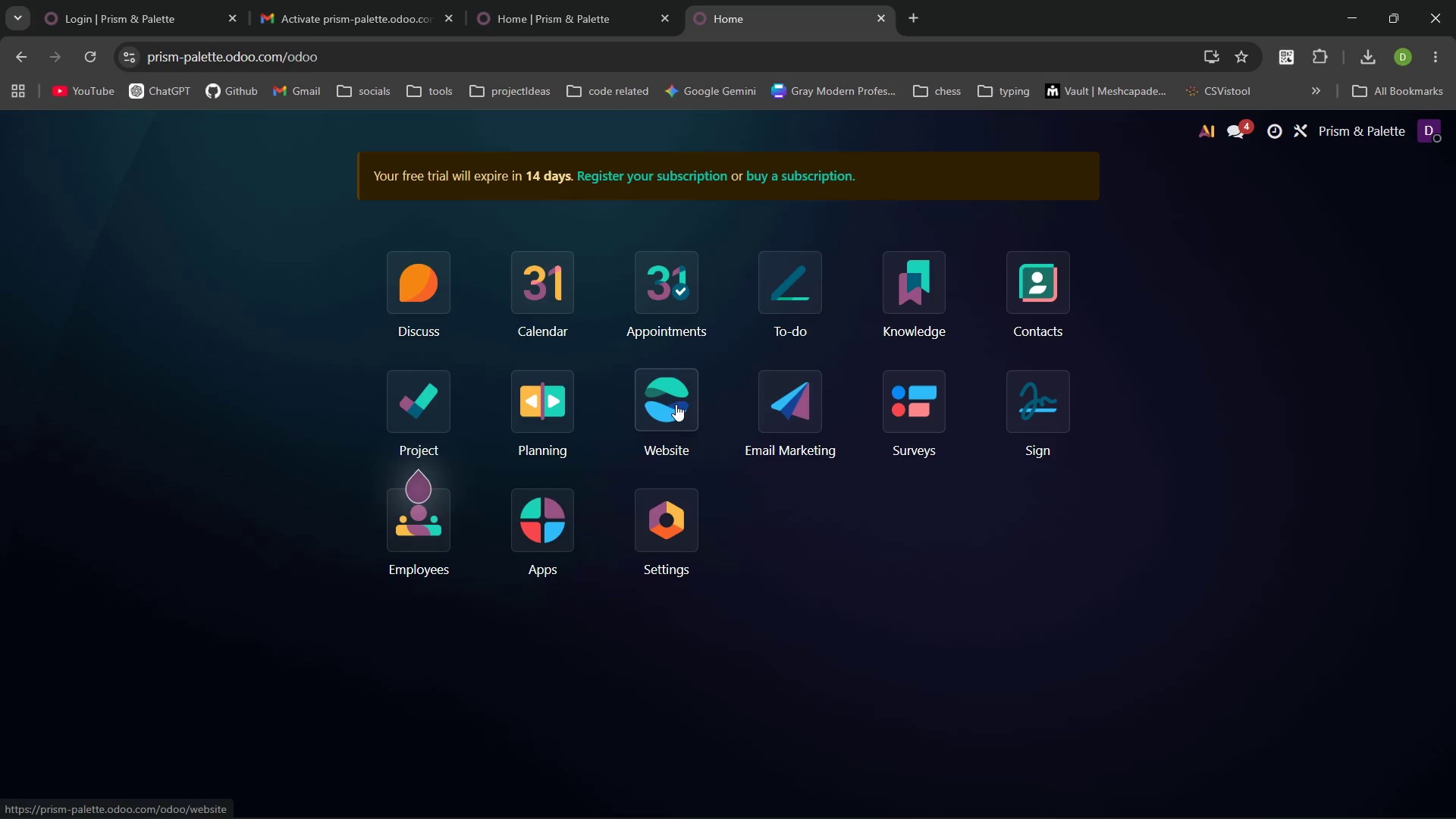 
left_click([676, 404])
 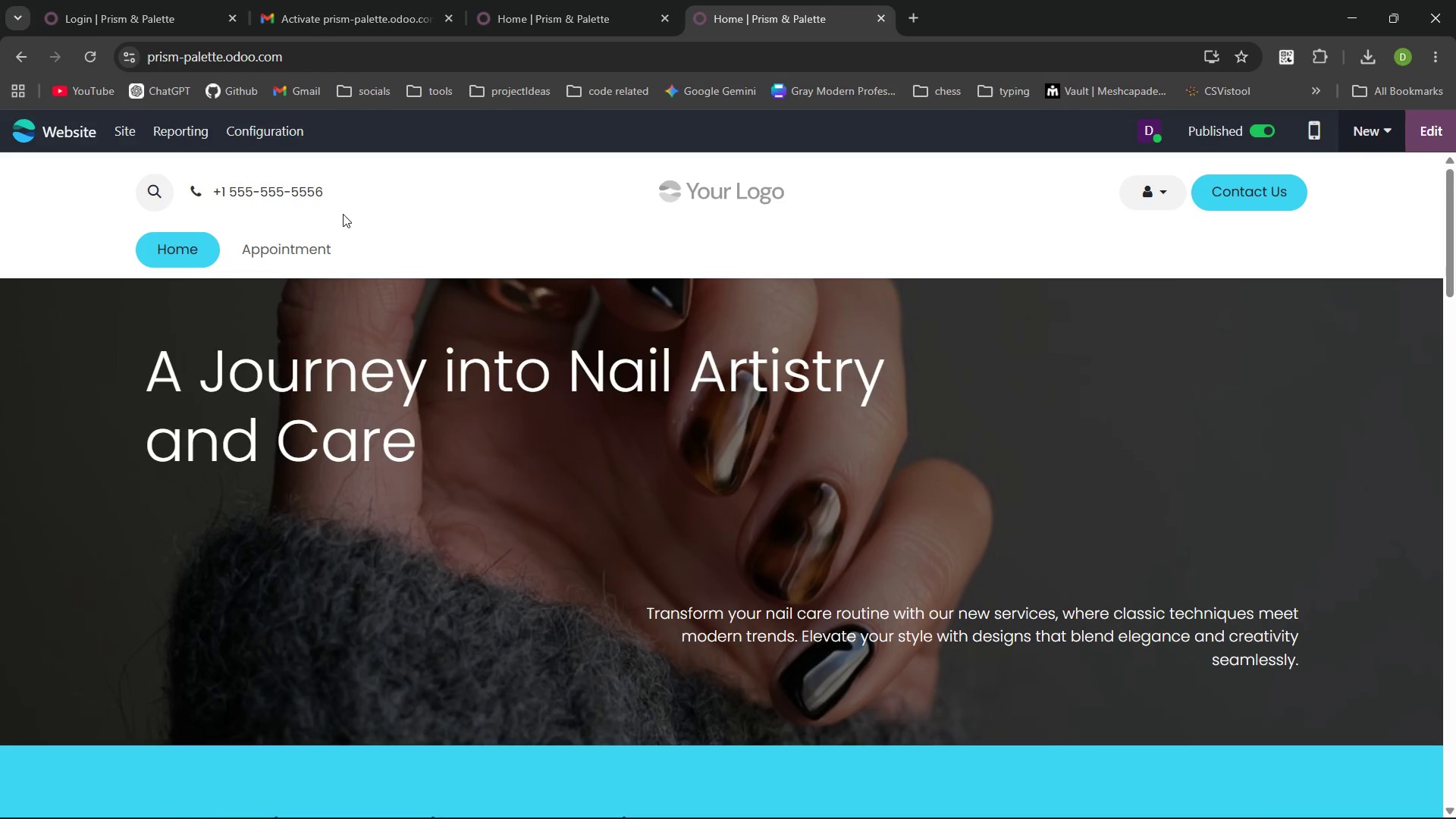 
wait(5.17)
 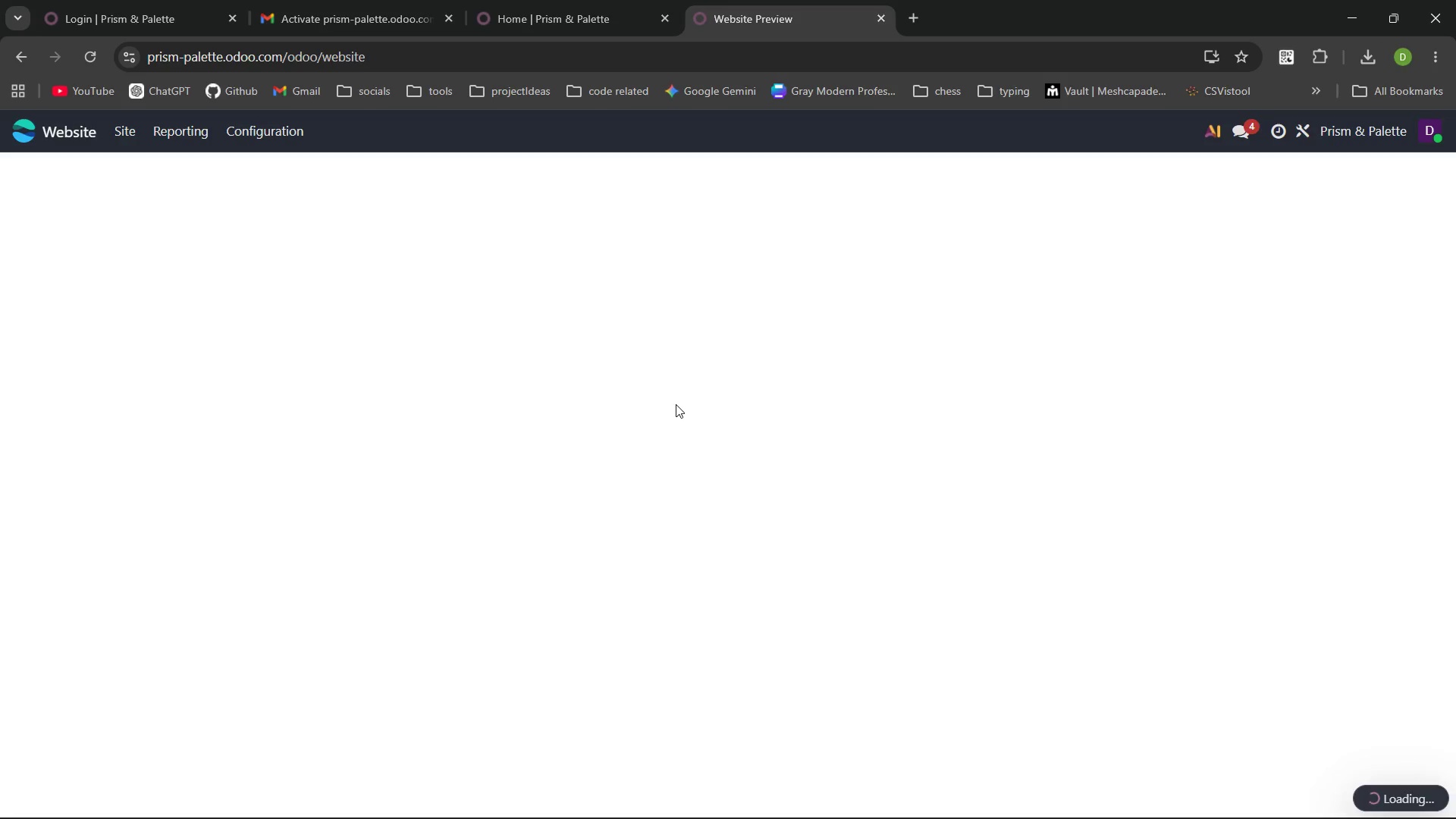 
left_click([1405, 133])
 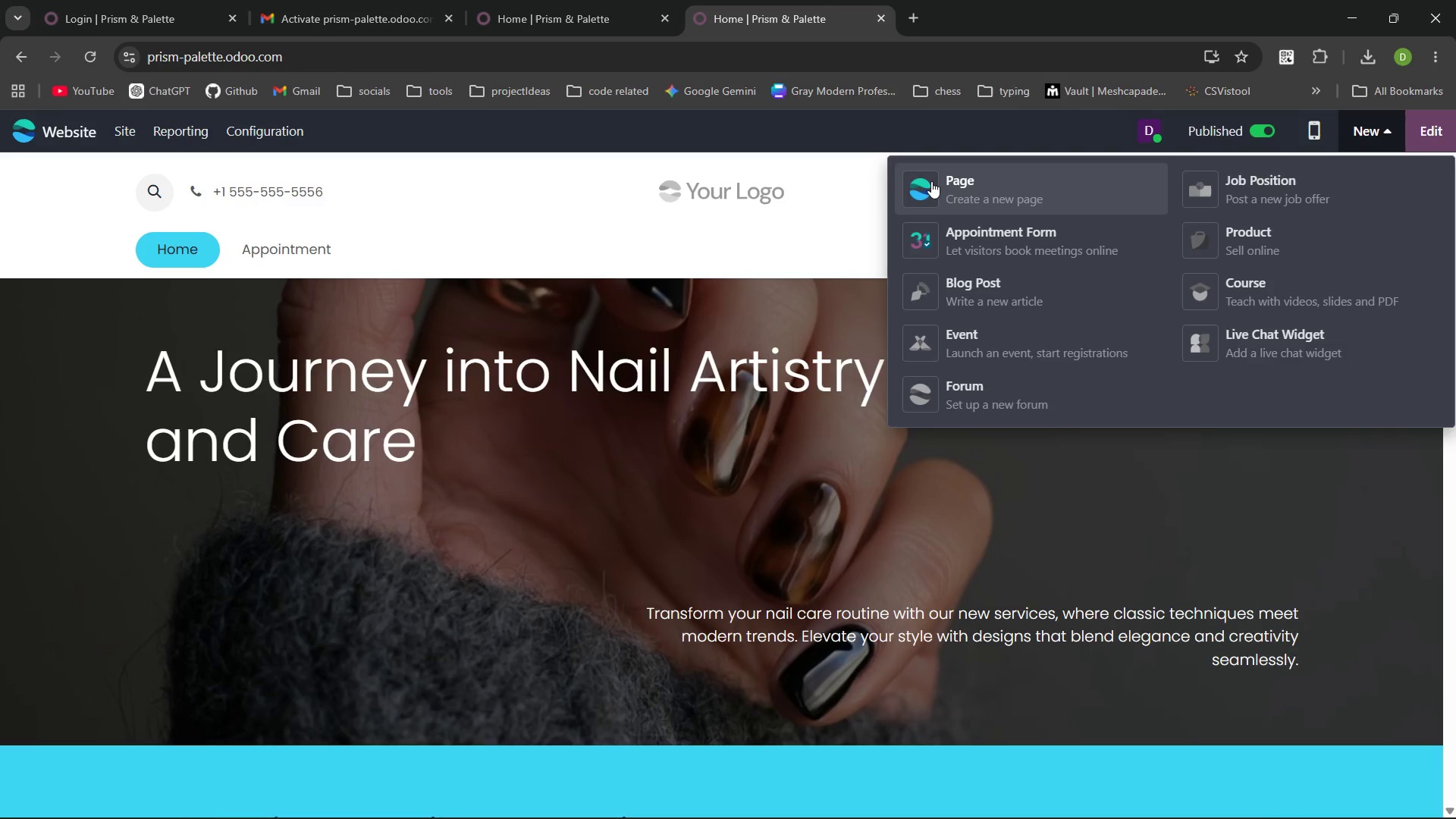 
left_click([897, 118])
 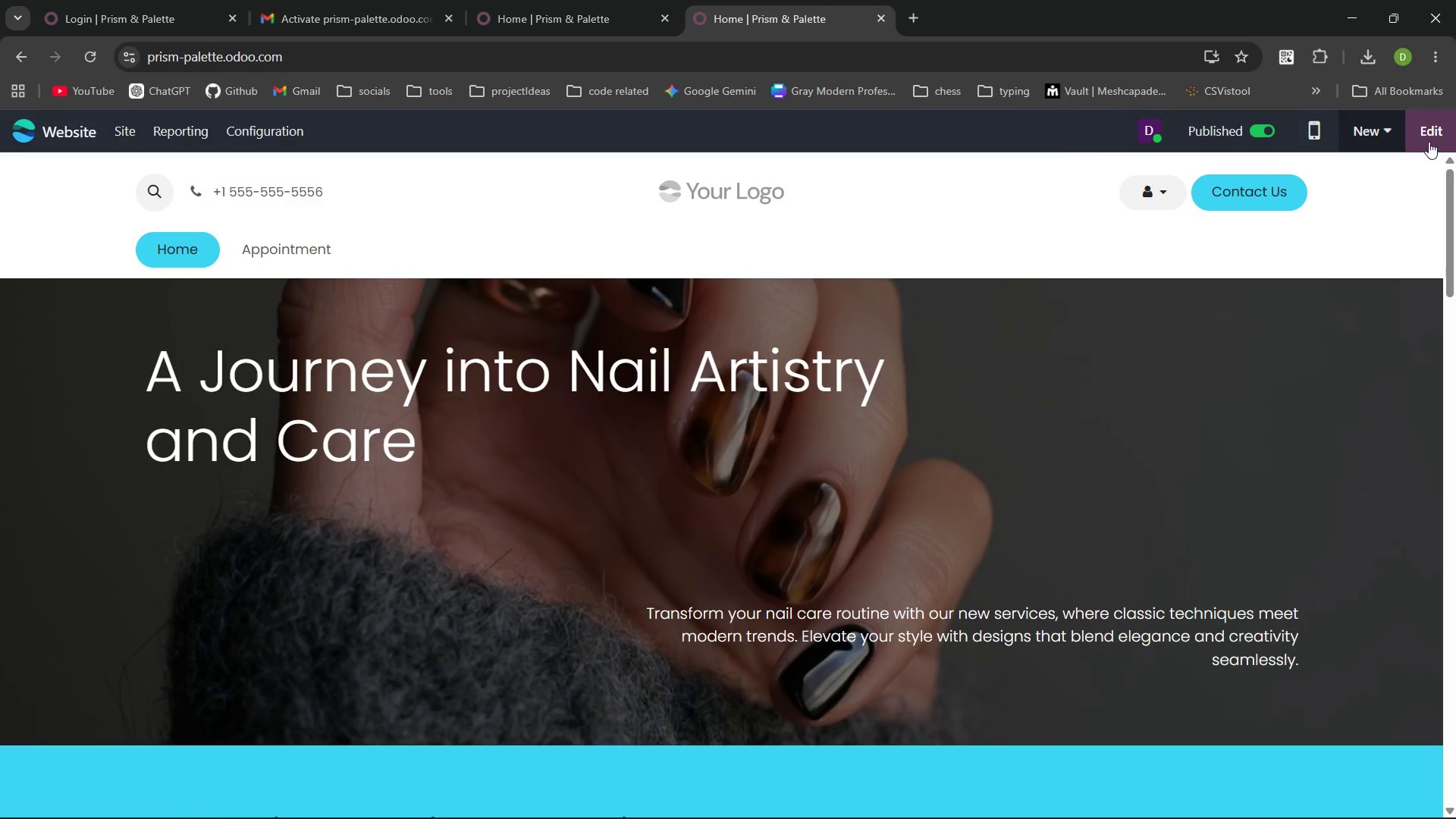 
left_click([1429, 141])
 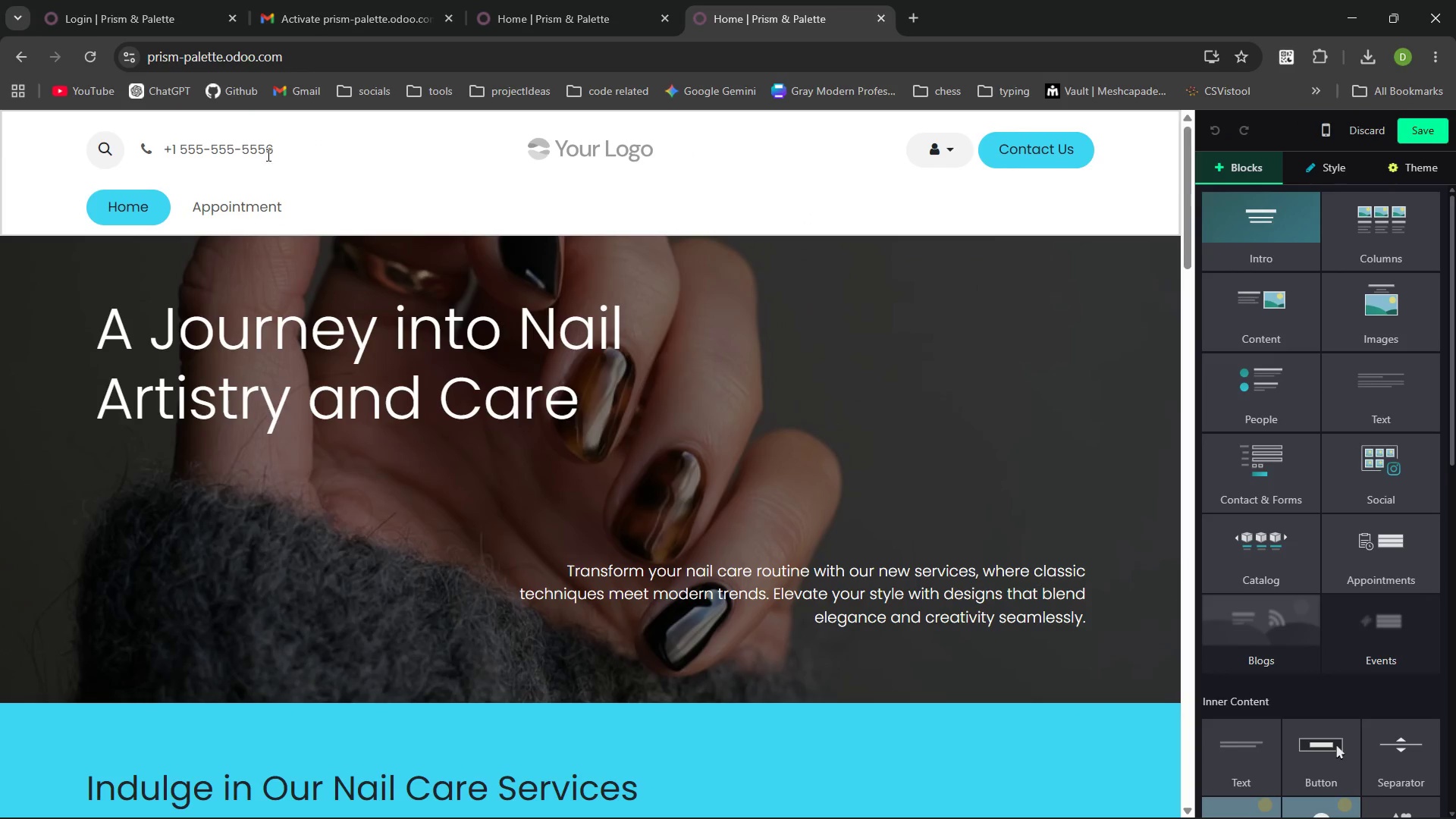 
left_click([283, 144])
 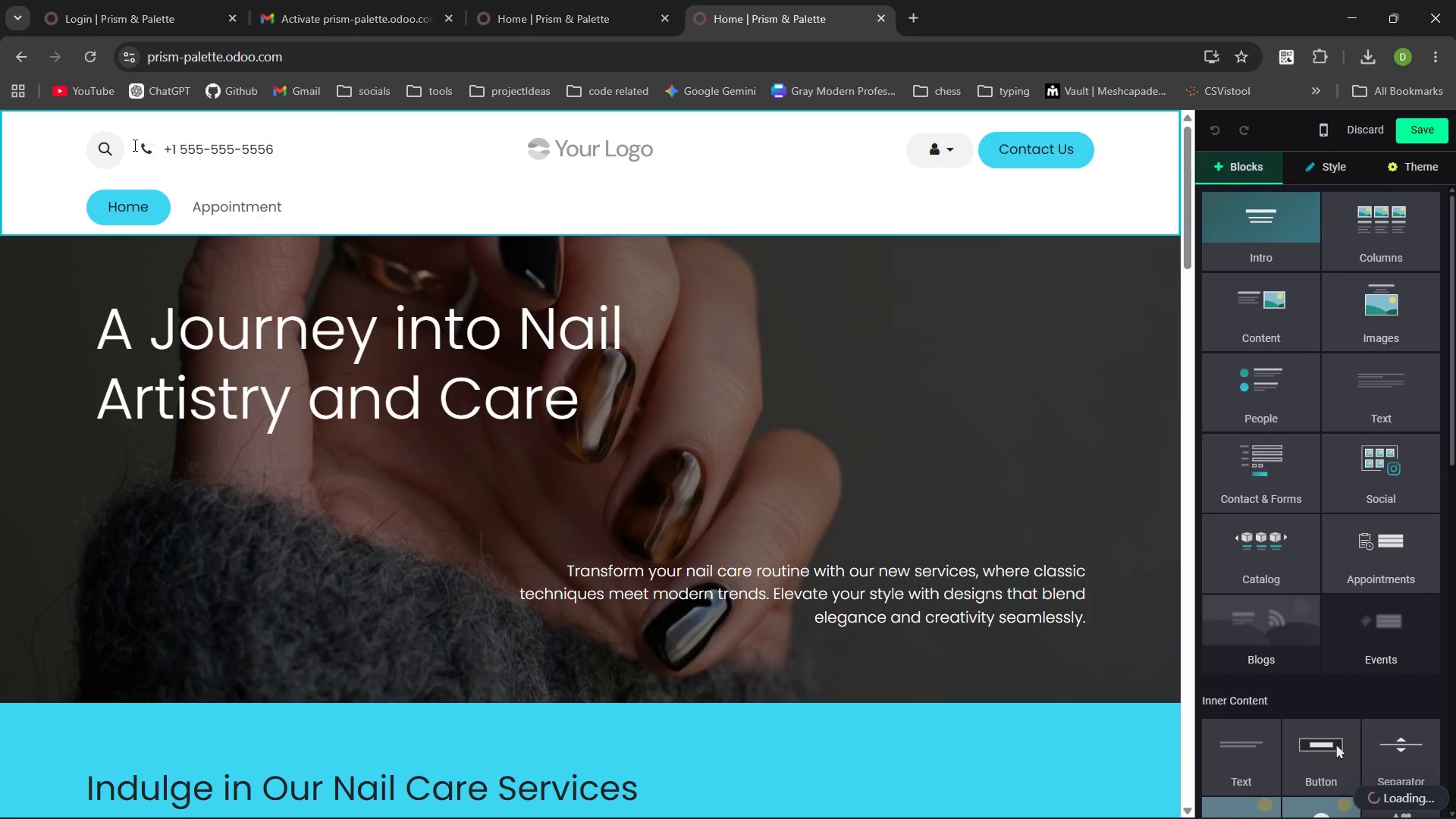 
double_click([129, 143])
 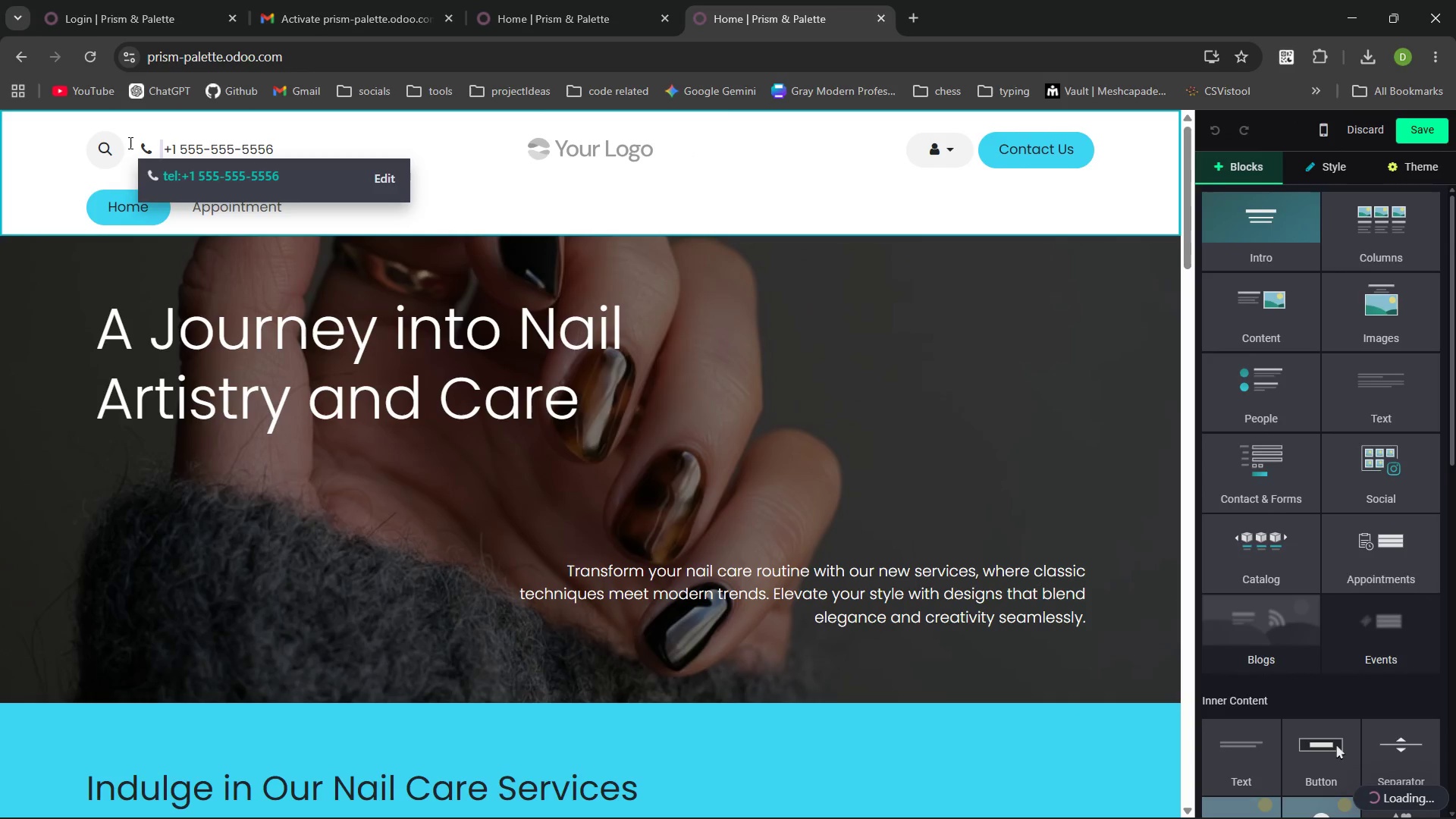 
triple_click([129, 143])
 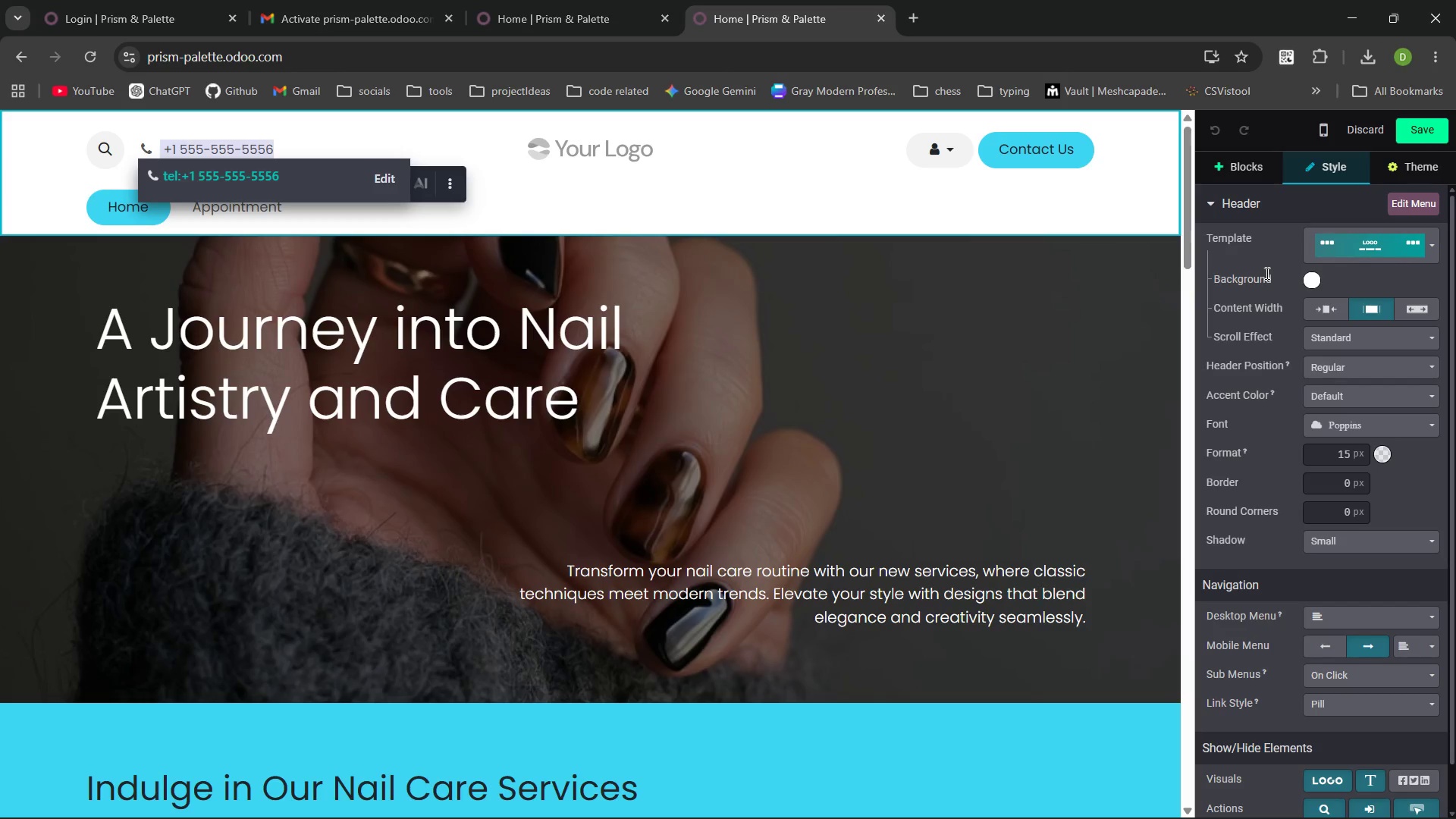 
wait(11.23)
 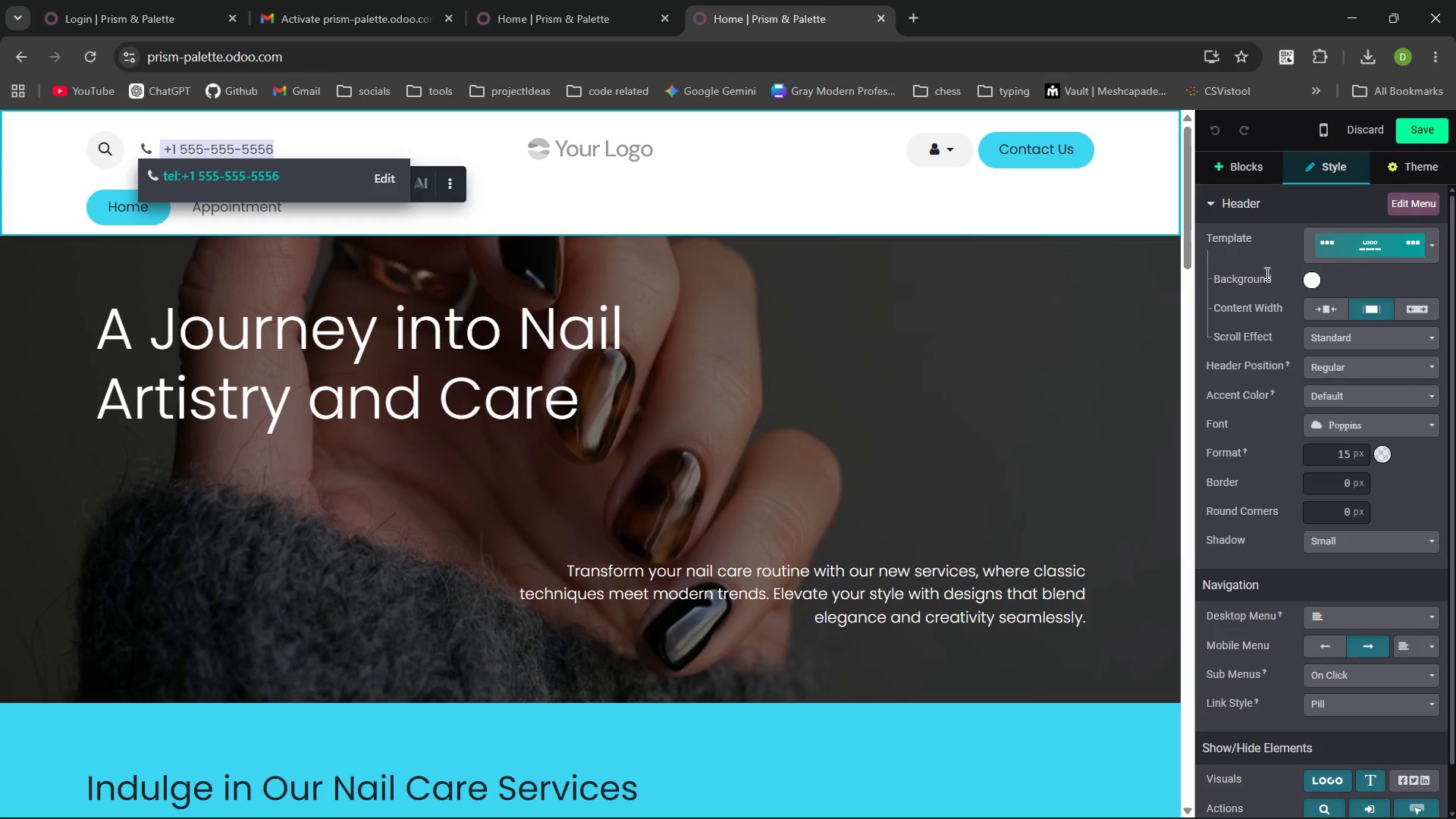 
left_click([1055, 355])
 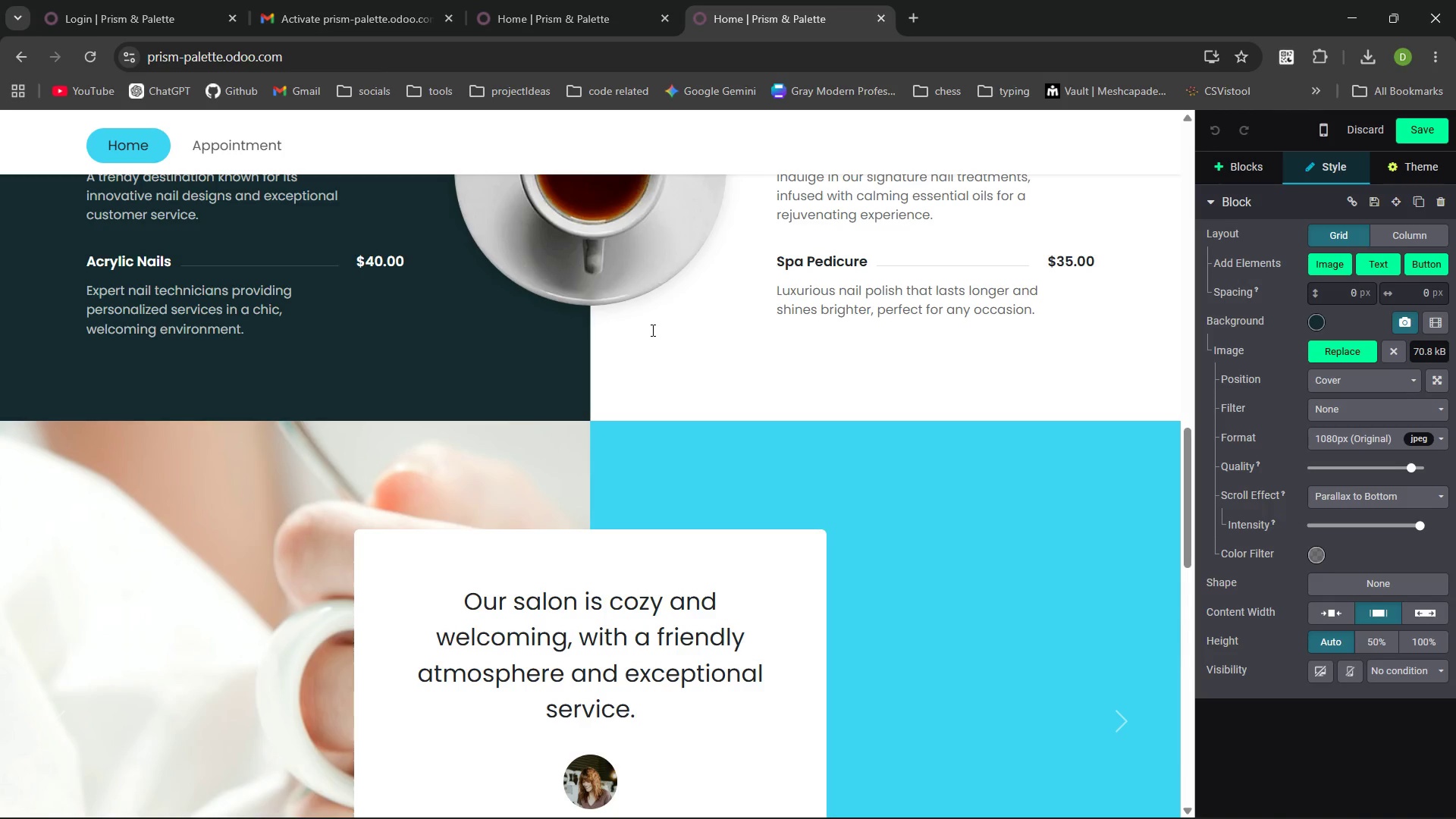 
wait(17.41)
 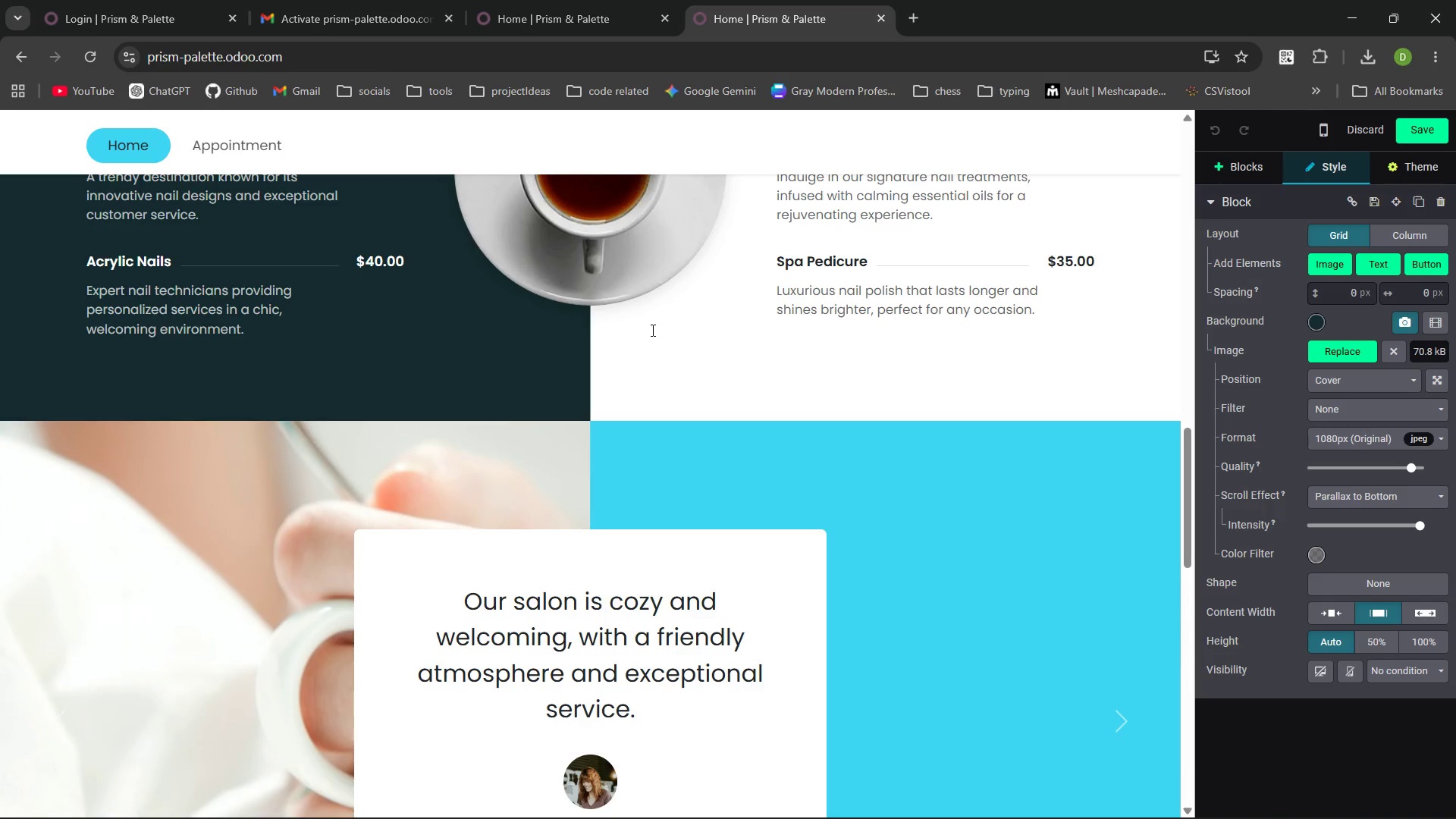 
left_click([734, 377])
 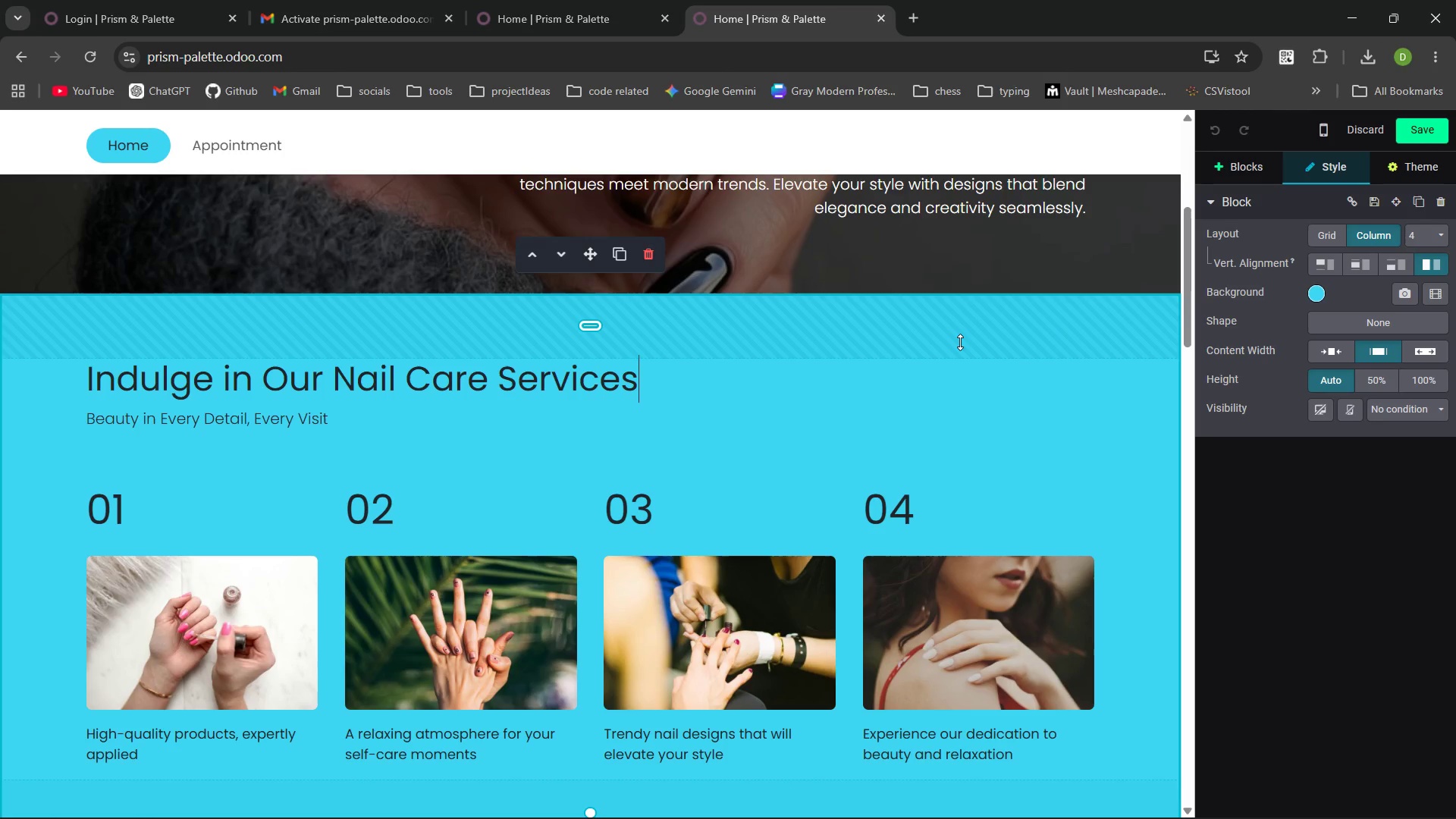 
wait(33.92)
 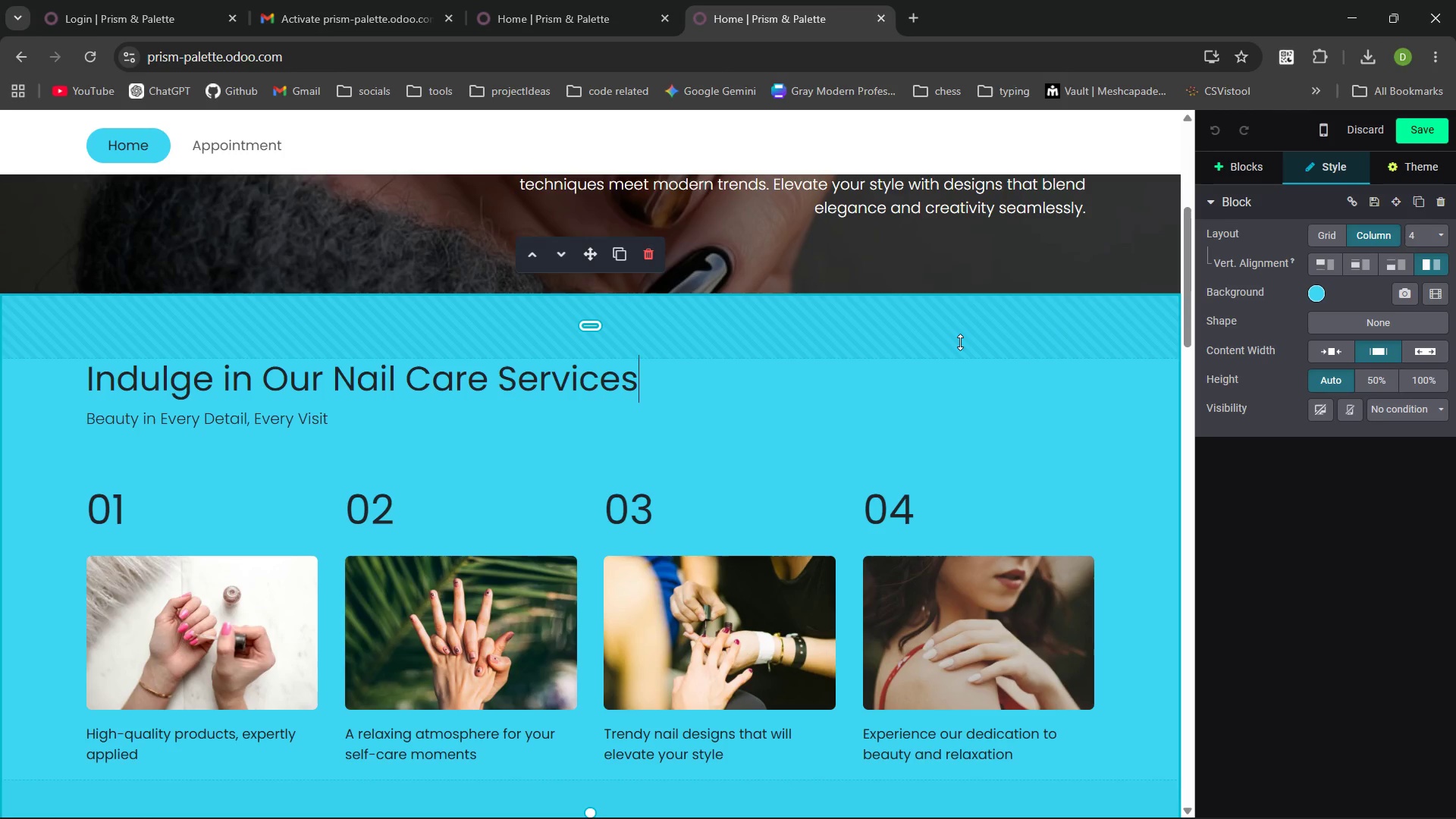 
left_click([1257, 174])
 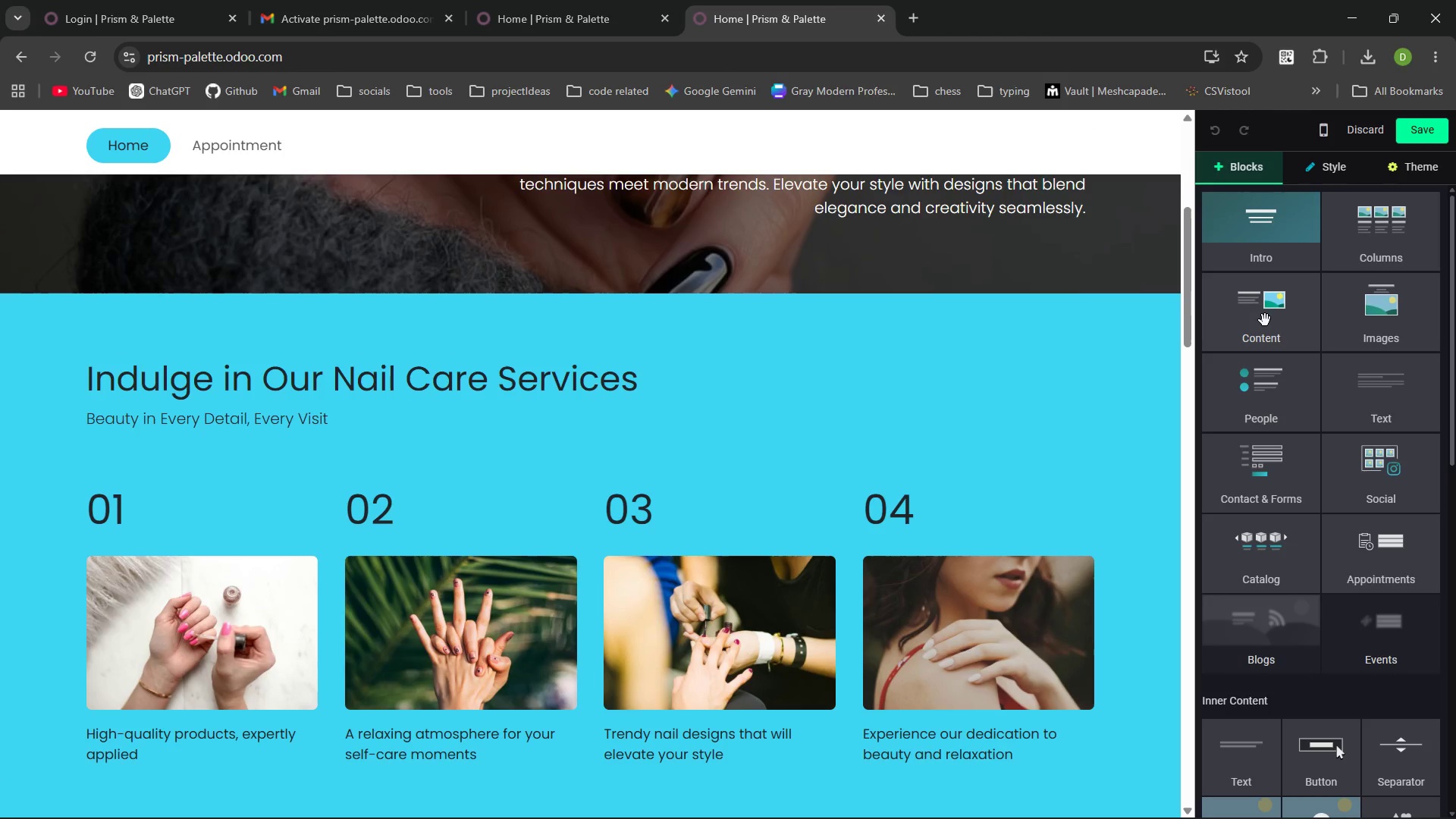 
left_click([1265, 320])
 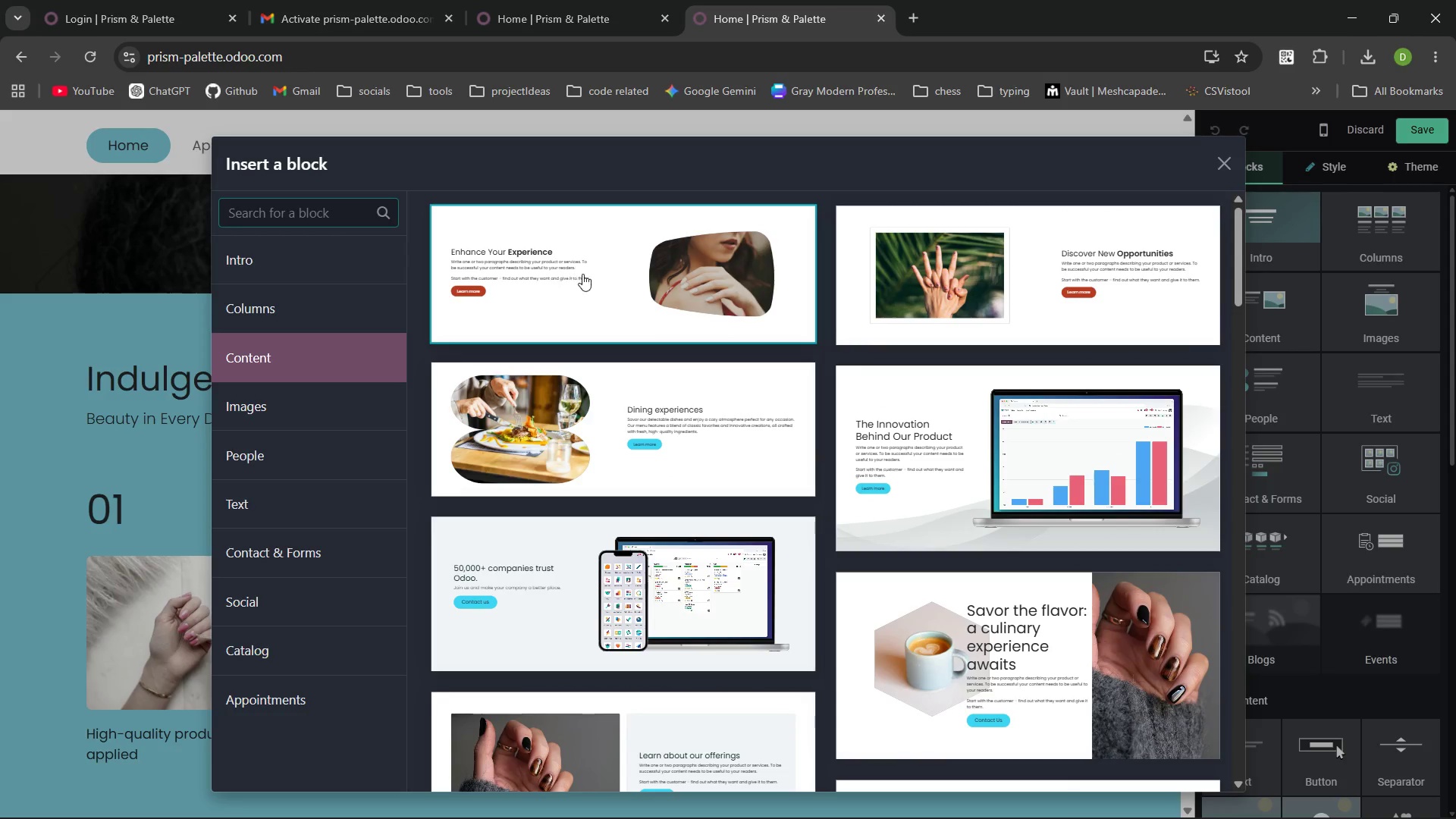 
wait(7.27)
 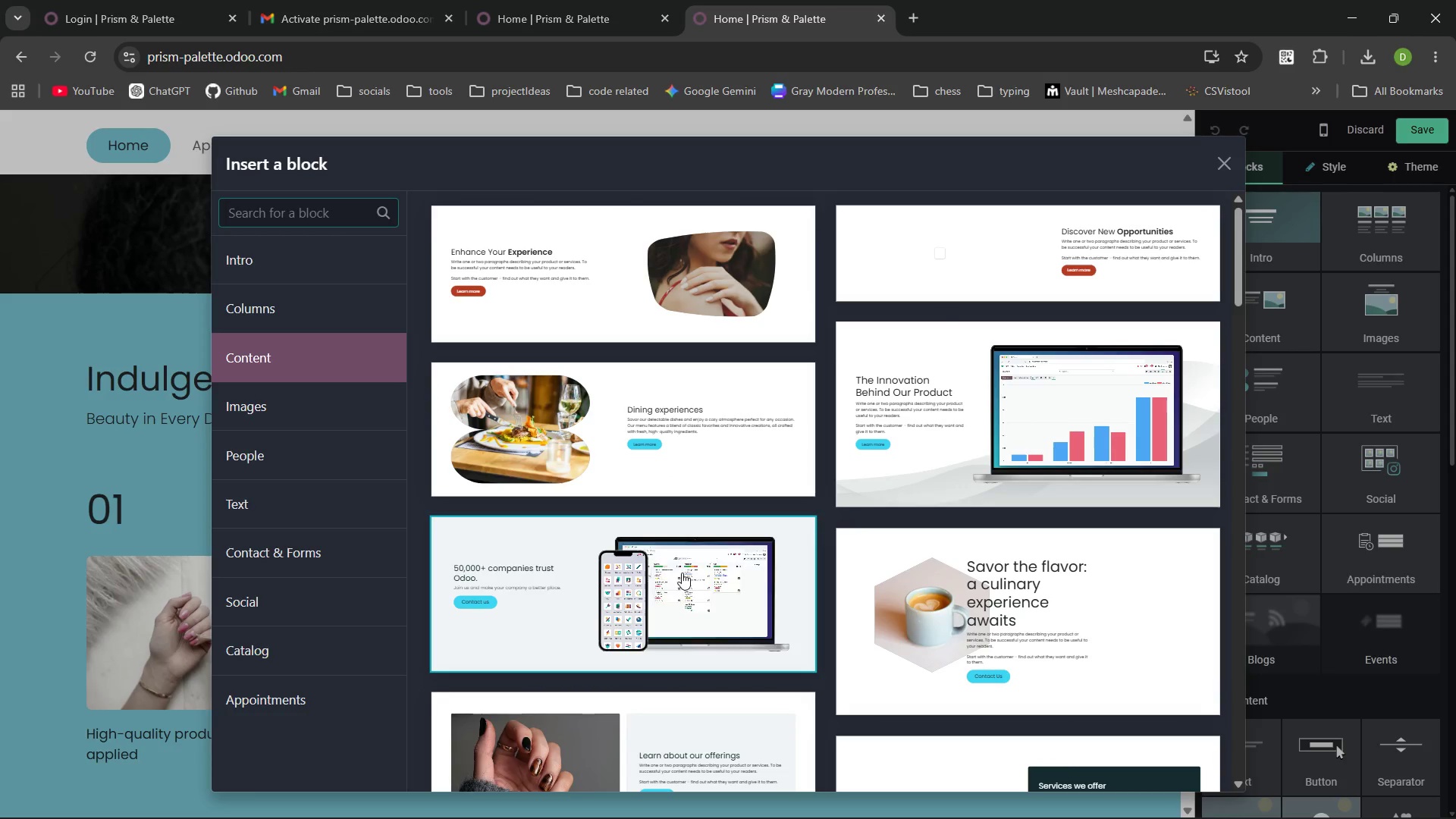 
left_click([708, 269])
 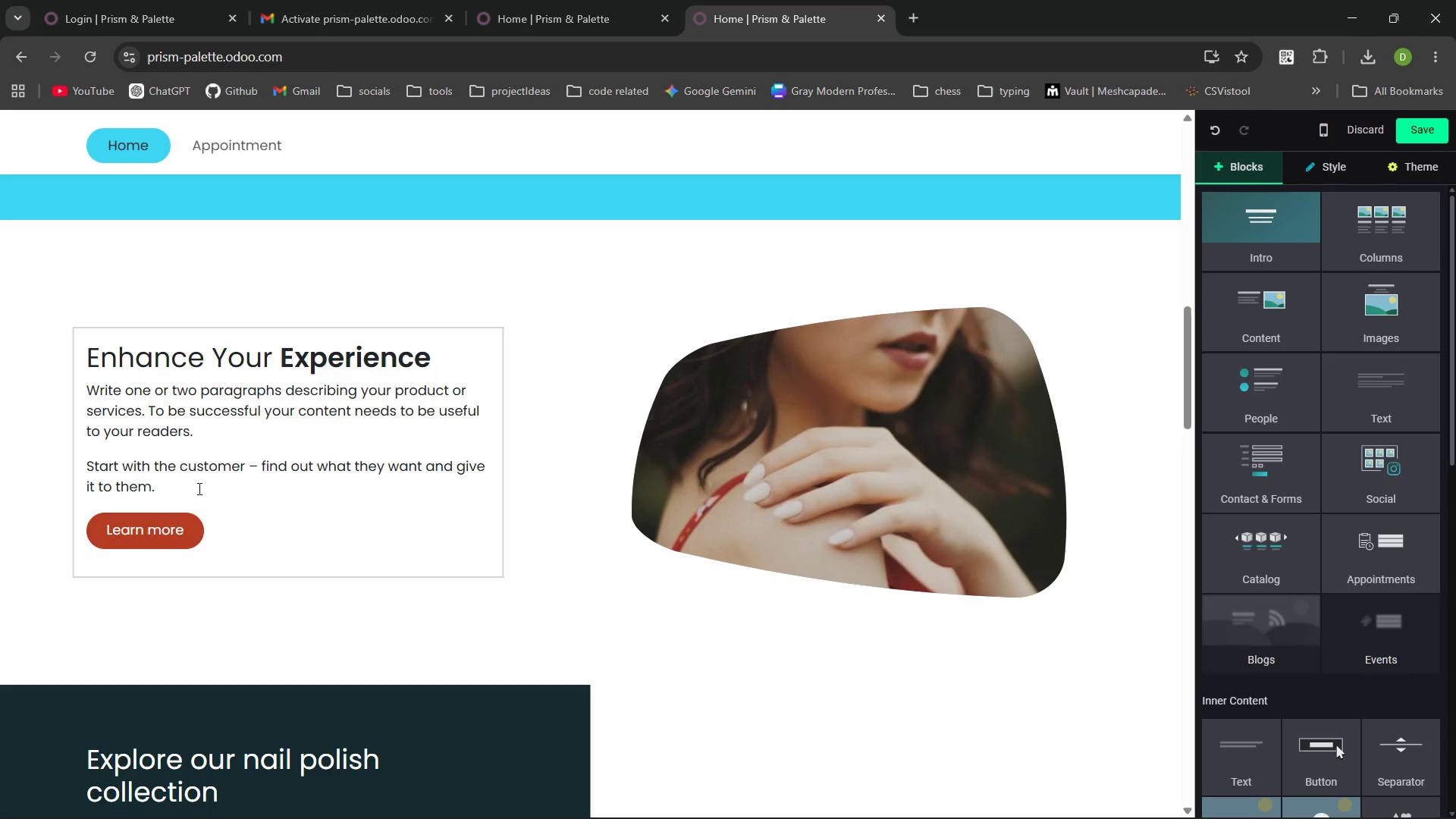 
left_click([174, 531])
 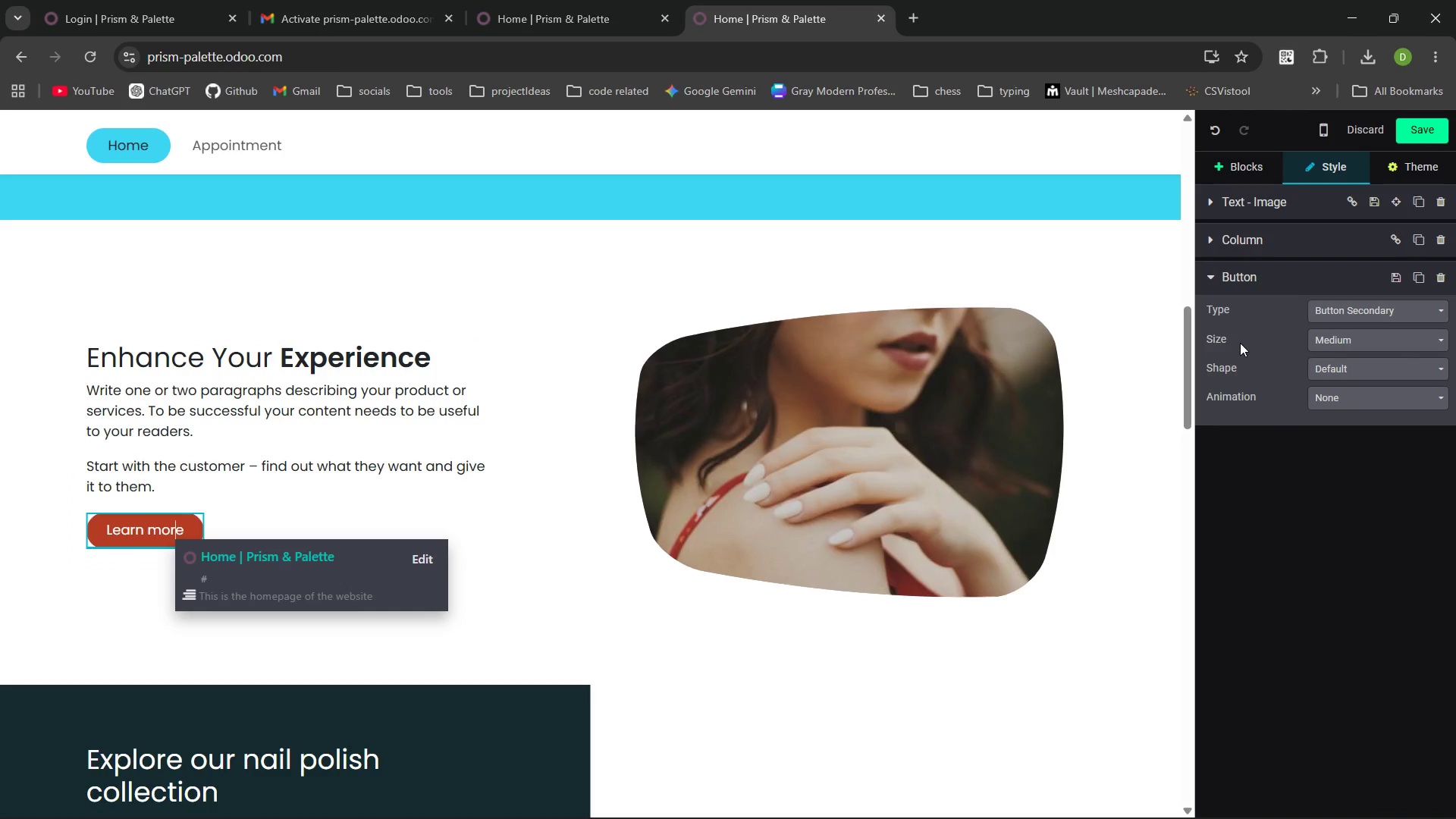 
left_click([1440, 274])
 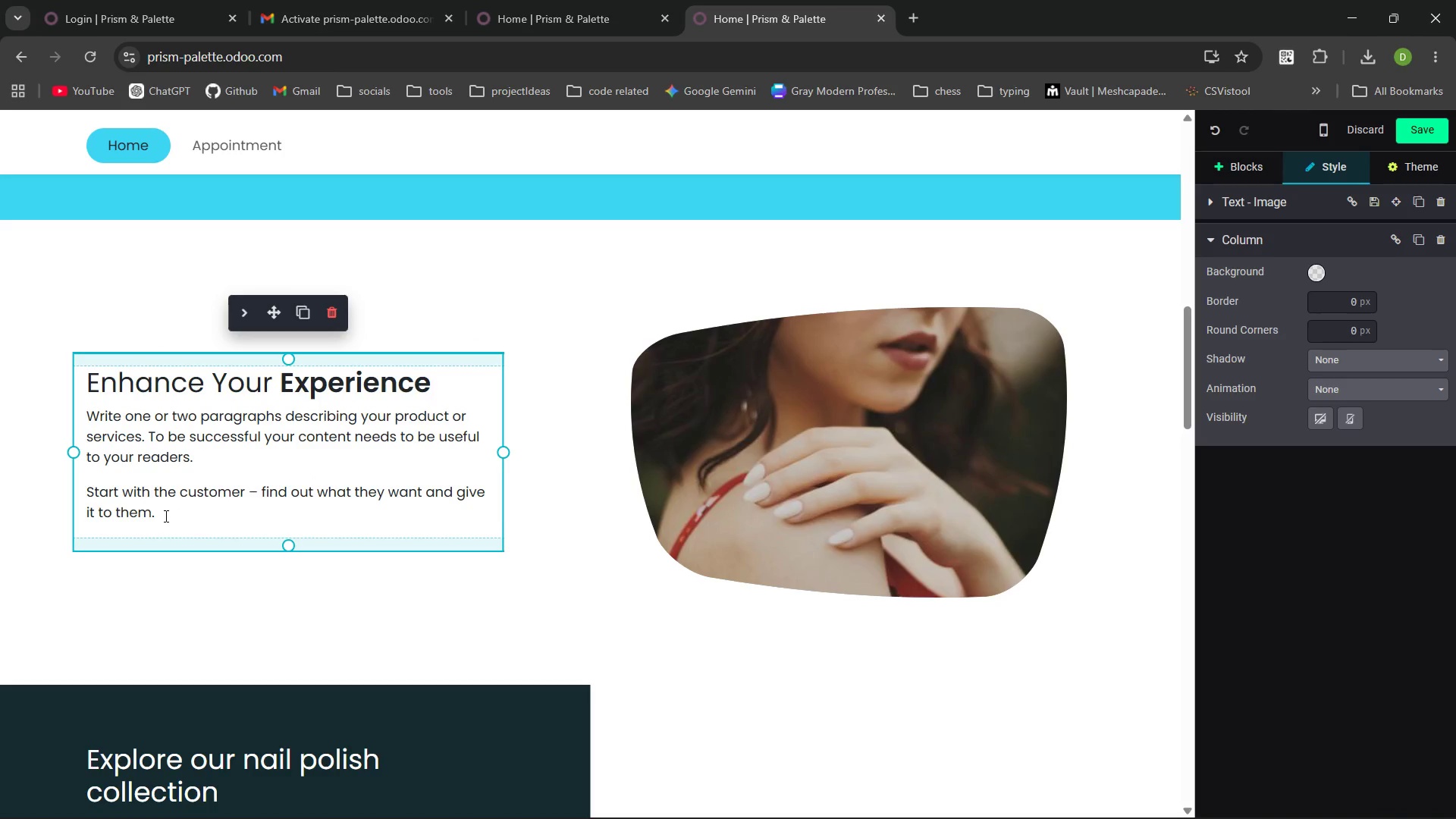 
left_click_drag(start_coordinate=[162, 516], to_coordinate=[78, 413])
 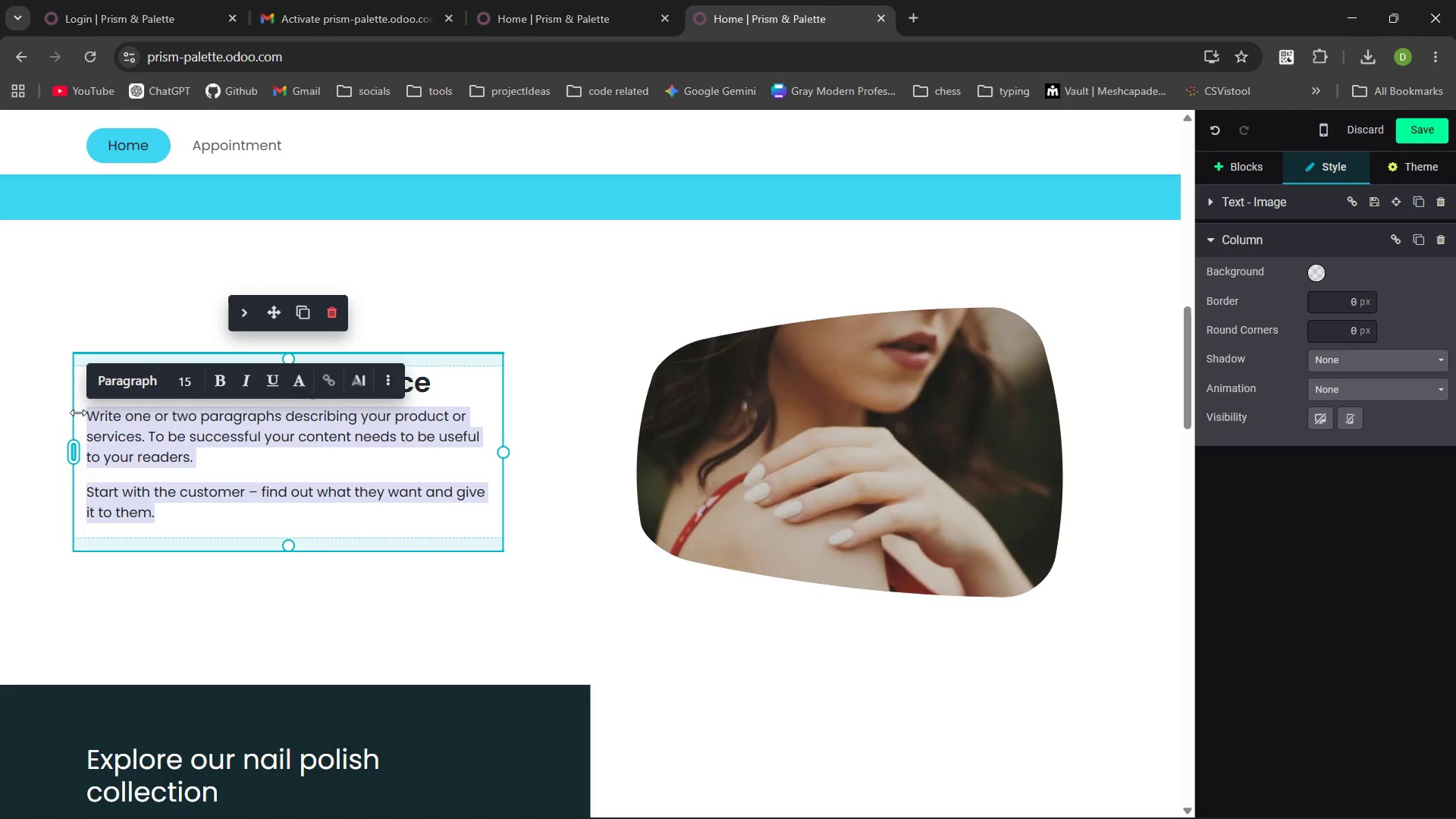 
key(Backspace)
 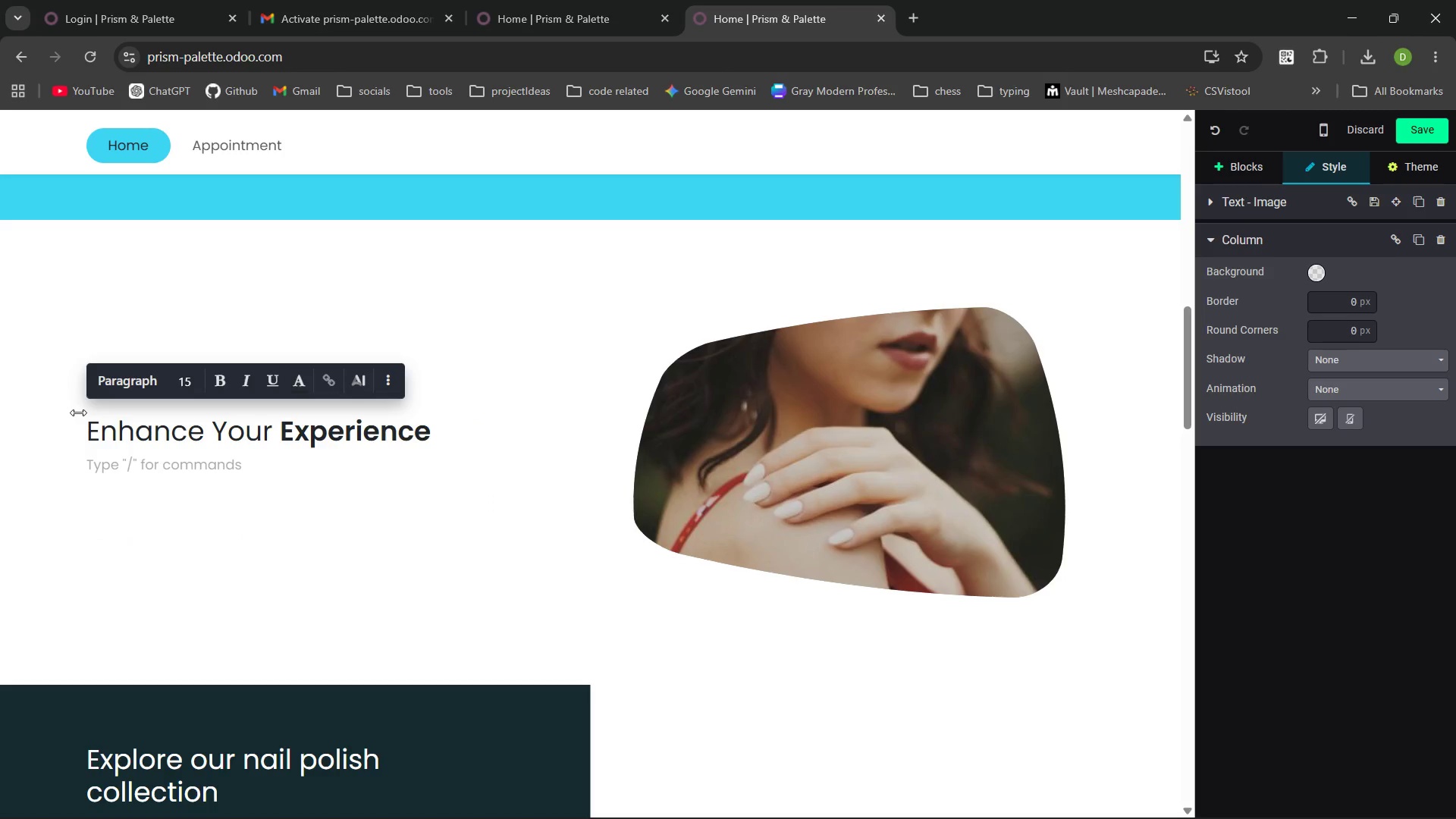 
wait(5.61)
 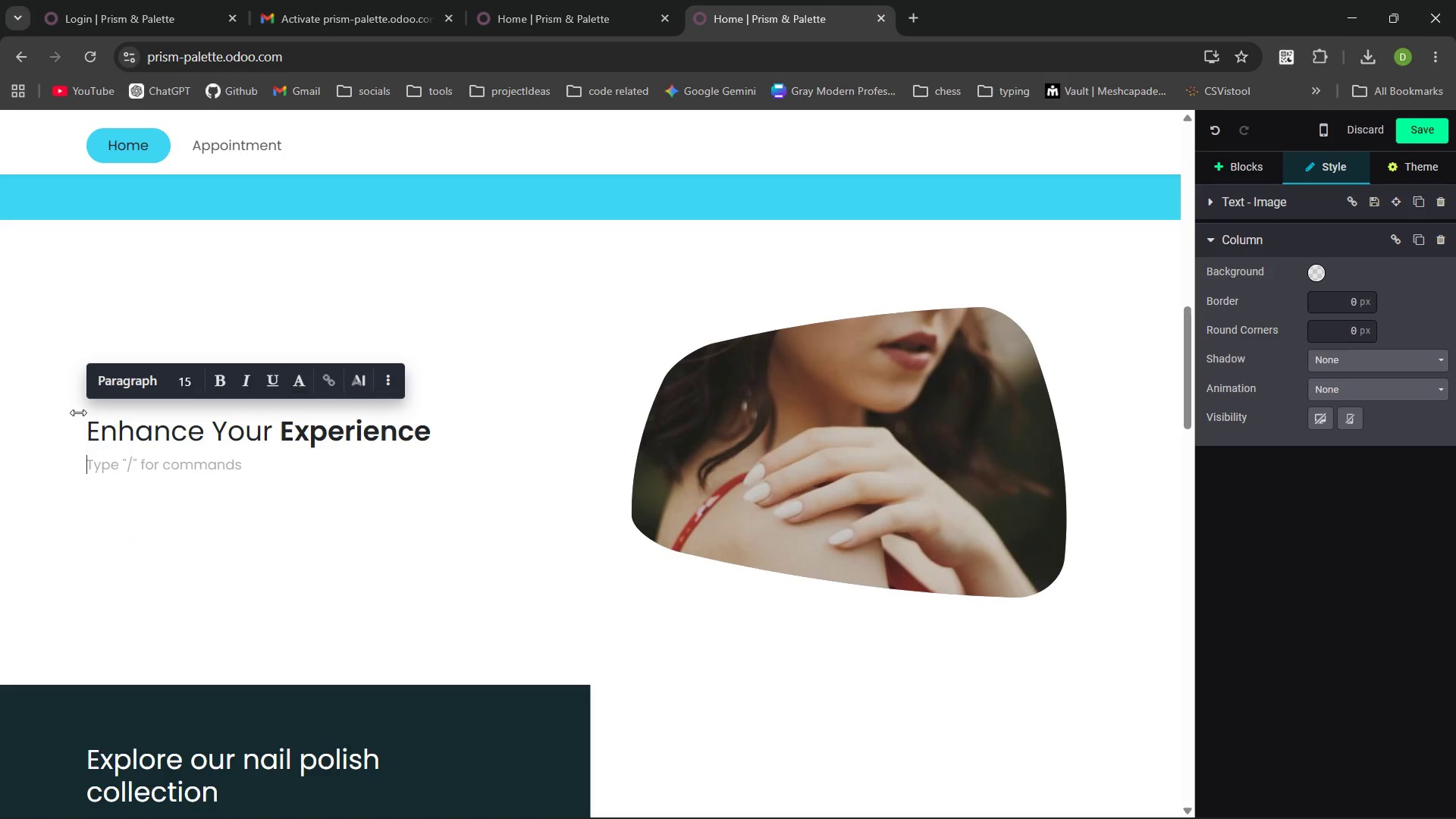 
type(Traditional as)
key(Backspace)
key(Backspace)
type(salon rituals rely on water a breeding ground for bacteria and the primary cause of polish lifting. When your goals )
 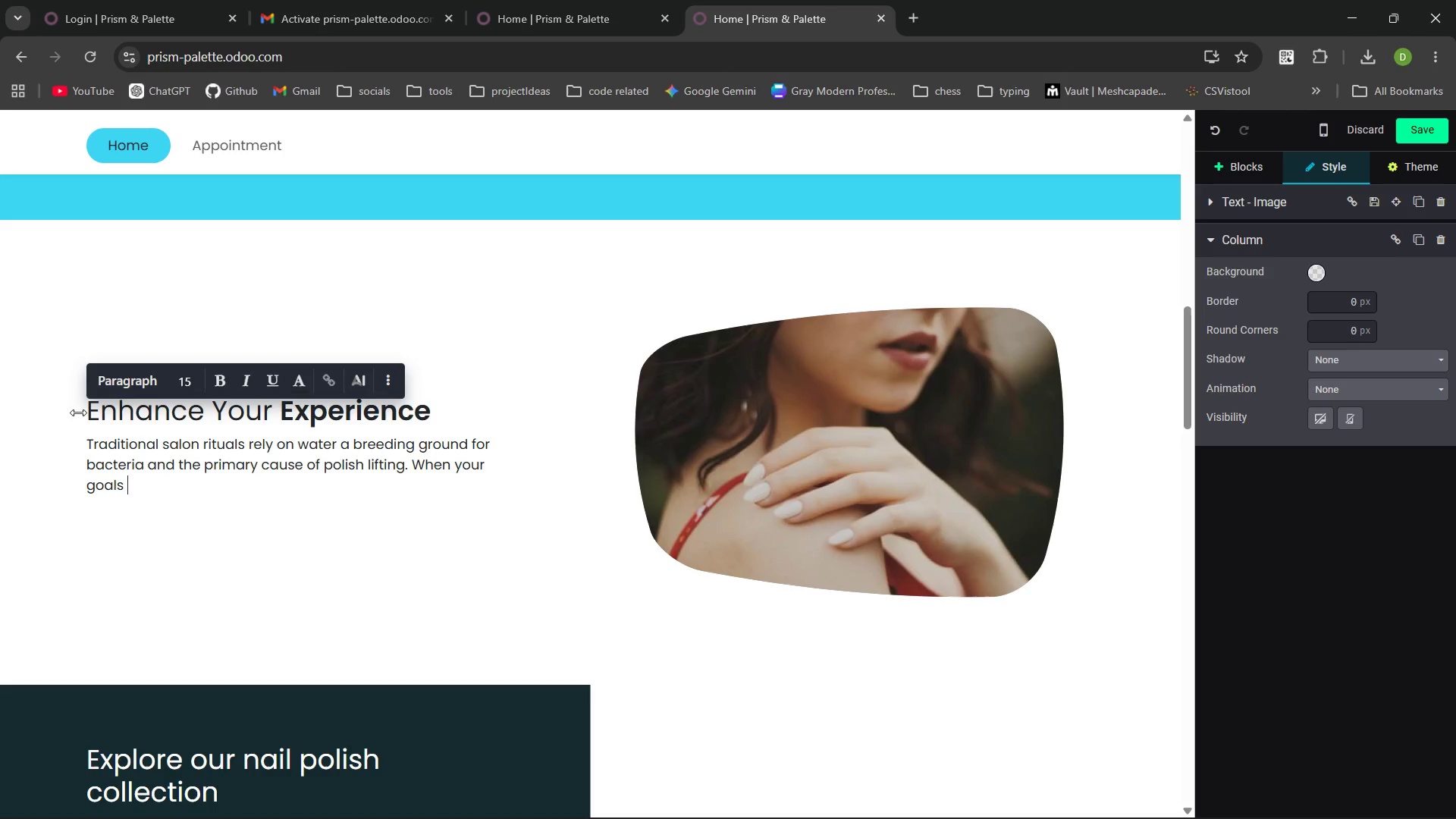 
key(Control+Backspace)
 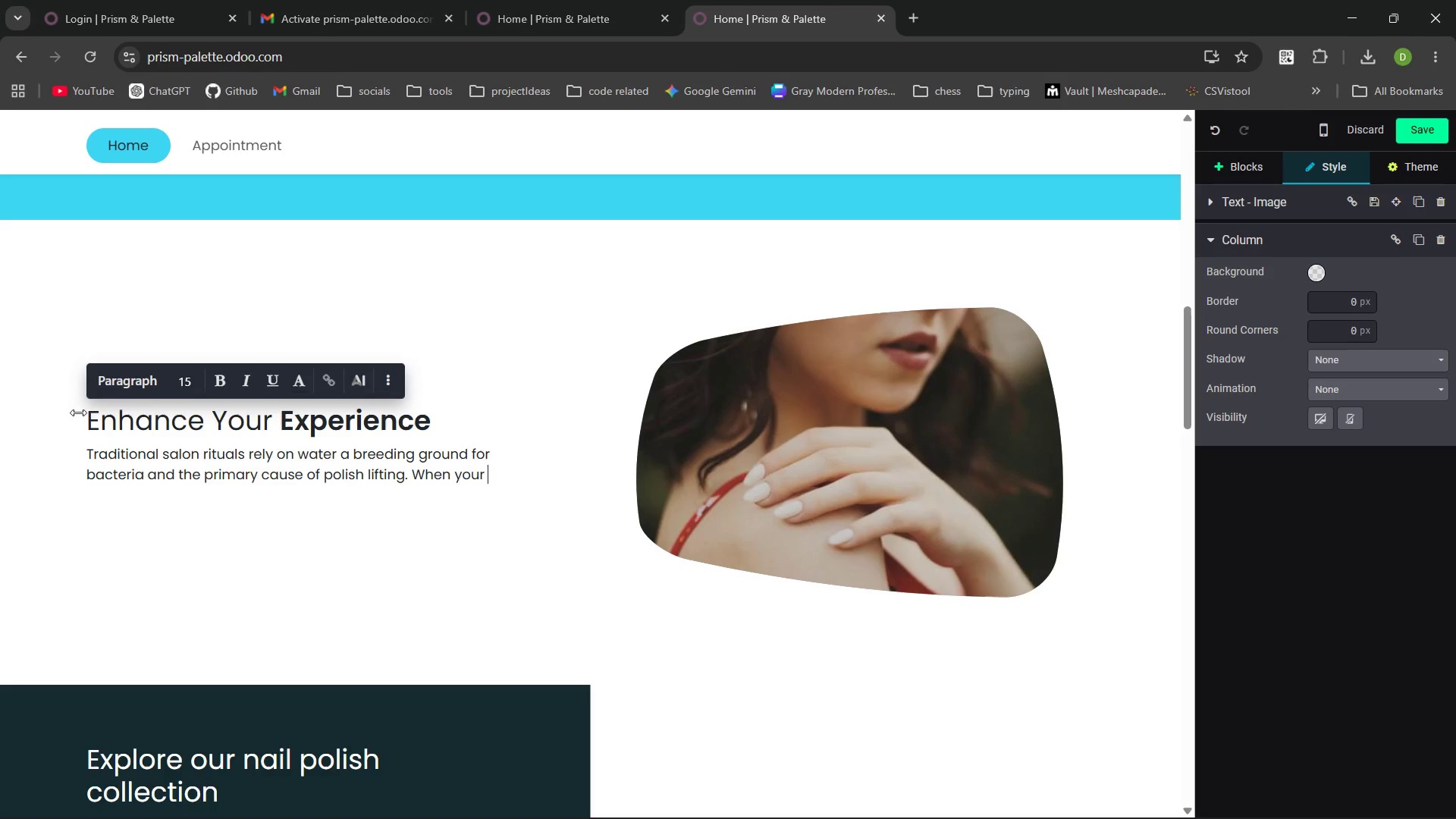 
type(nails soak, they exand)
key(Backspace)
key(Backspace)
key(Backspace)
type(pand like a sponge. When they dry )
 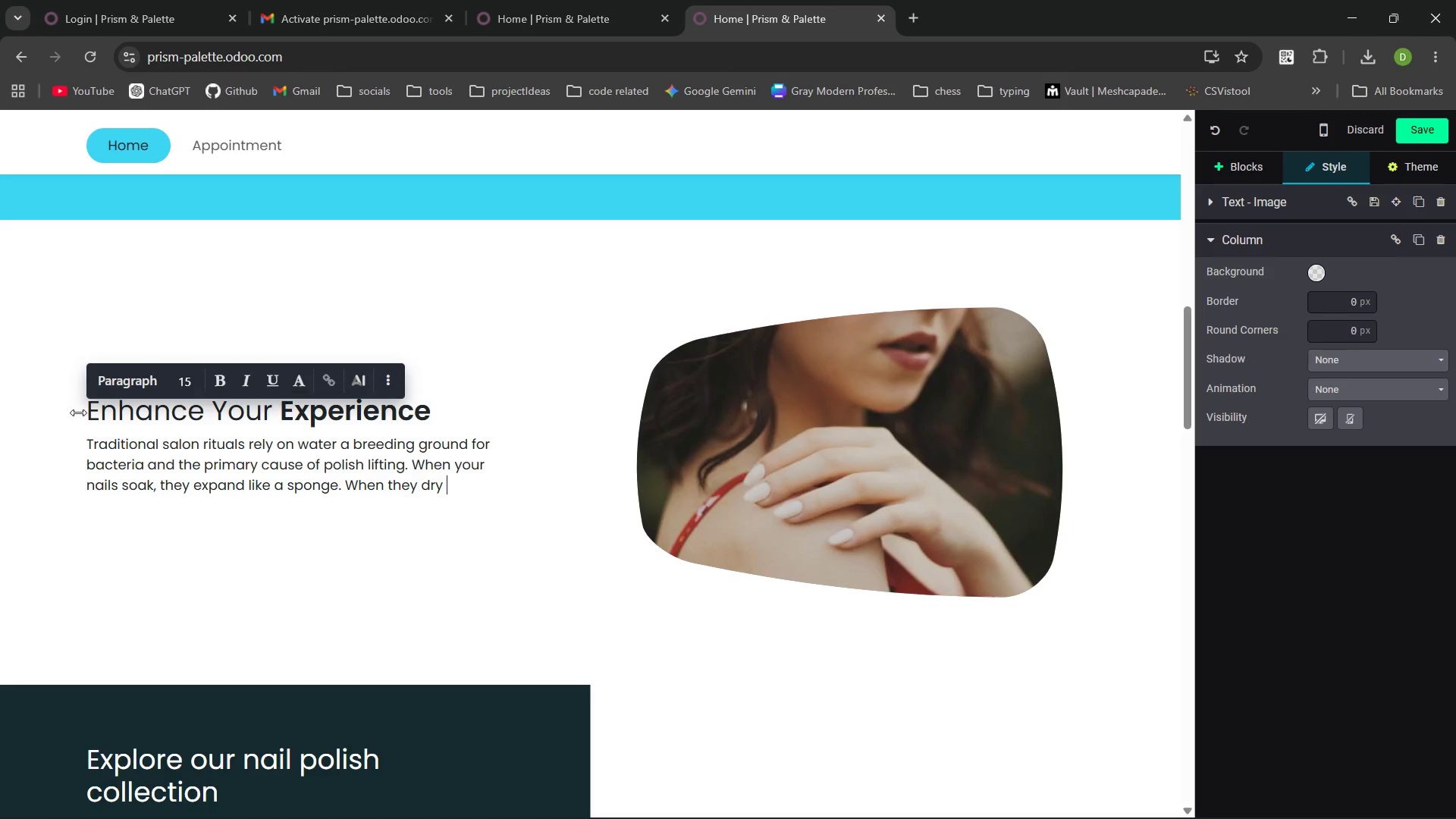 
wait(16.67)
 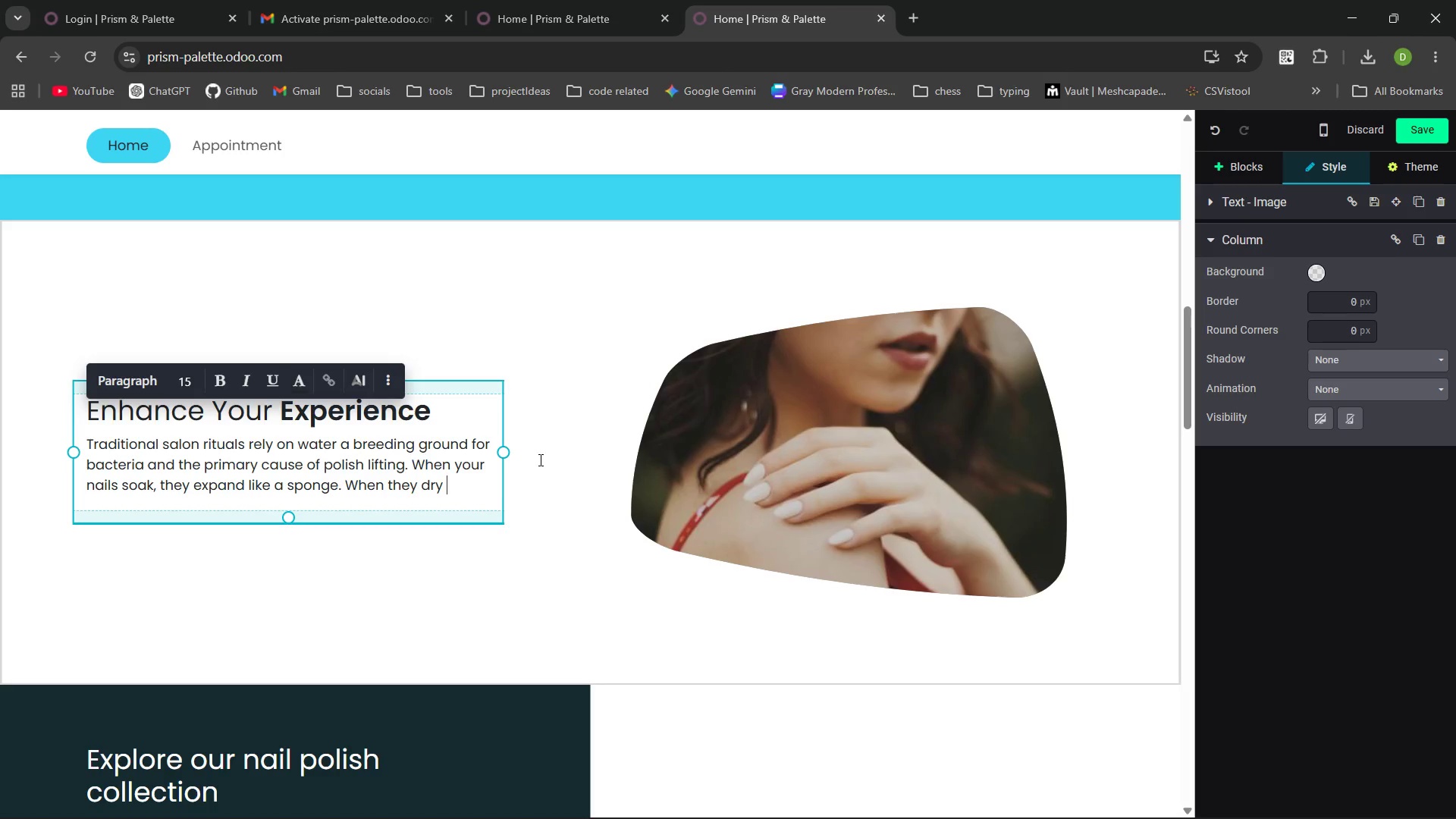 
key(Backspace)
type(, thry)
key(Backspace)
key(Backspace)
type(ey shrink )
 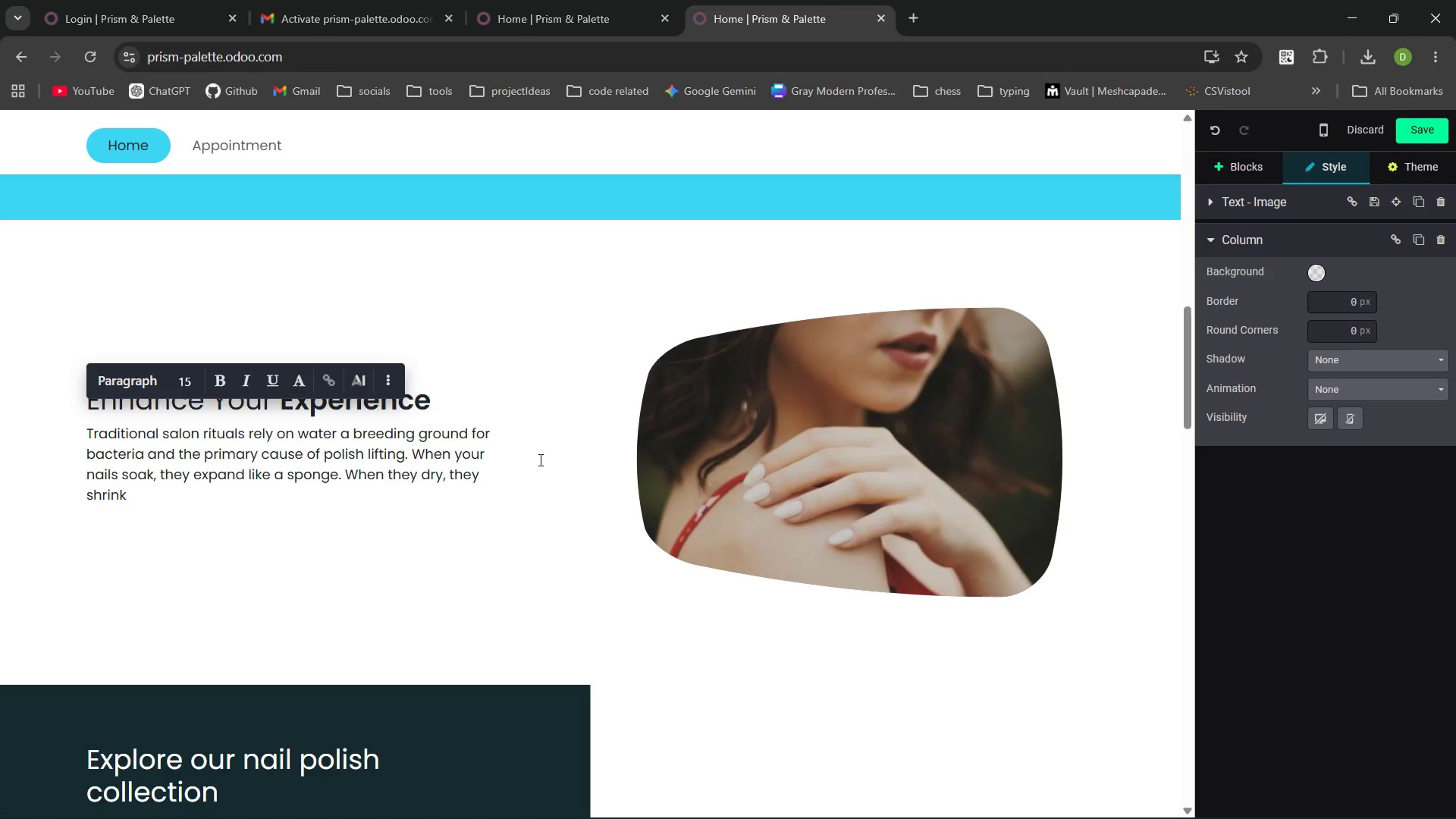 
key(Backspace)
type(, causing your me)
key(Backspace)
key(Backspace)
type(am)
key(Backspace)
key(Backspace)
type(manicure to crak)
key(Backspace)
type(ck and peal)
key(Backspace)
key(Backspace)
type(e. At prsm & pa)
 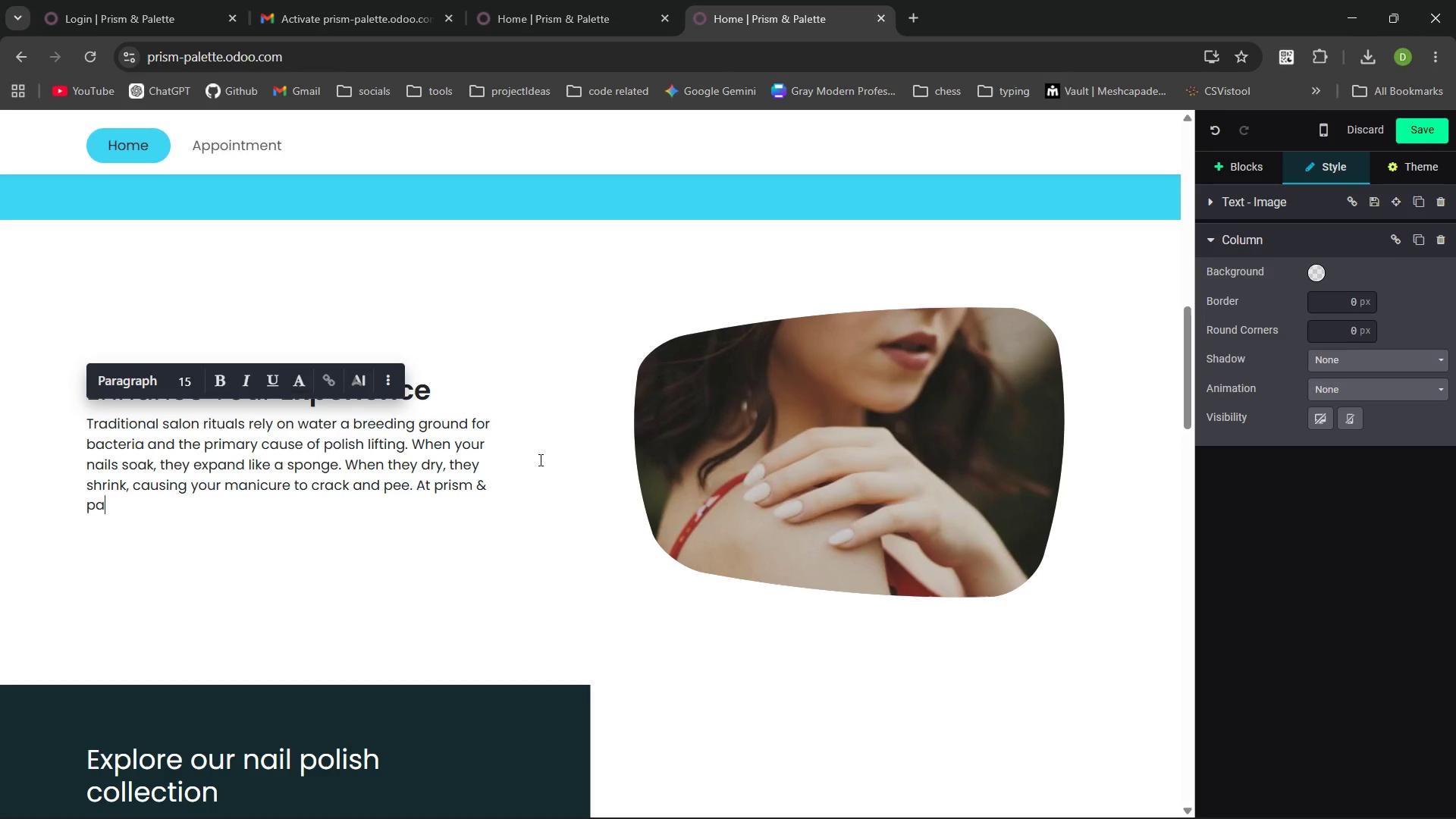 
 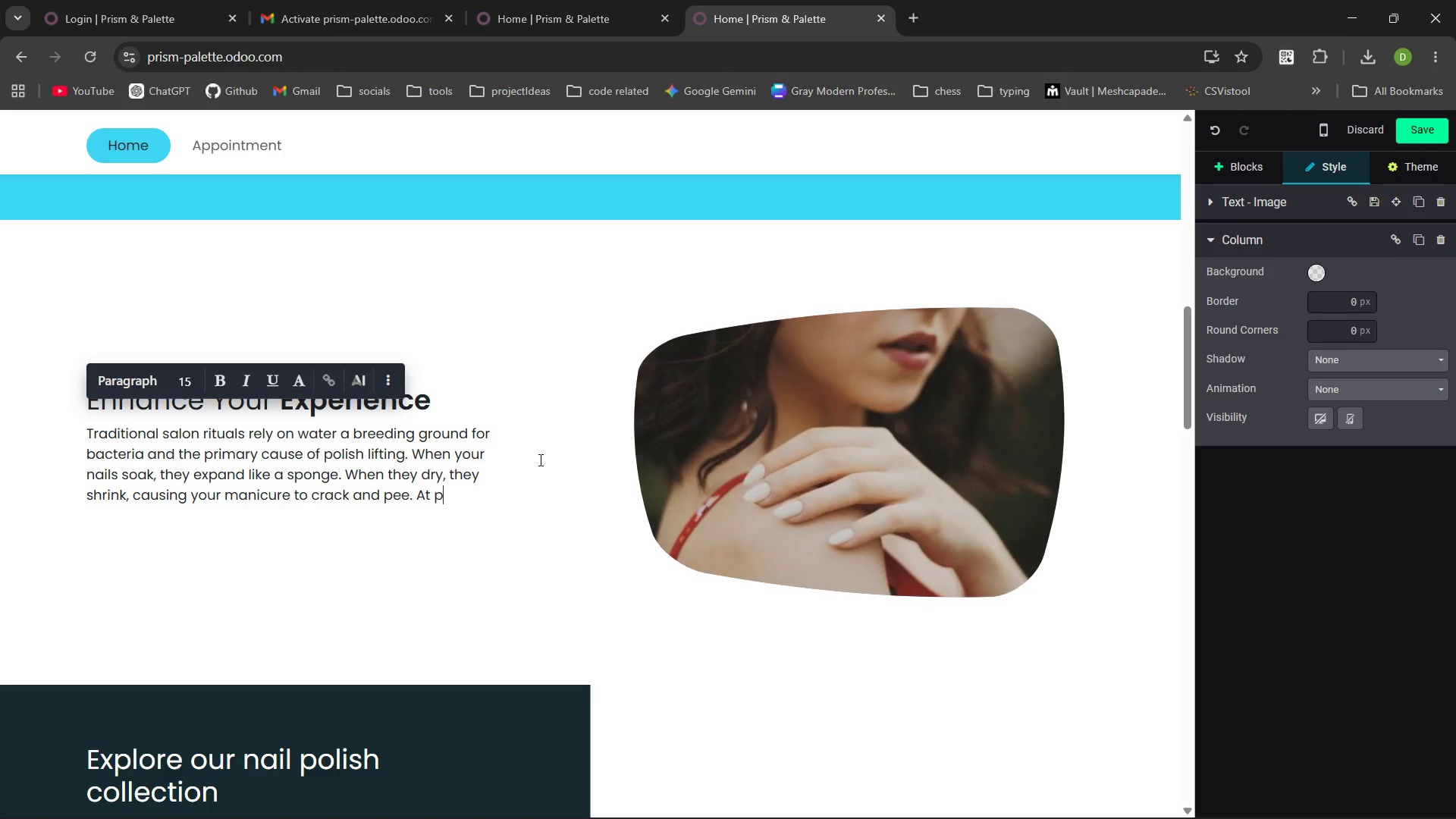 
hold_key(key=I, duration=18.25)
 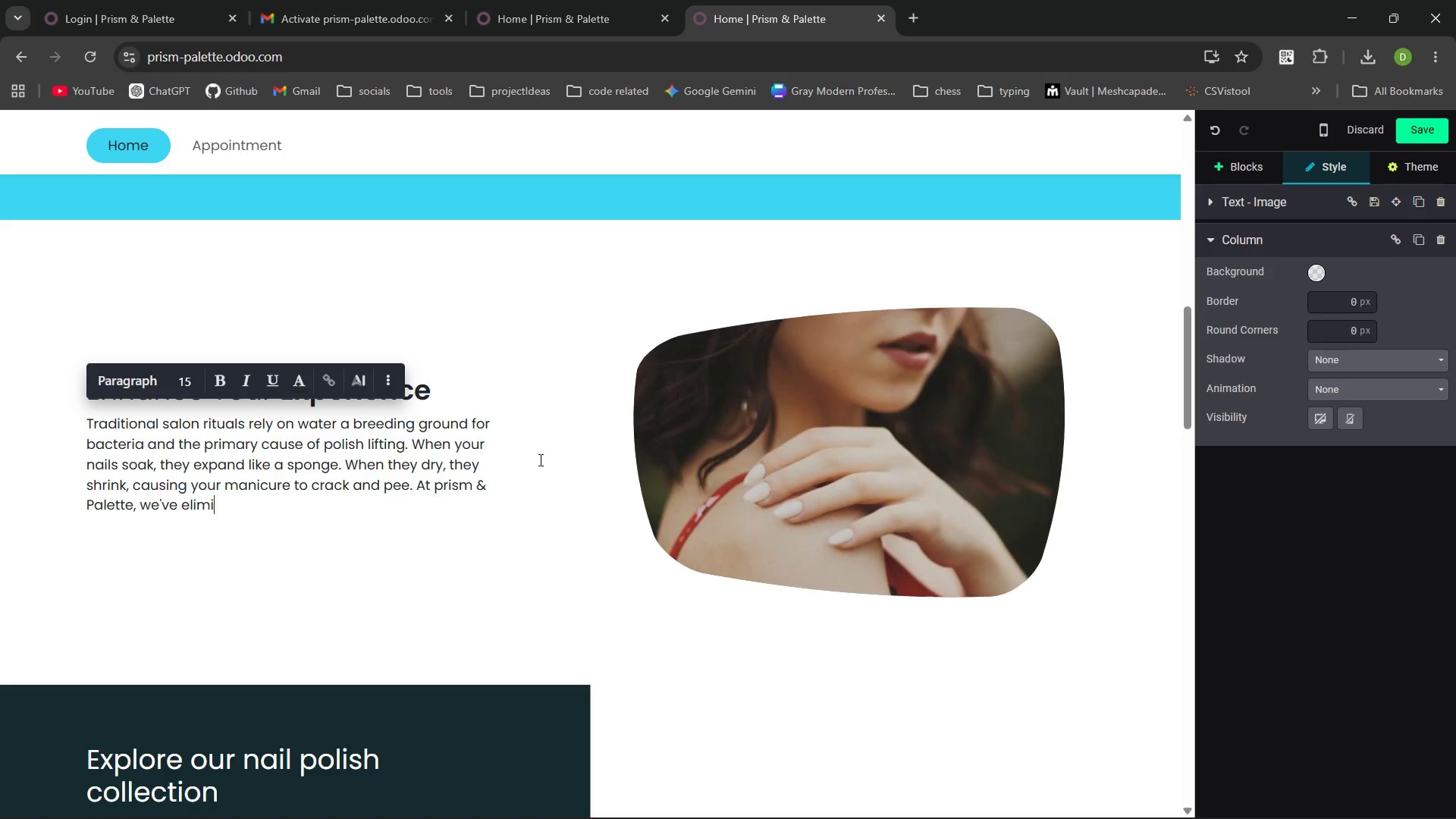 
key(Control+Backspace)
 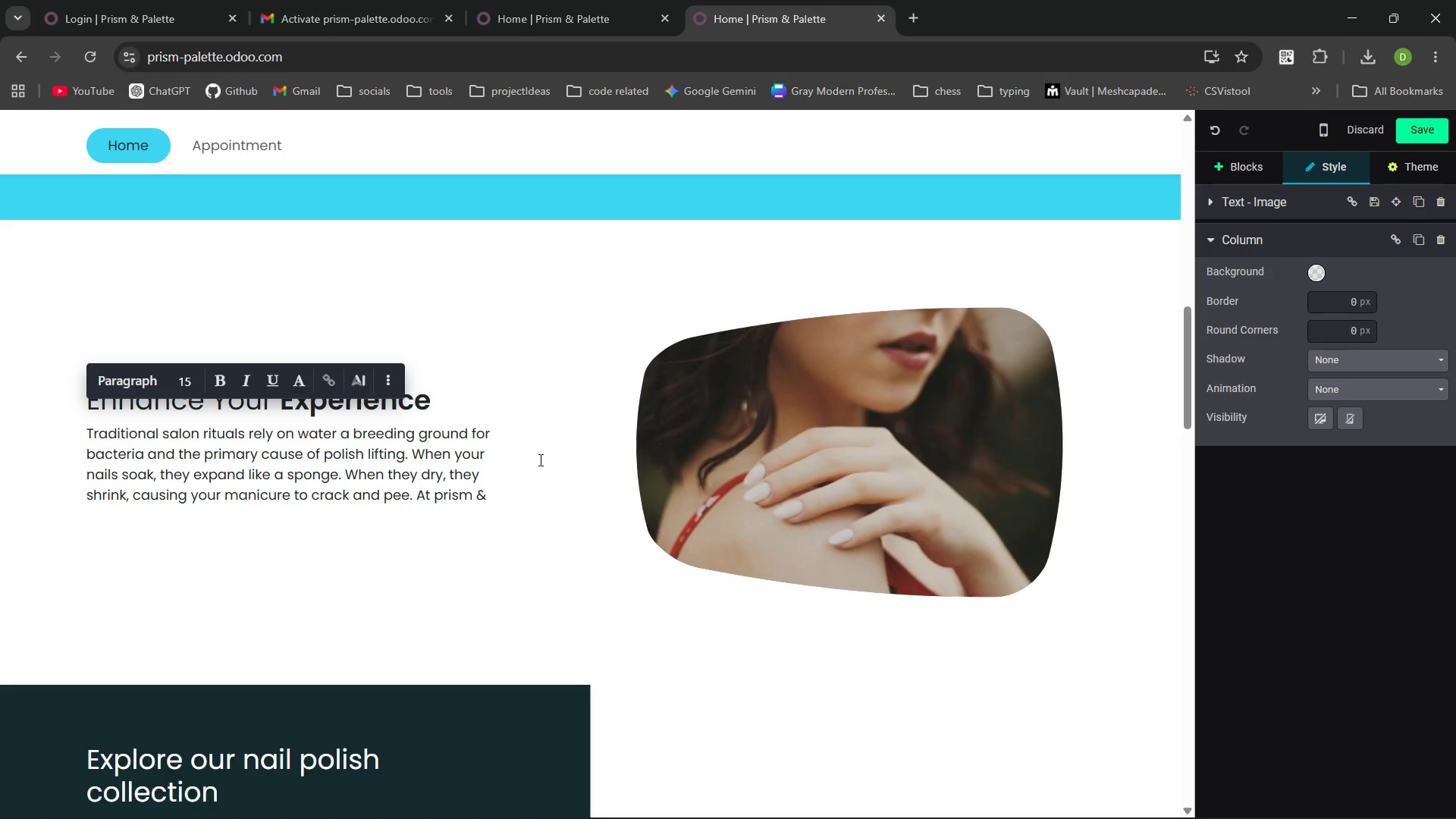 
type(Palette, we've )
 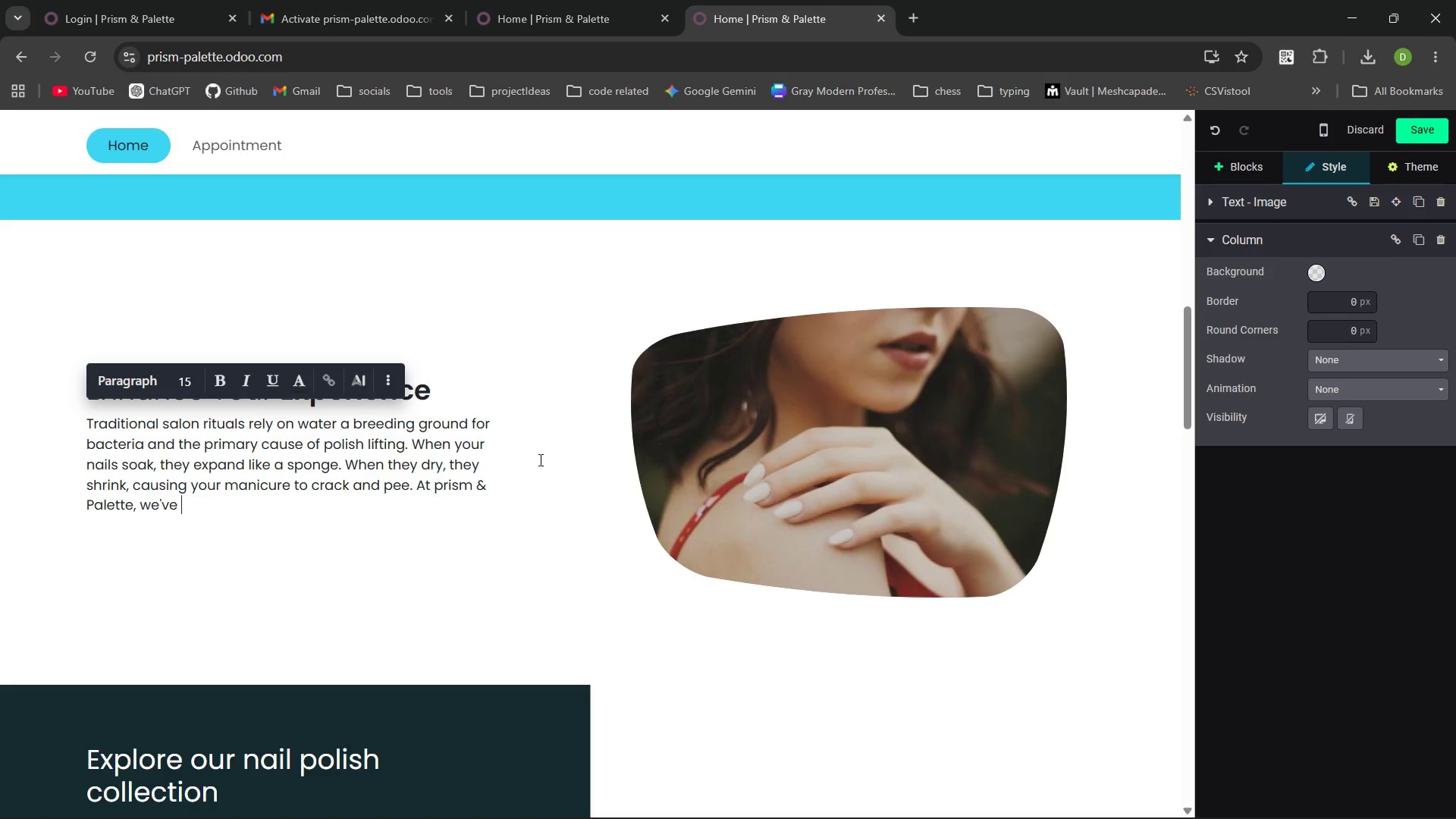 
type(elminated the soak in favor of specializeddry technique that preserve your sin's )
 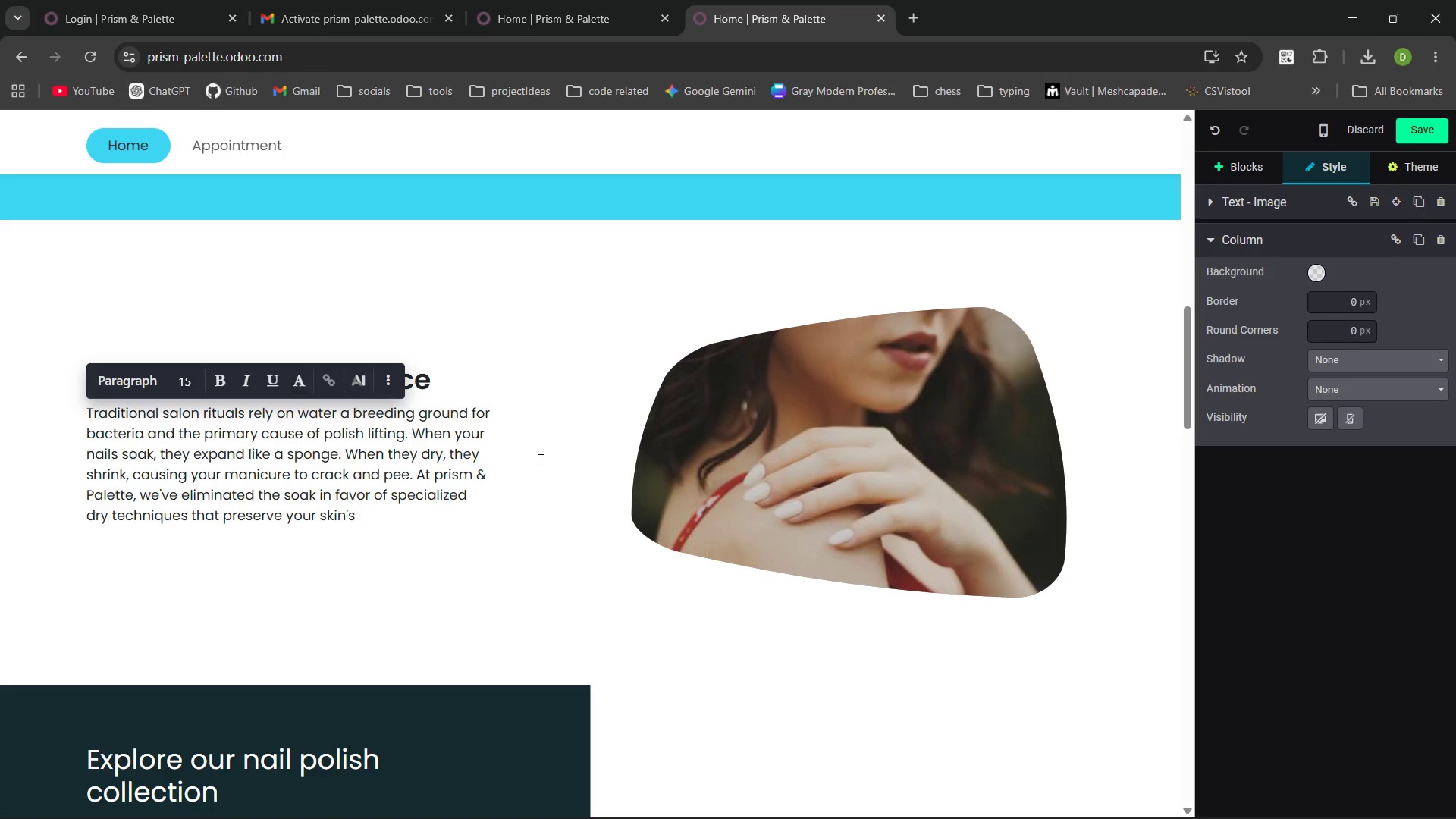 
type(natural moisture barrier and ensure a flawless finish that lasts weeks, not days. It's clea)
 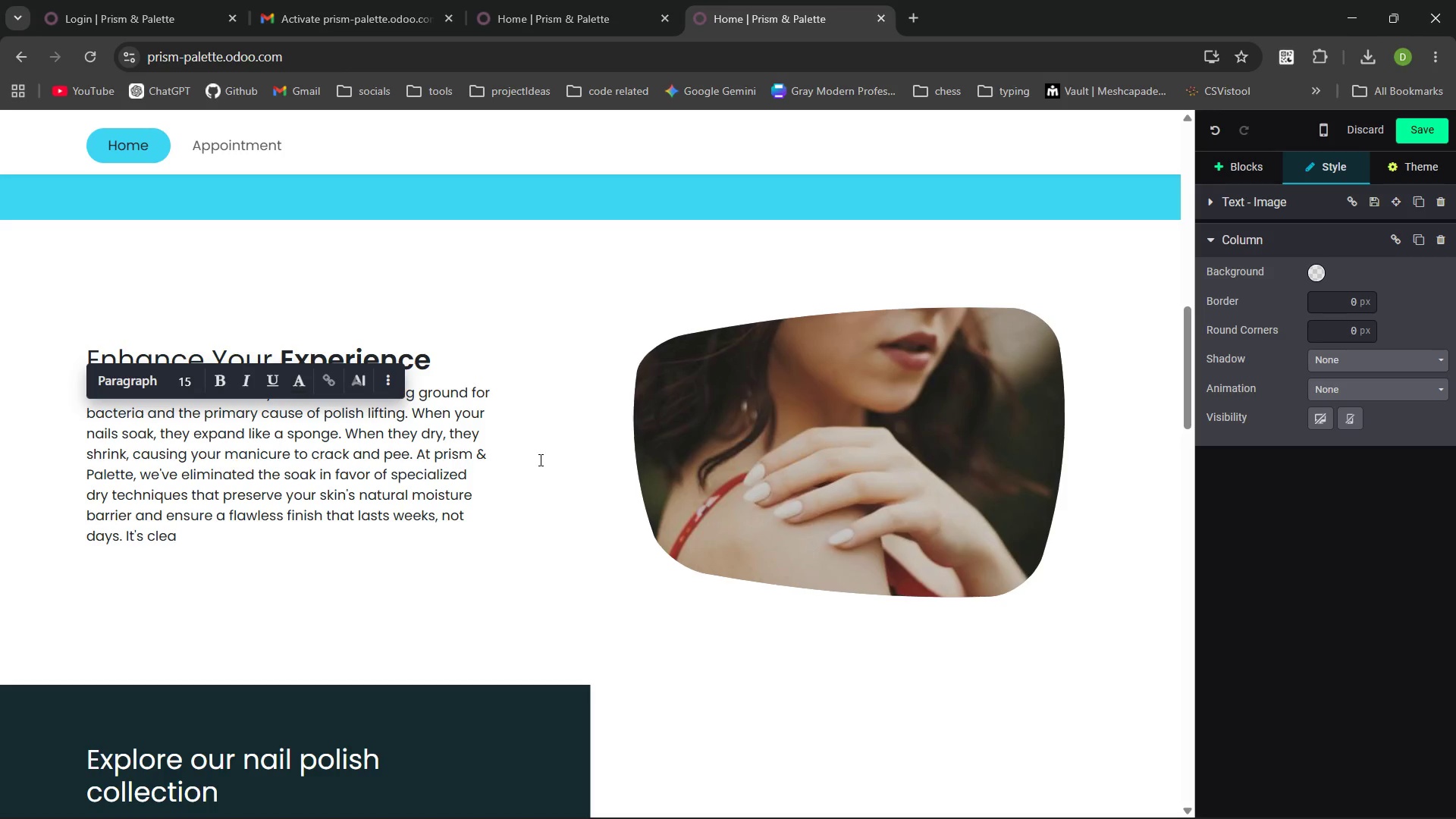 
hold_key(key=R, duration=0.31)
 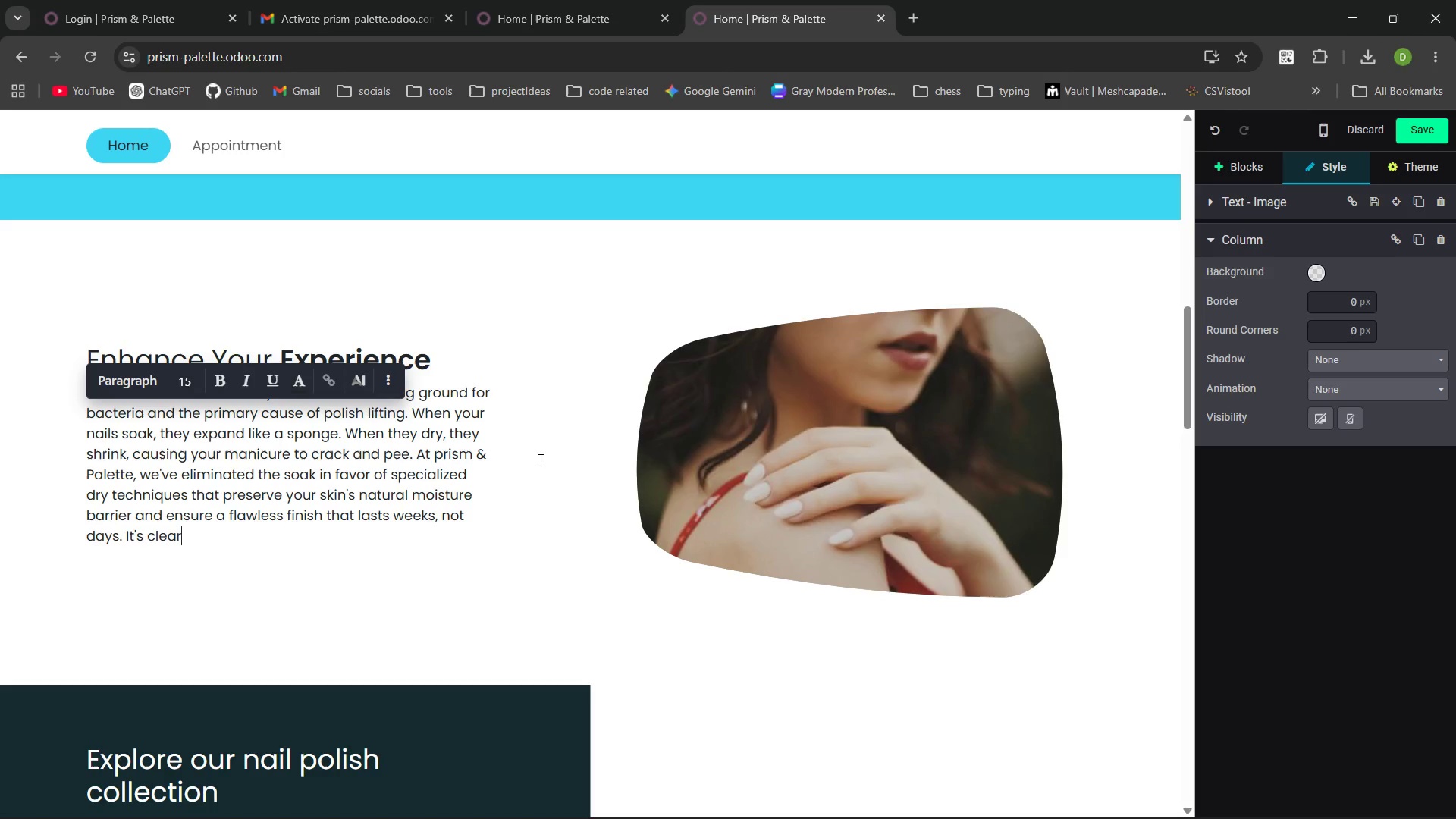 
key(Backspace)
type(ner, a)
key(Backspace)
type(safer, and infinitely more sp)
key(Backspace)
type(ophestiated )
key(Backspace)
 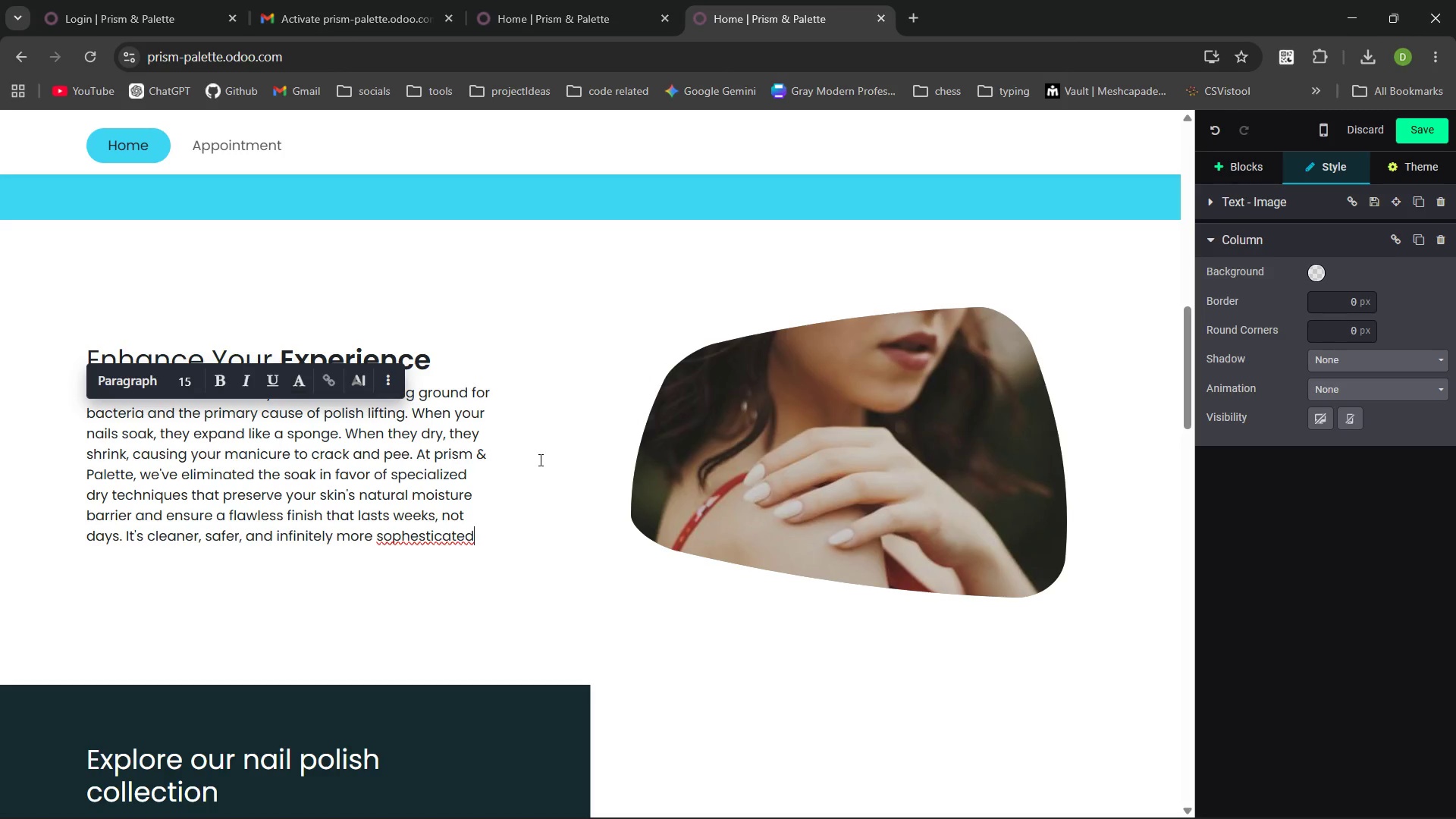 
hold_key(key=C, duration=5.06)
 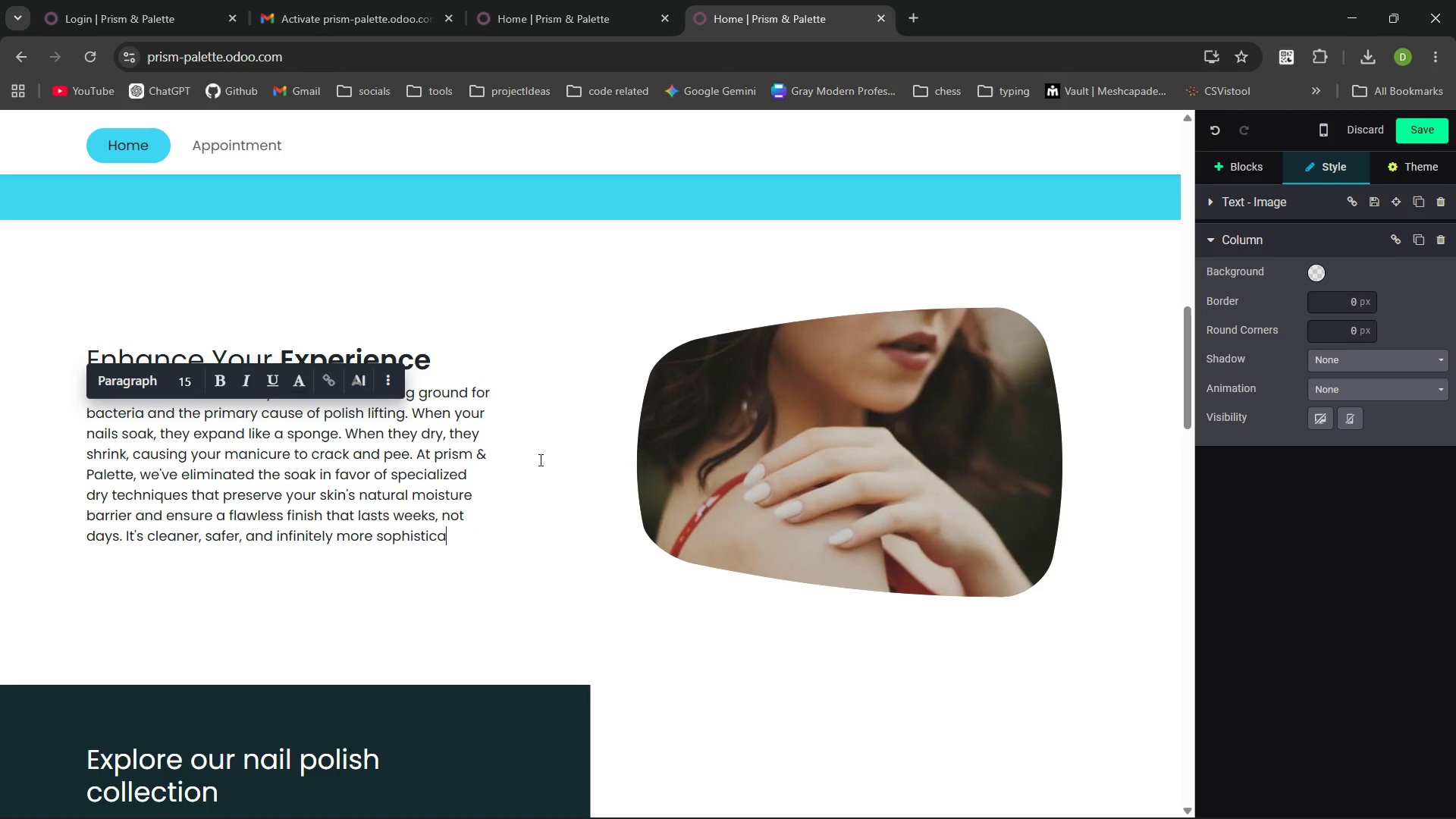 
key(Control+Backspace)
 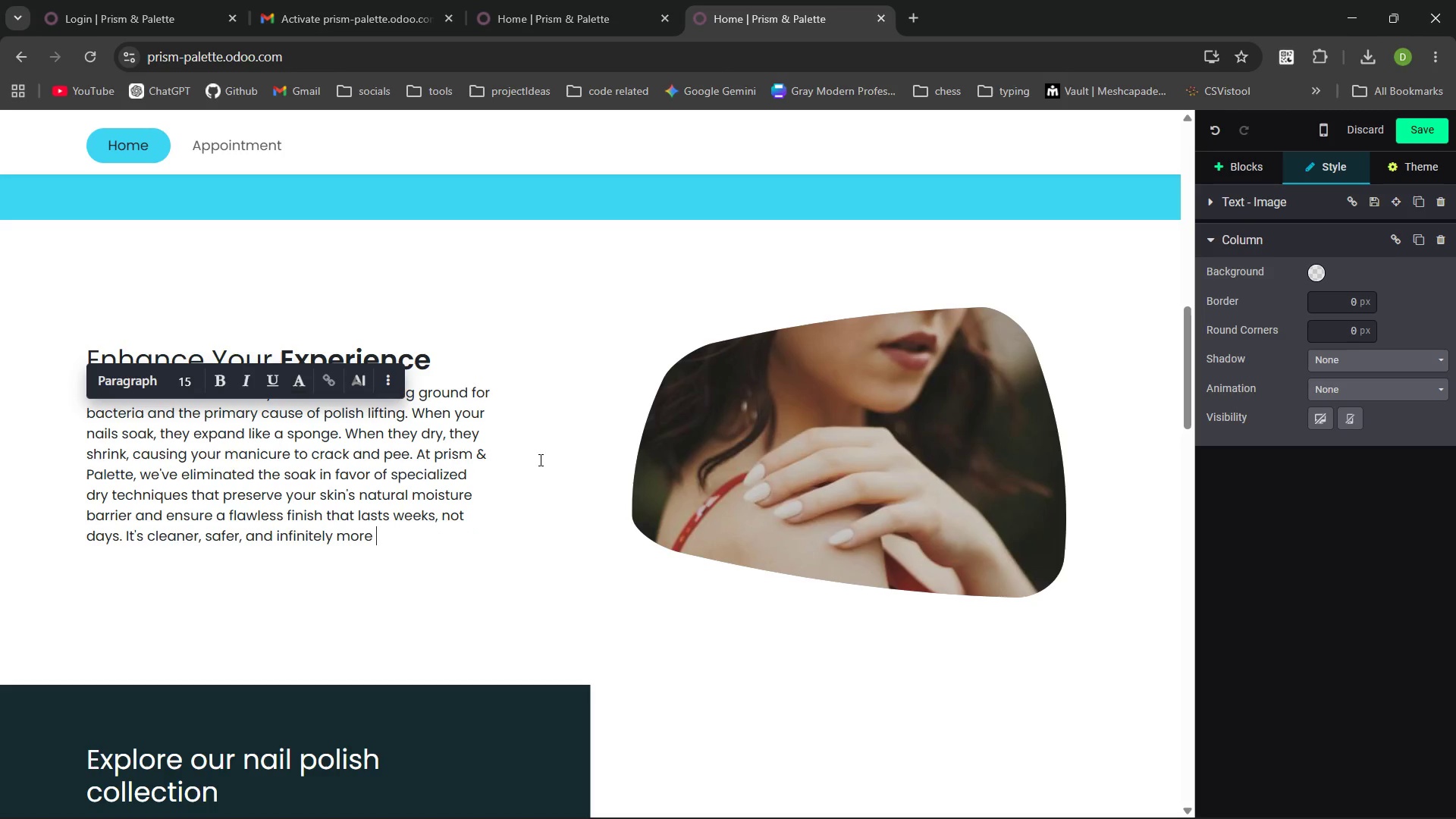 
type(sophistiated. )
key(Backspace)
 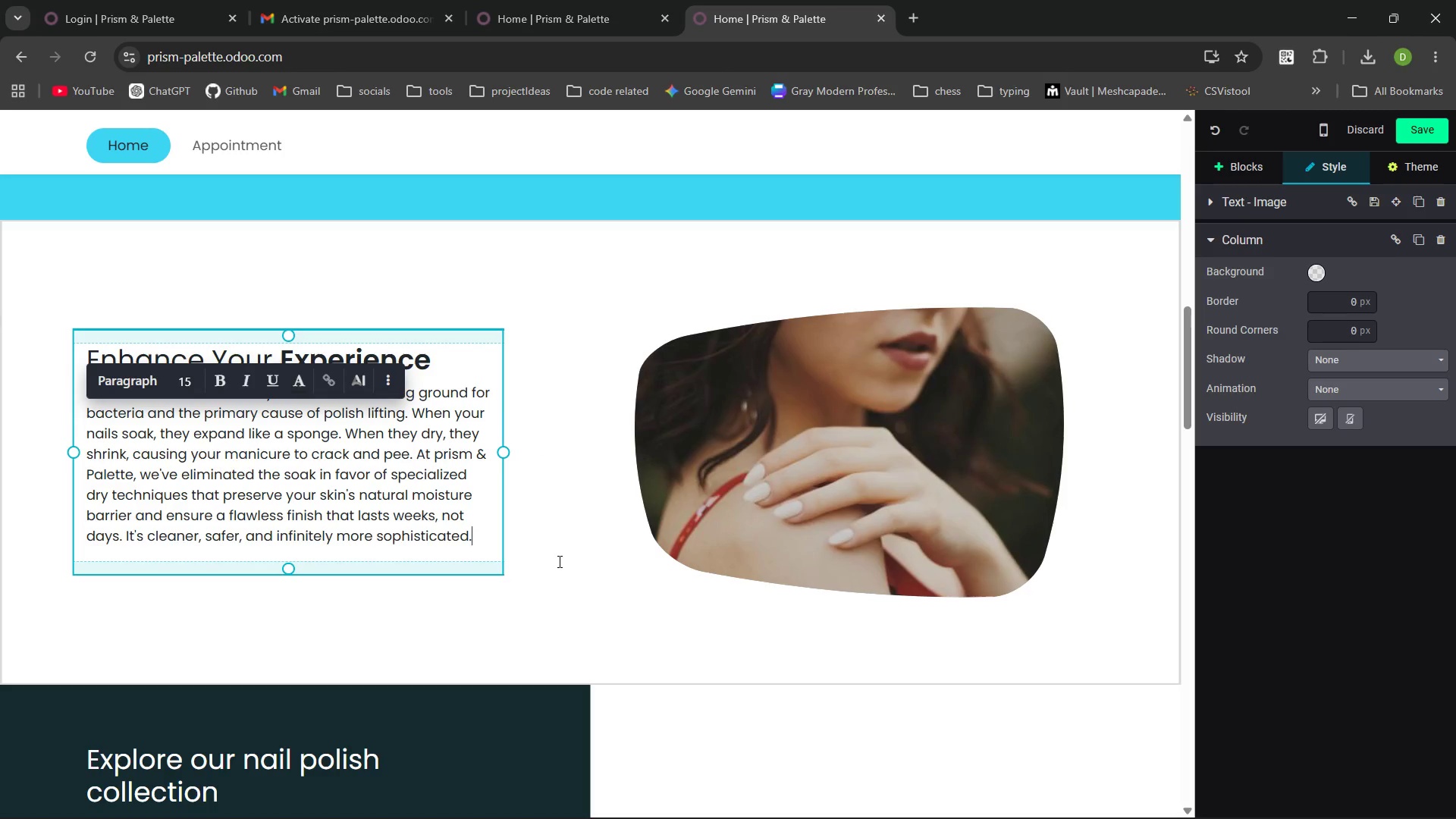 
left_click([555, 532])
 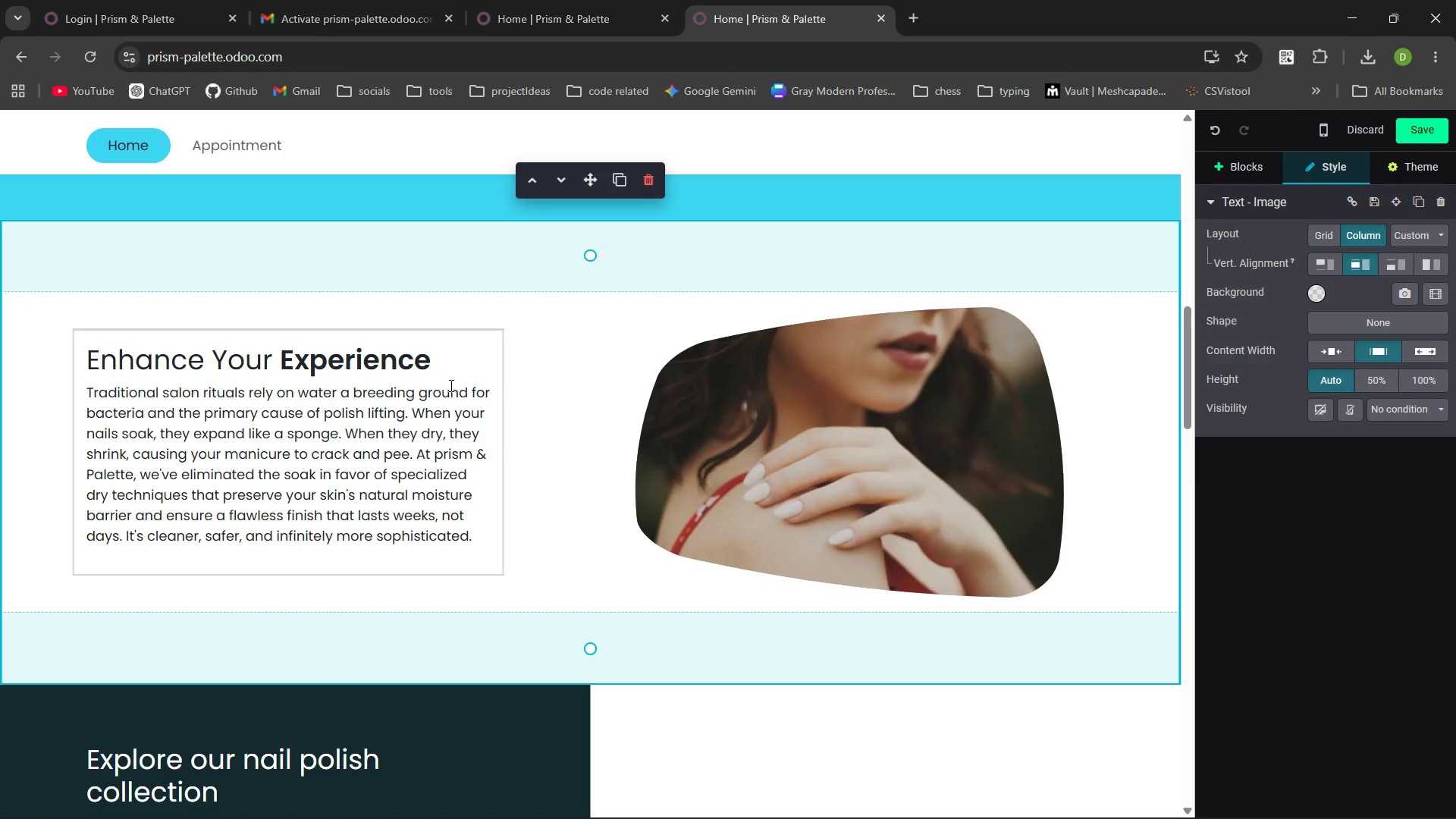 
left_click_drag(start_coordinate=[427, 356], to_coordinate=[102, 342])
 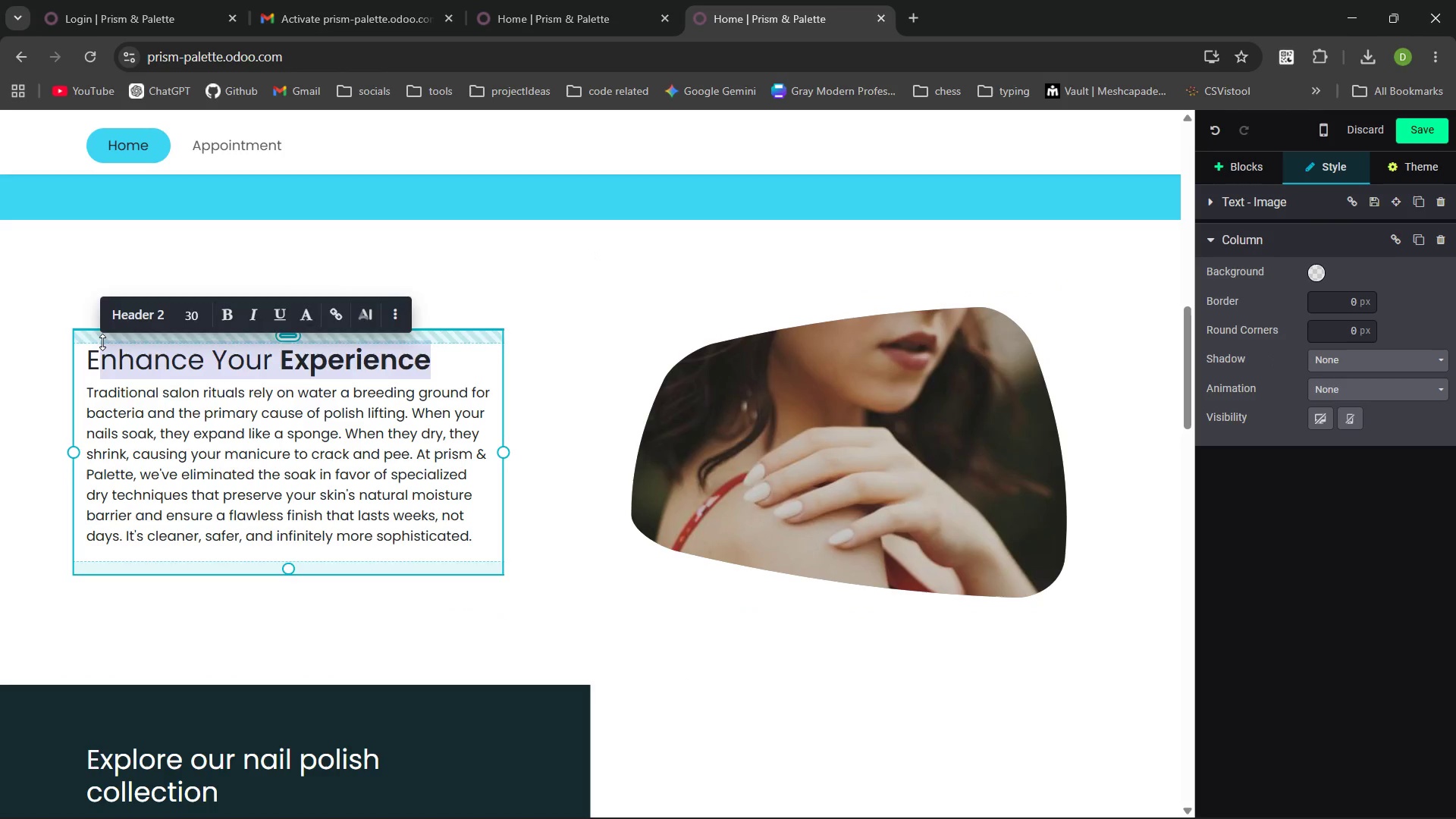 
key(Backspace)
key(Backspace)
type(Why Waterless?)
 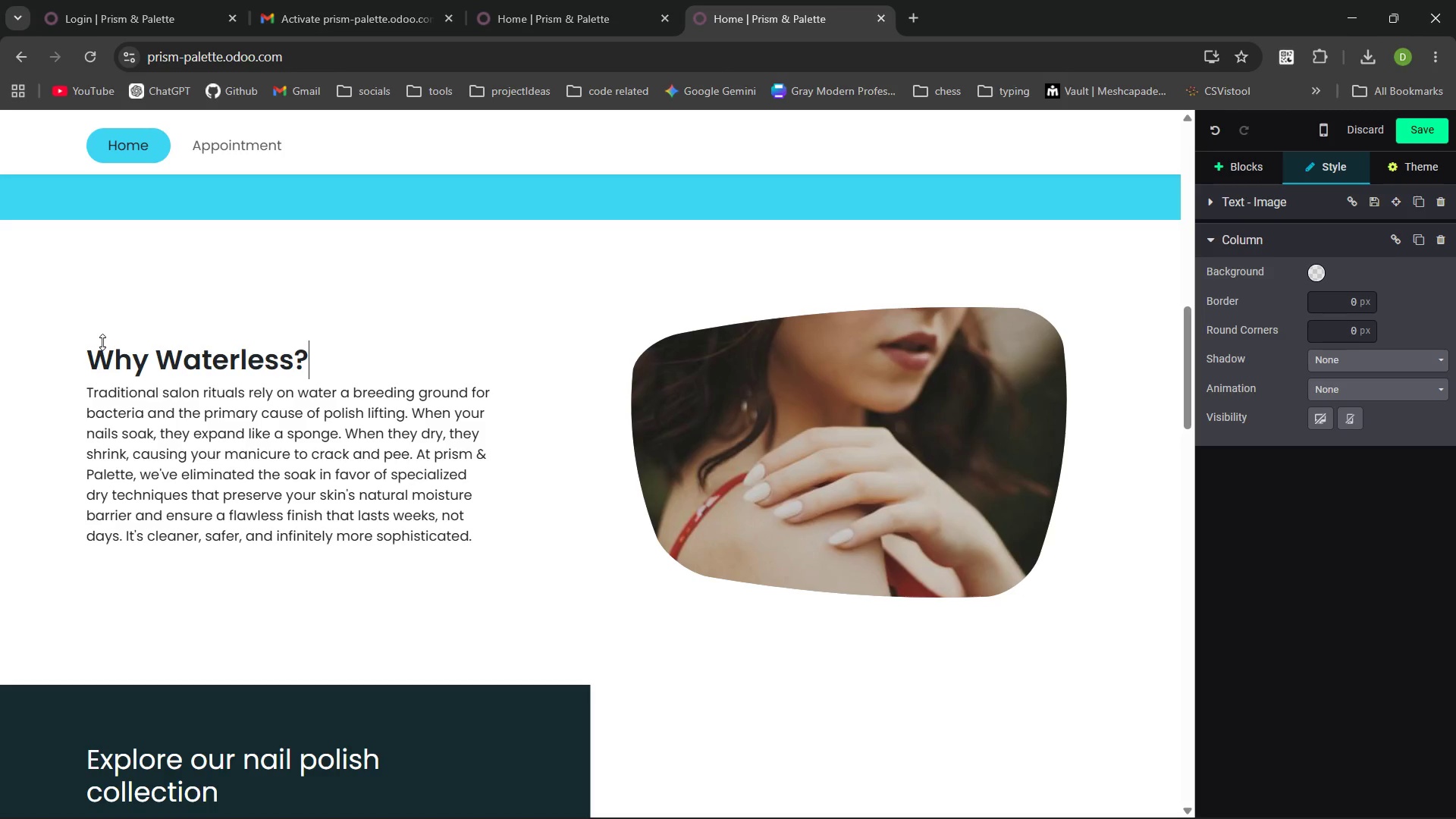 
wait(23.72)
 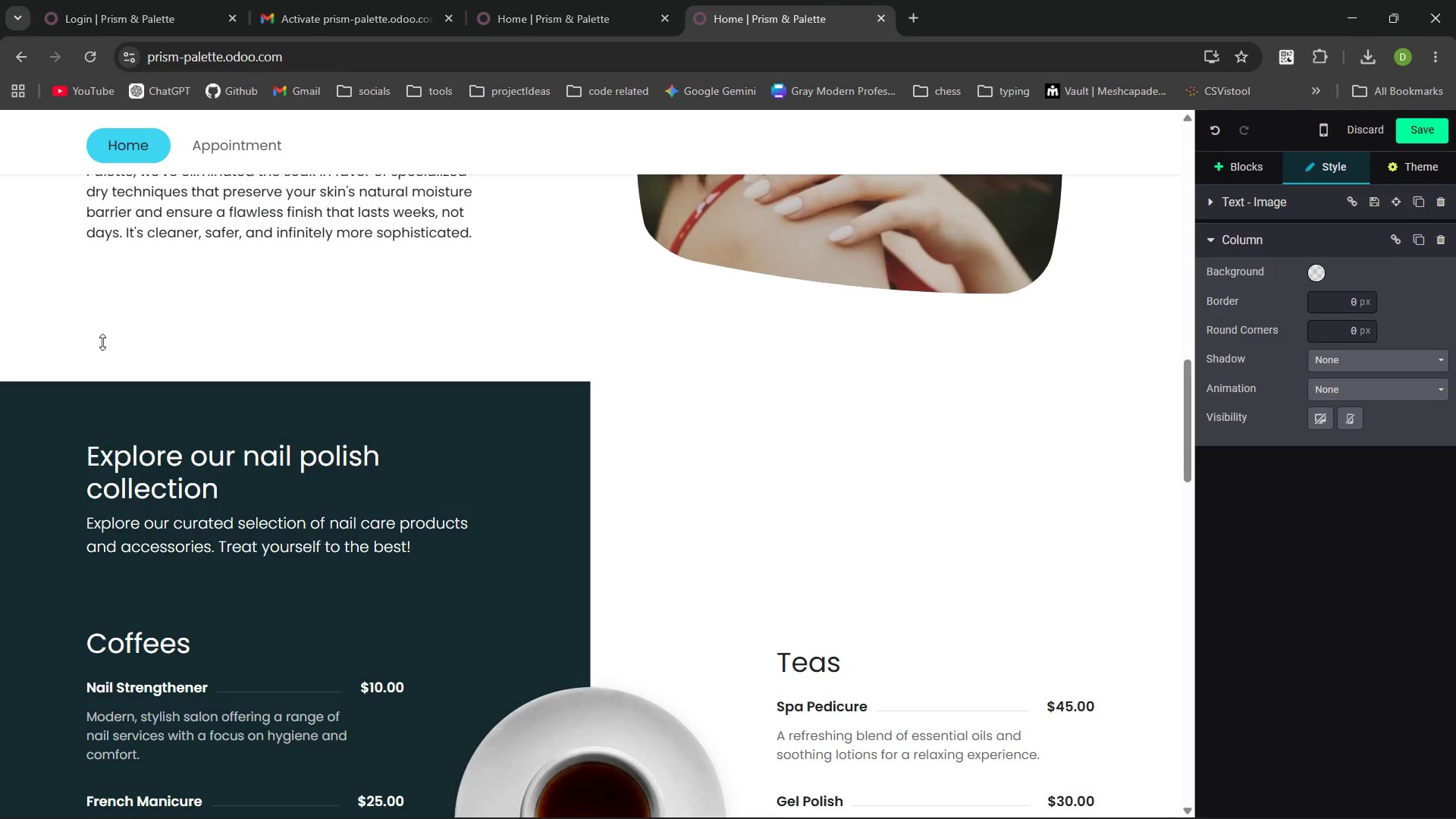 
left_click([676, 276])
 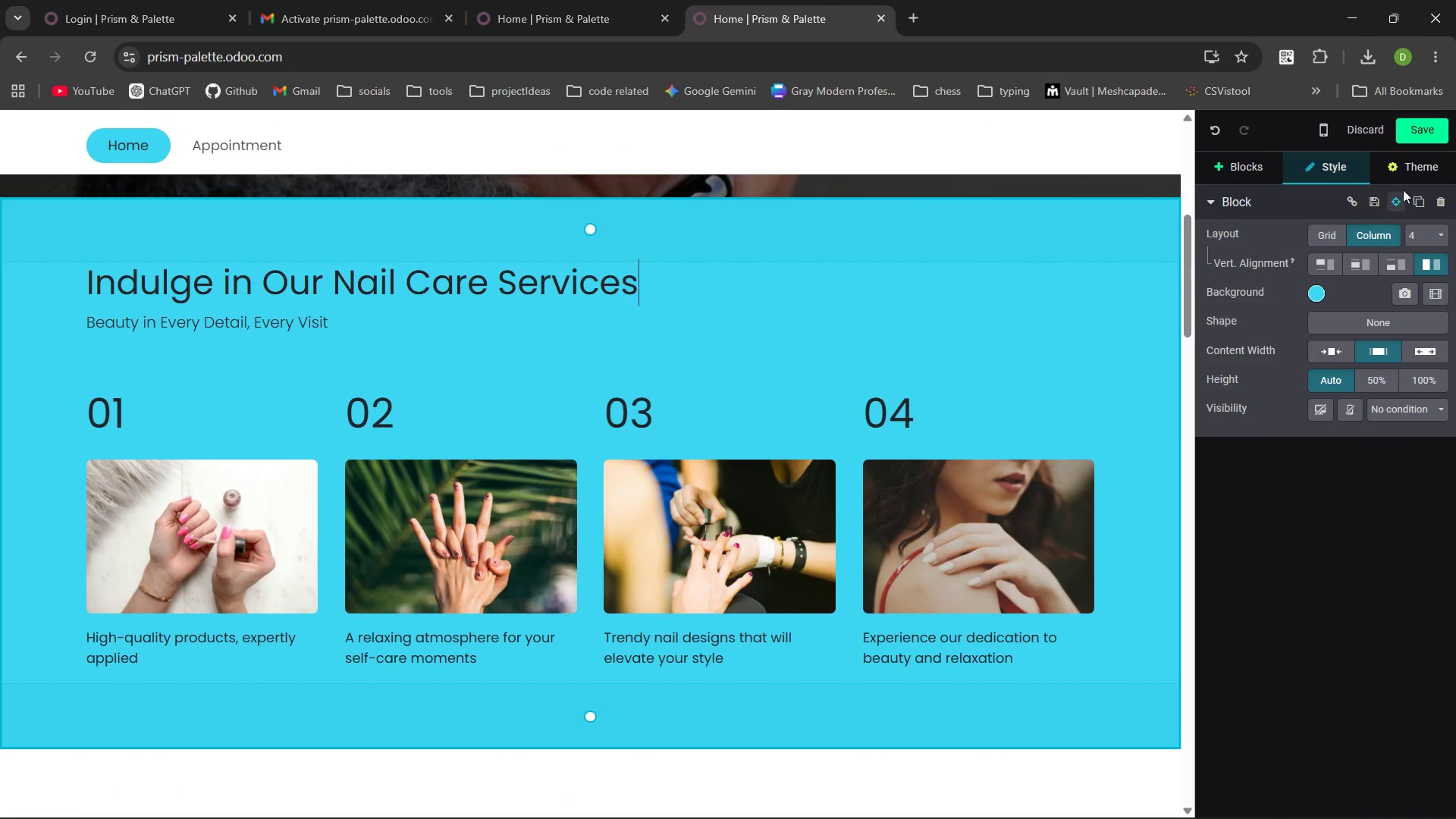 
left_click_drag(start_coordinate=[1442, 199], to_coordinate=[1247, 168])
 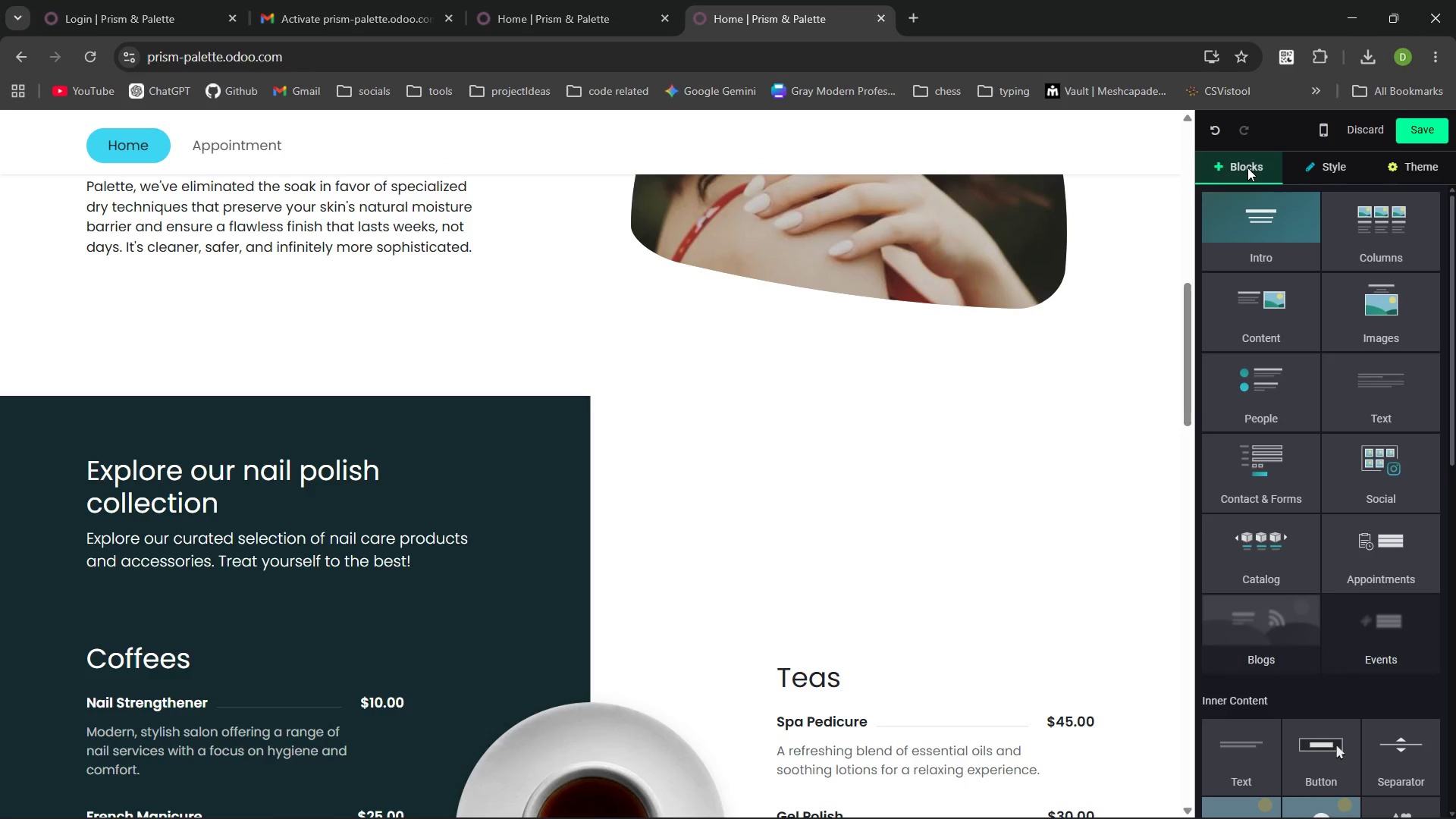 
left_click([1247, 168])
 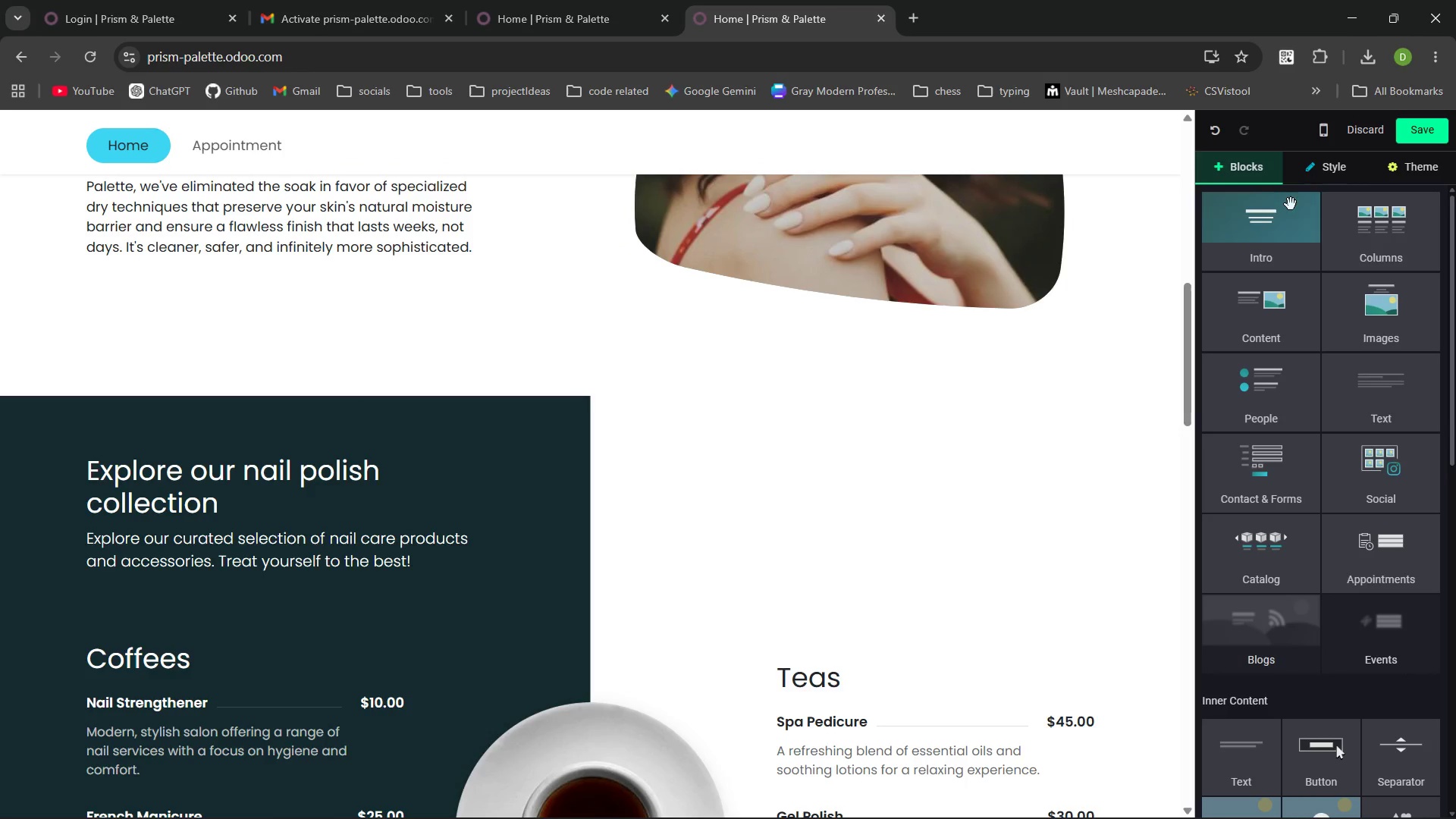 
left_click([1278, 238])
 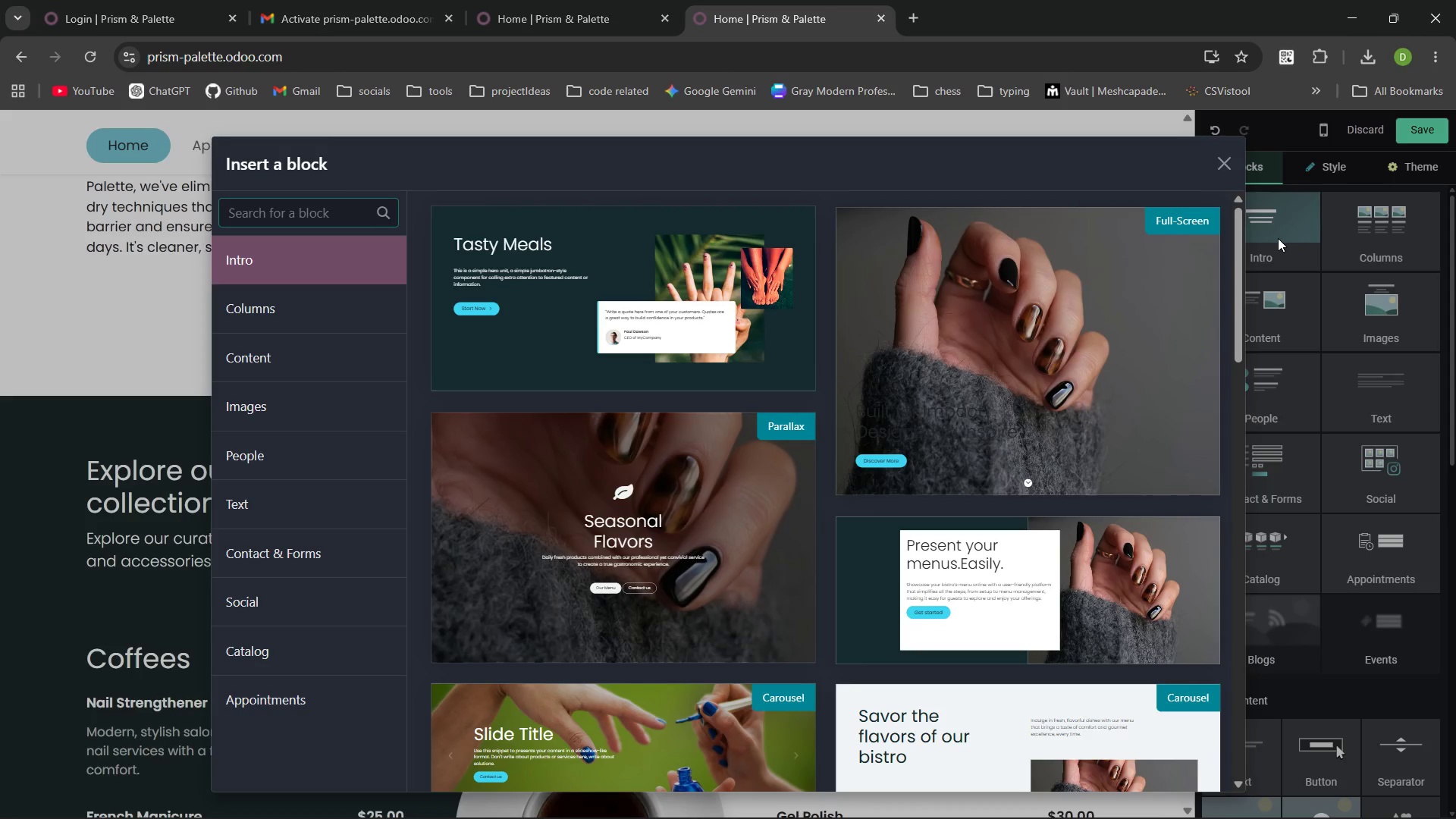 
wait(9.23)
 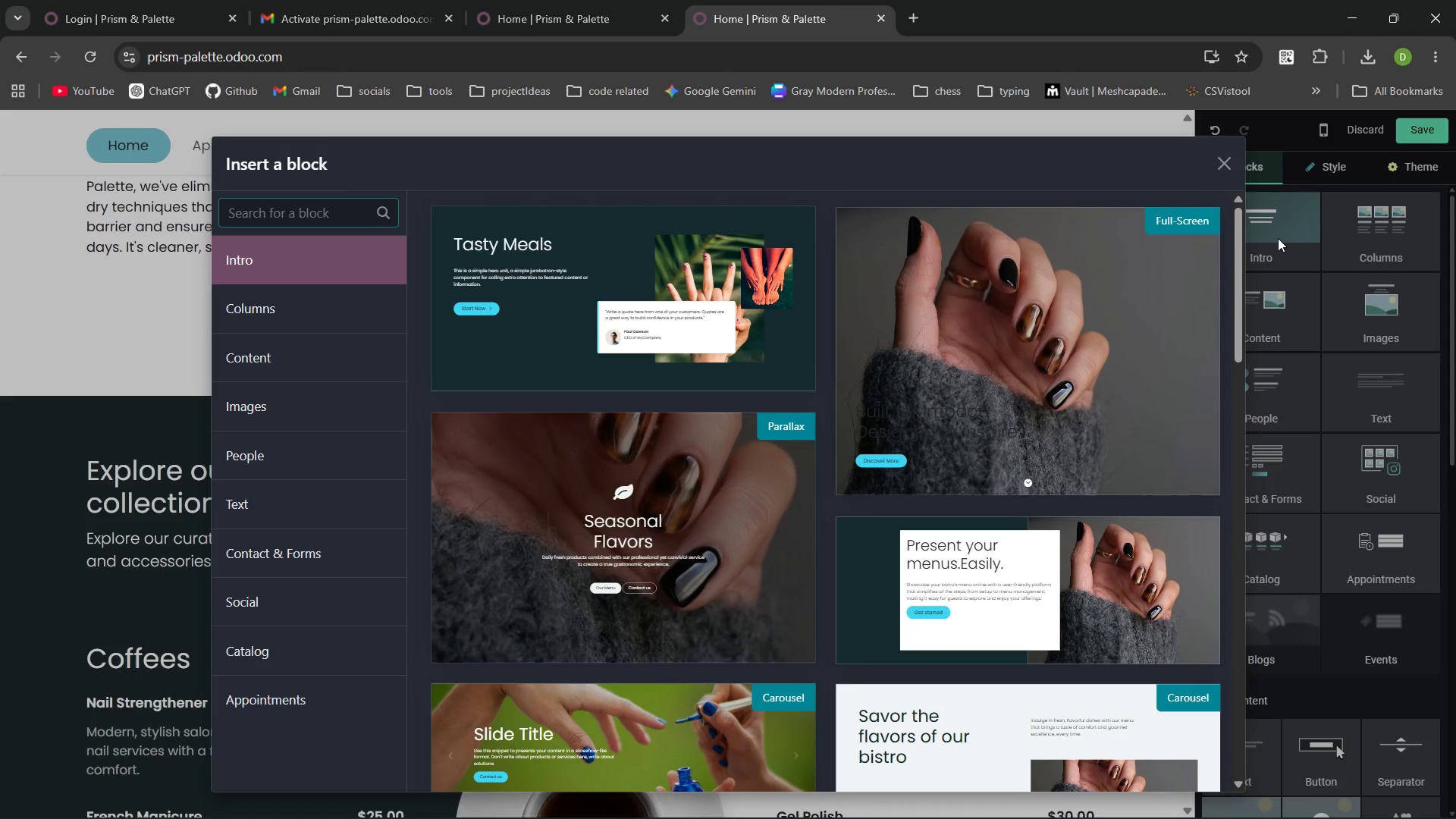 
type(fea)
 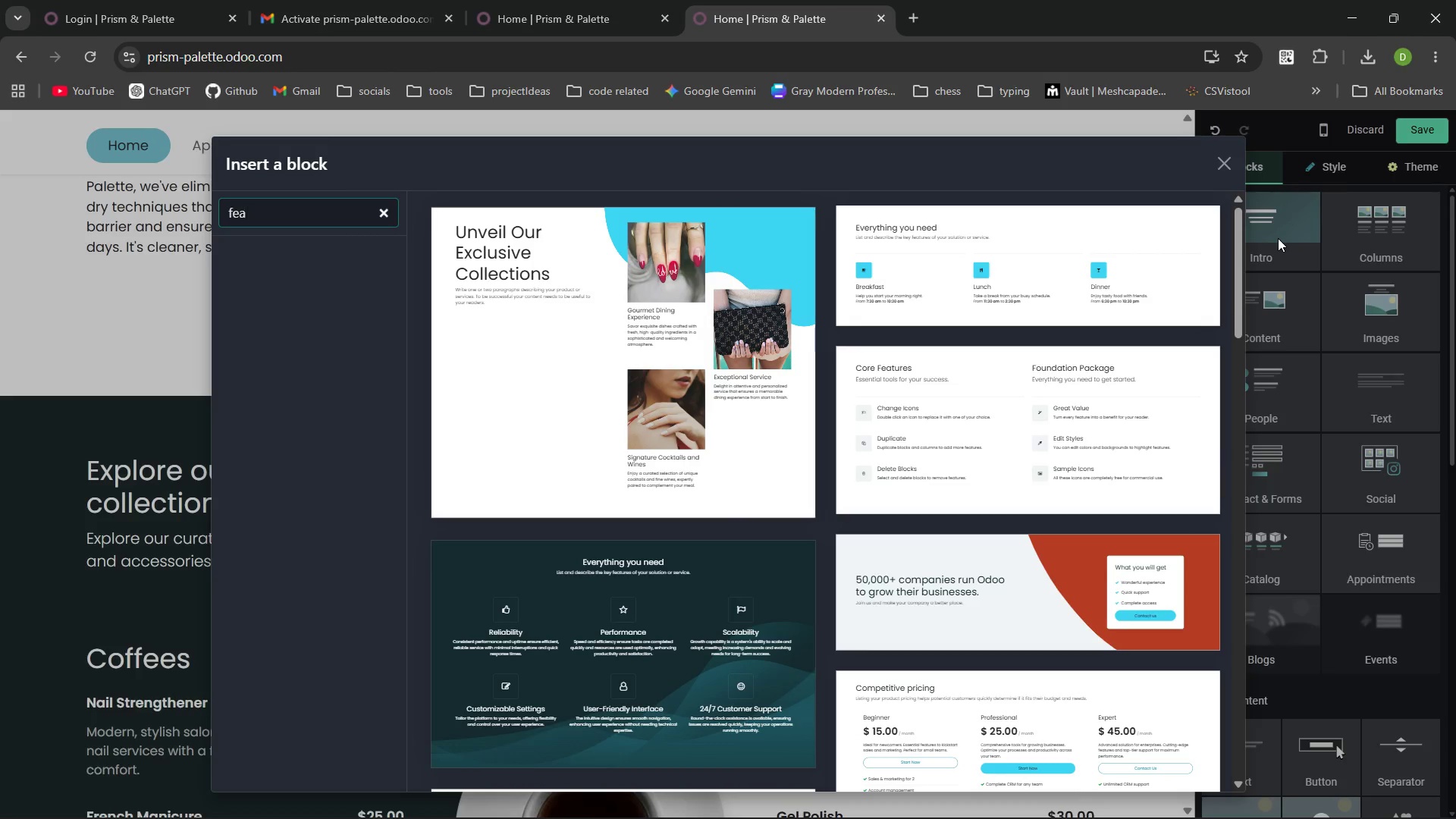 
hold_key(key=T, duration=0.41)
 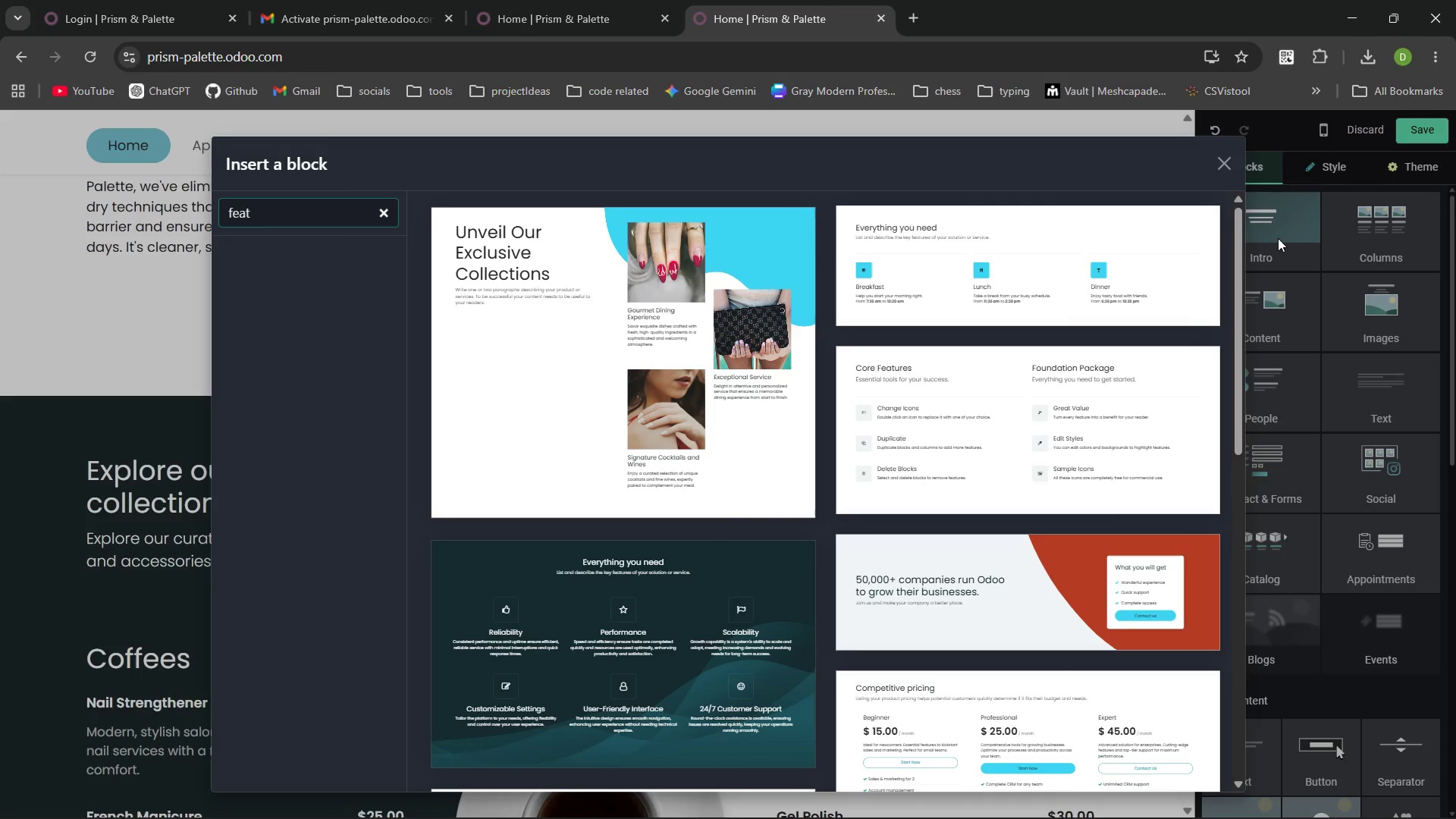 
type(ures)
 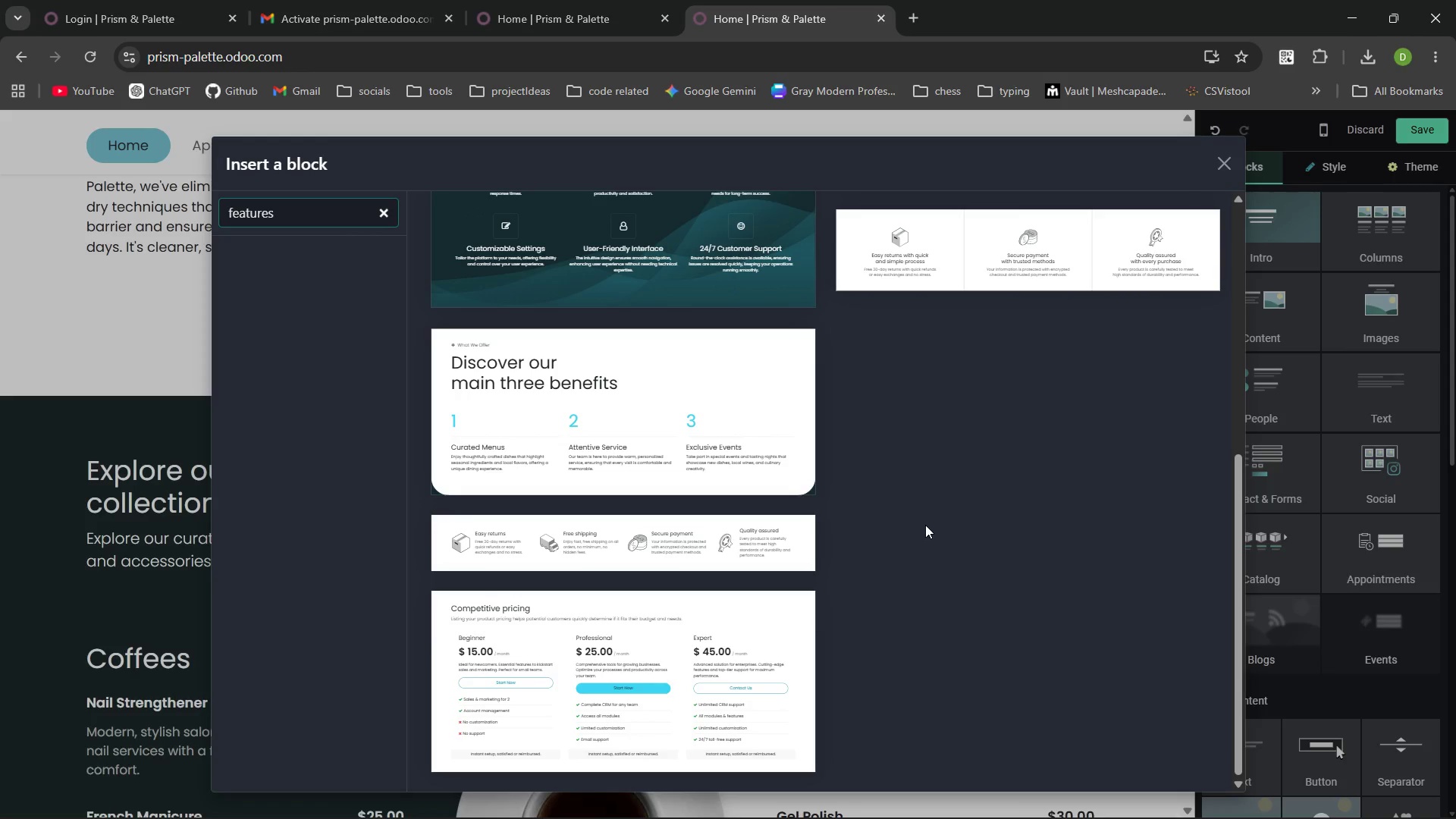 
wait(10.22)
 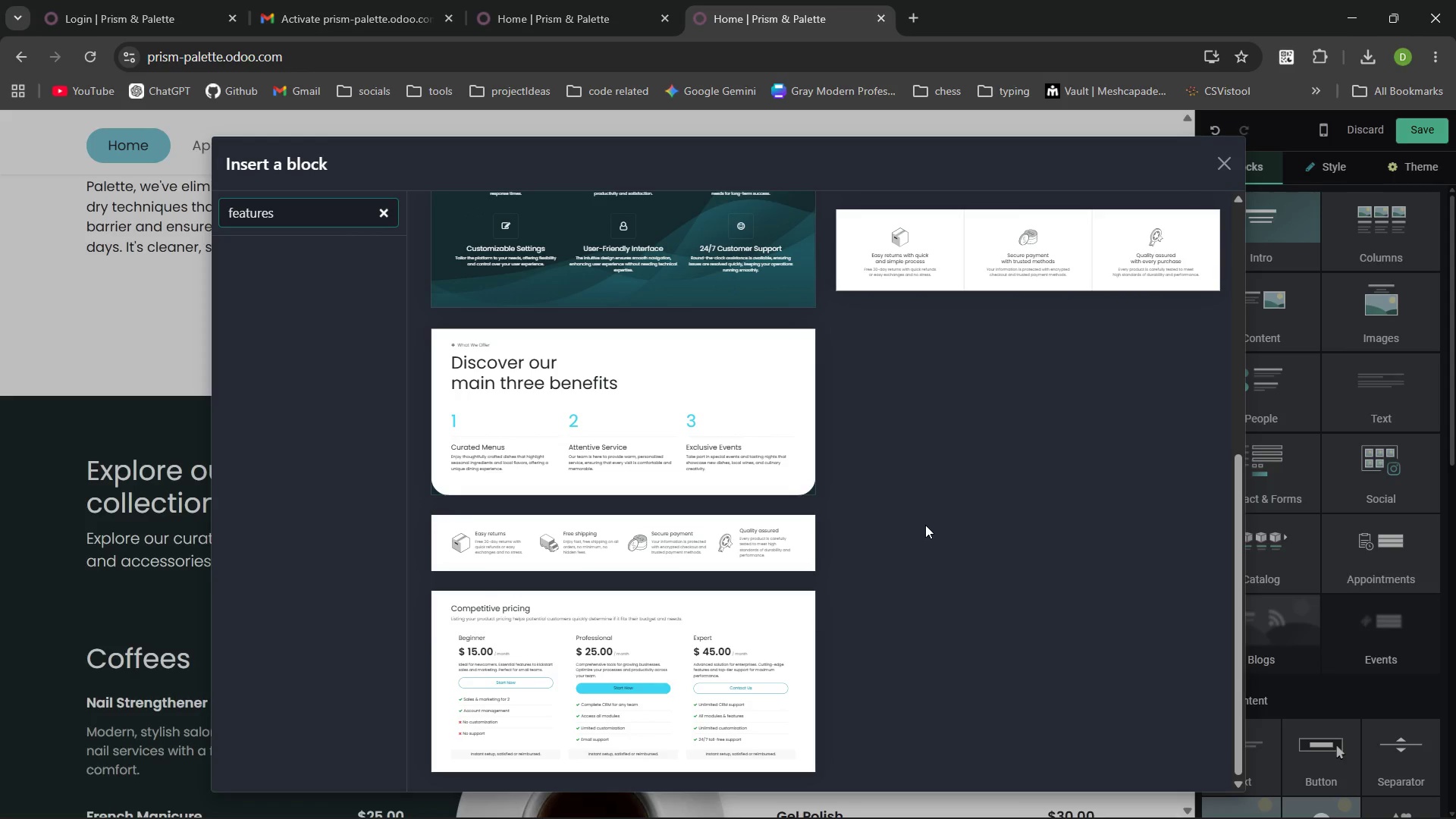 
type( grid)
 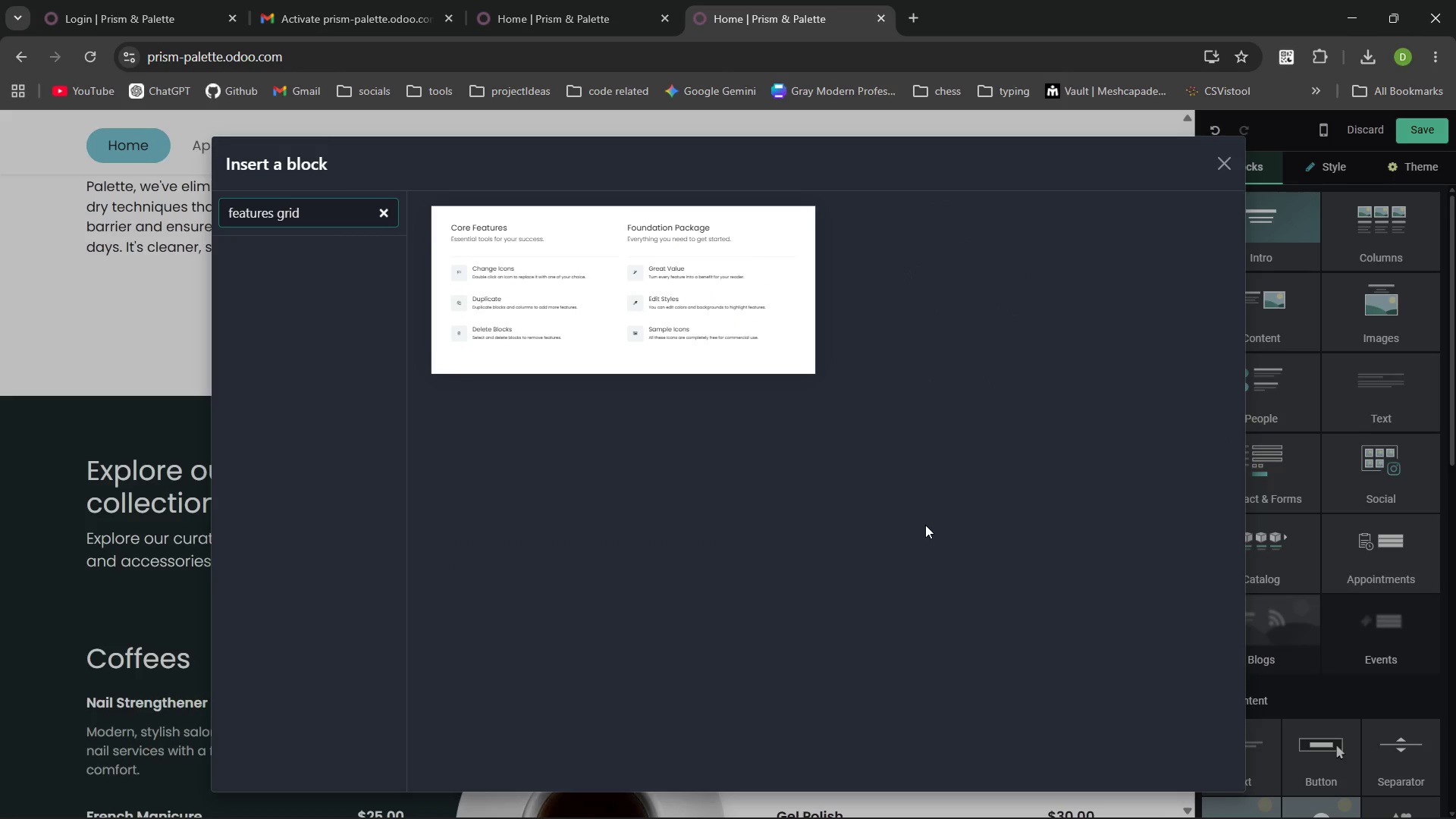 
key(Control+Backspace)
 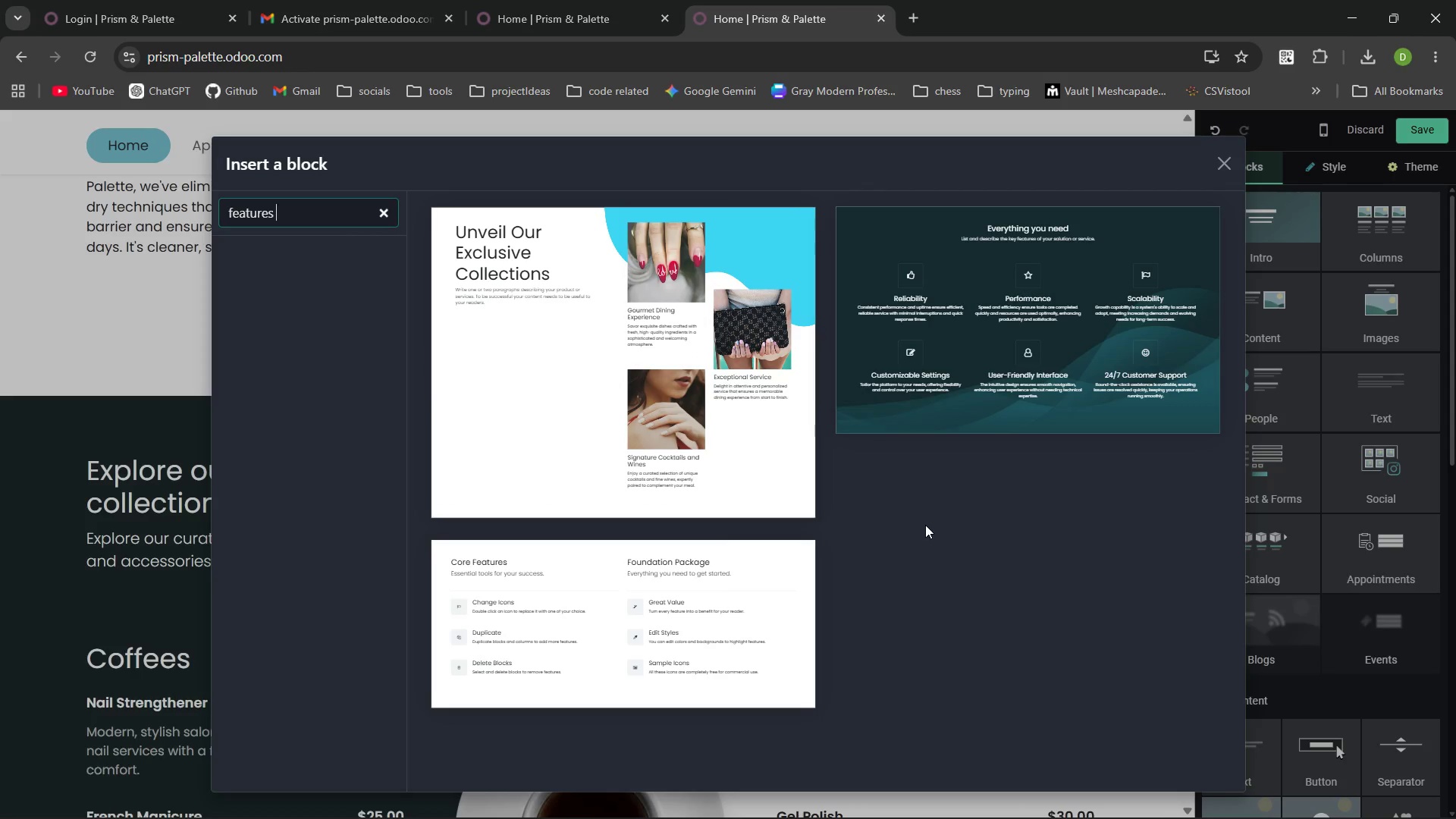 
key(Control+Backspace)
 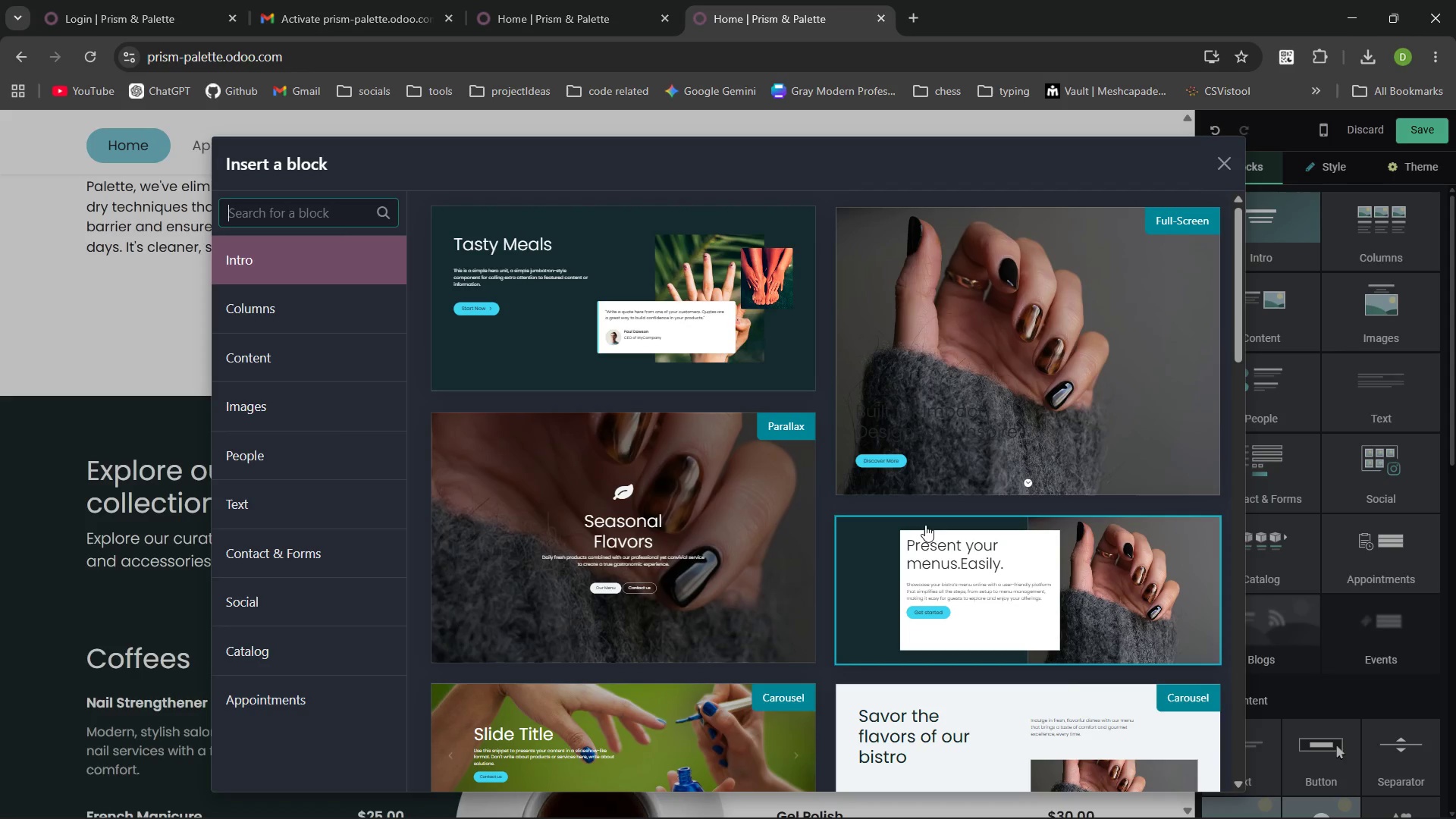 
type(feature)
 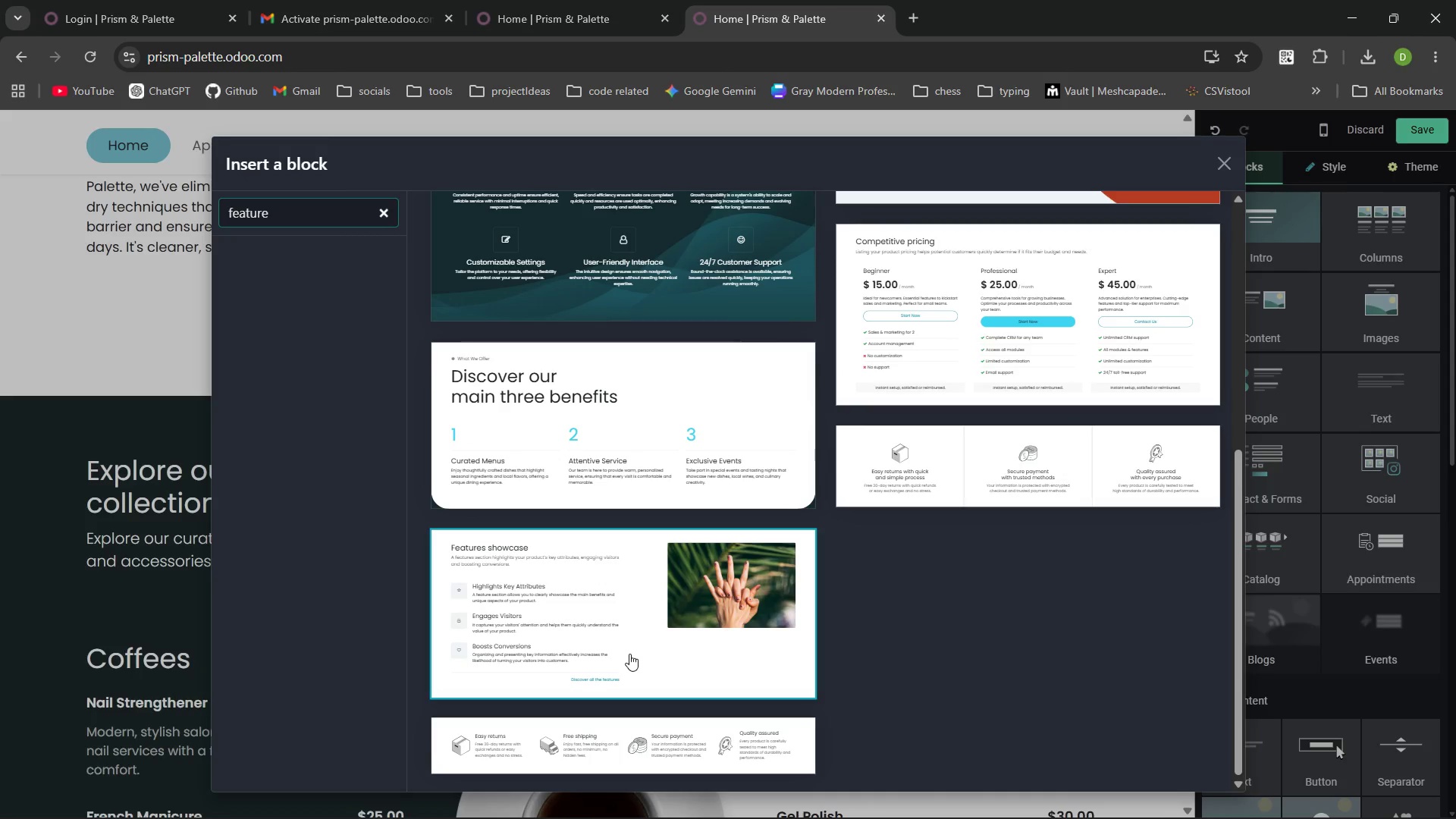 
wait(33.27)
 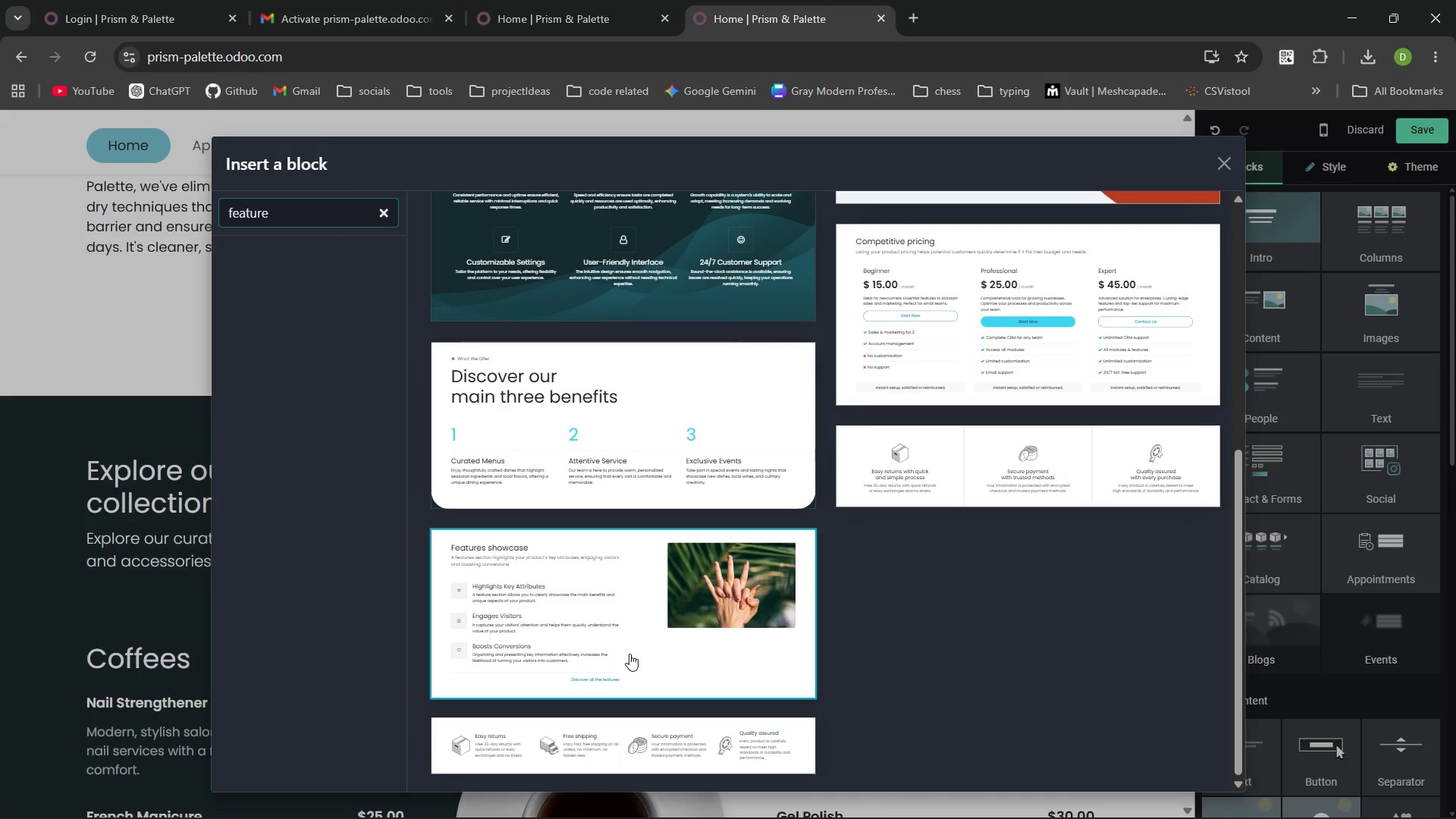 
key(Backspace)
 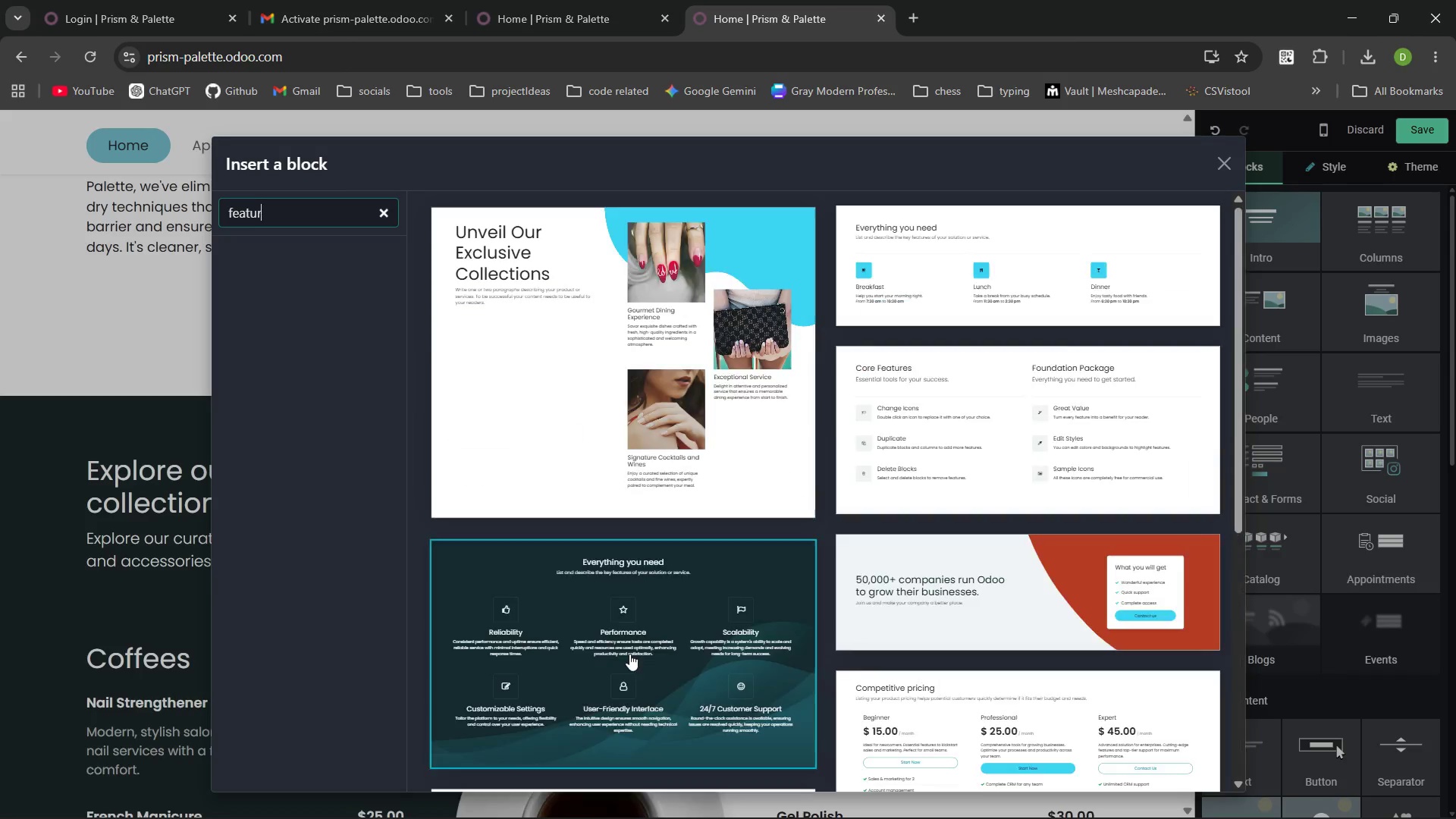 
key(Backspace)
 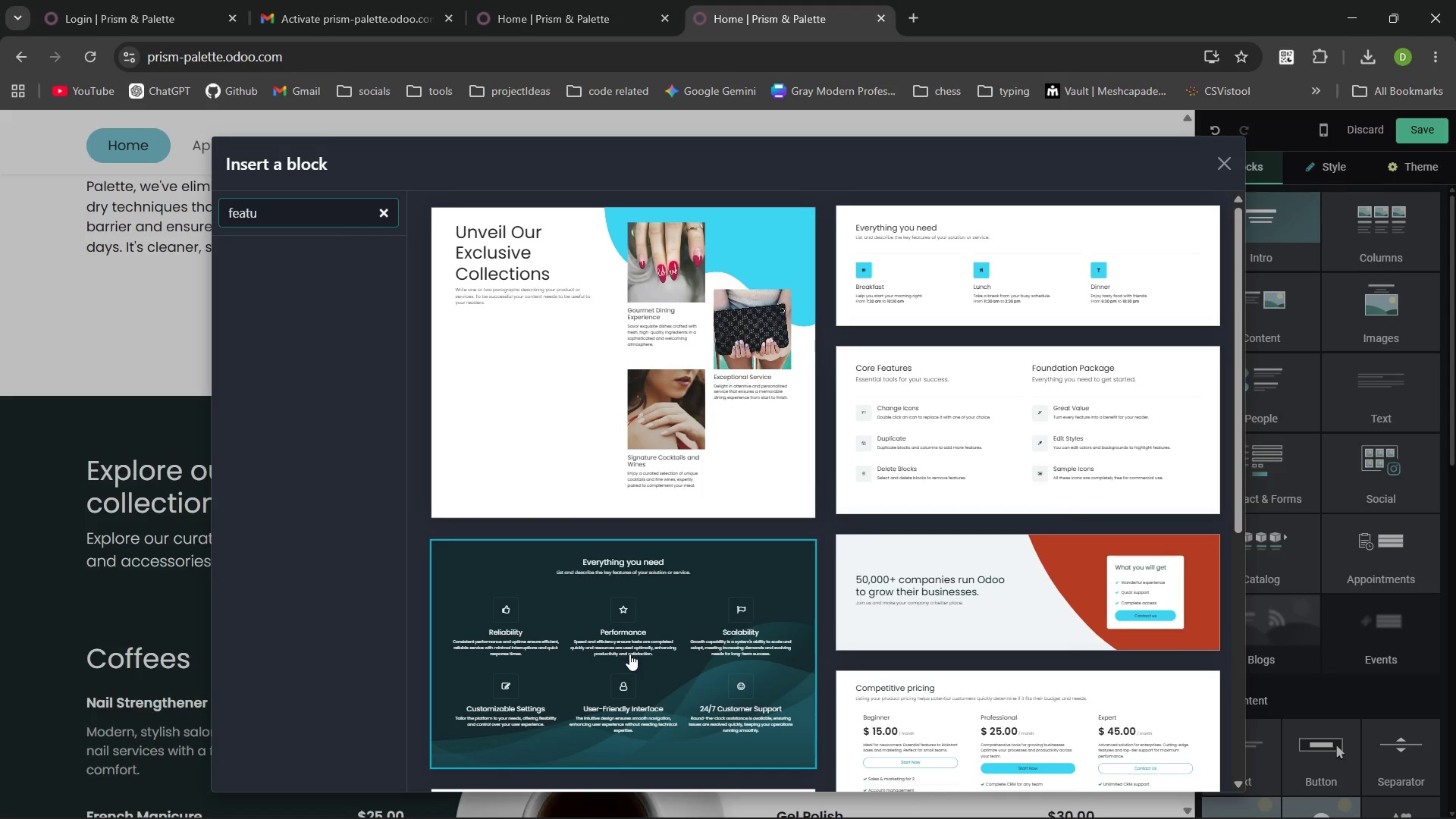 
key(Backspace)
 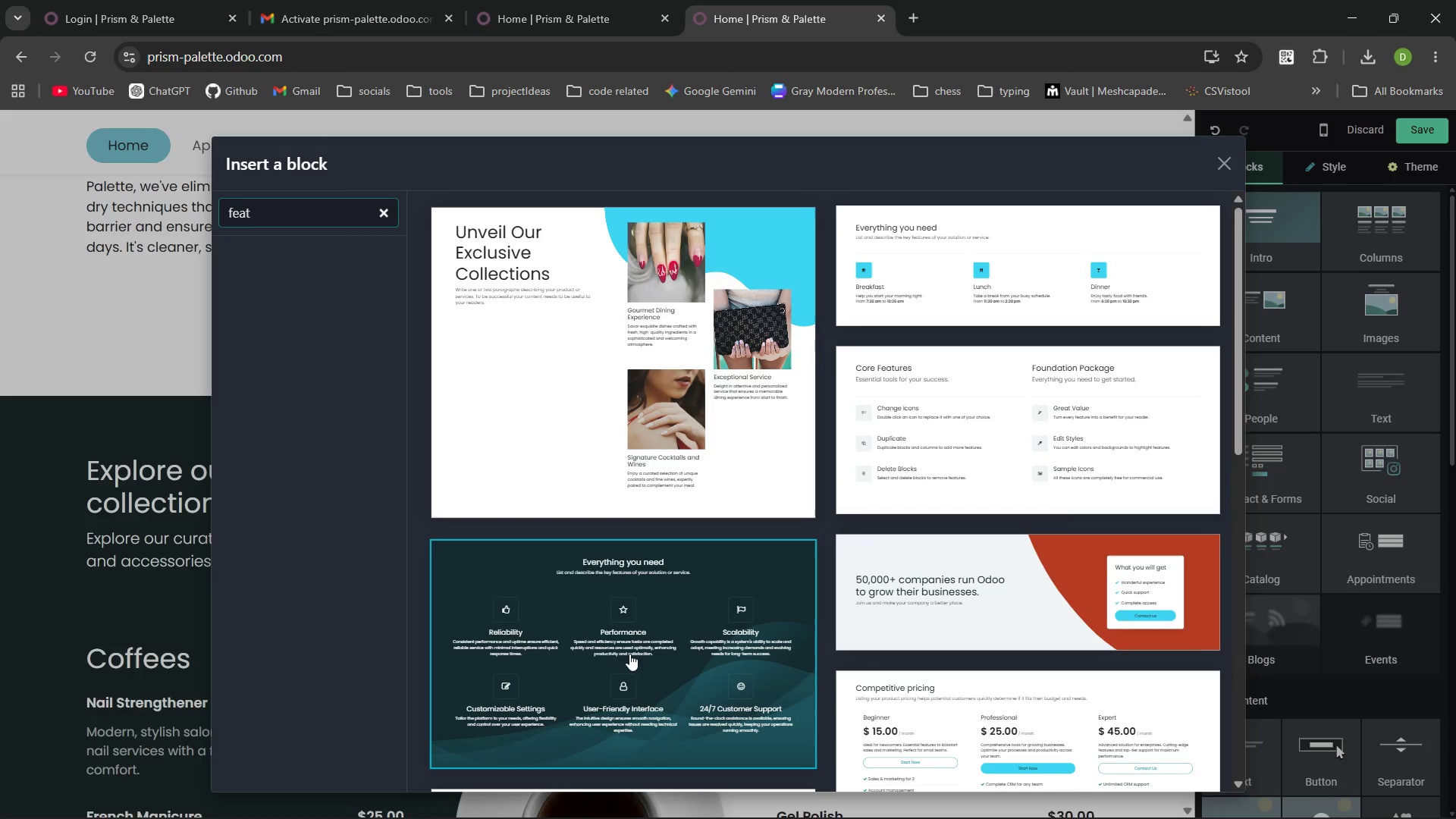 
key(Backspace)
 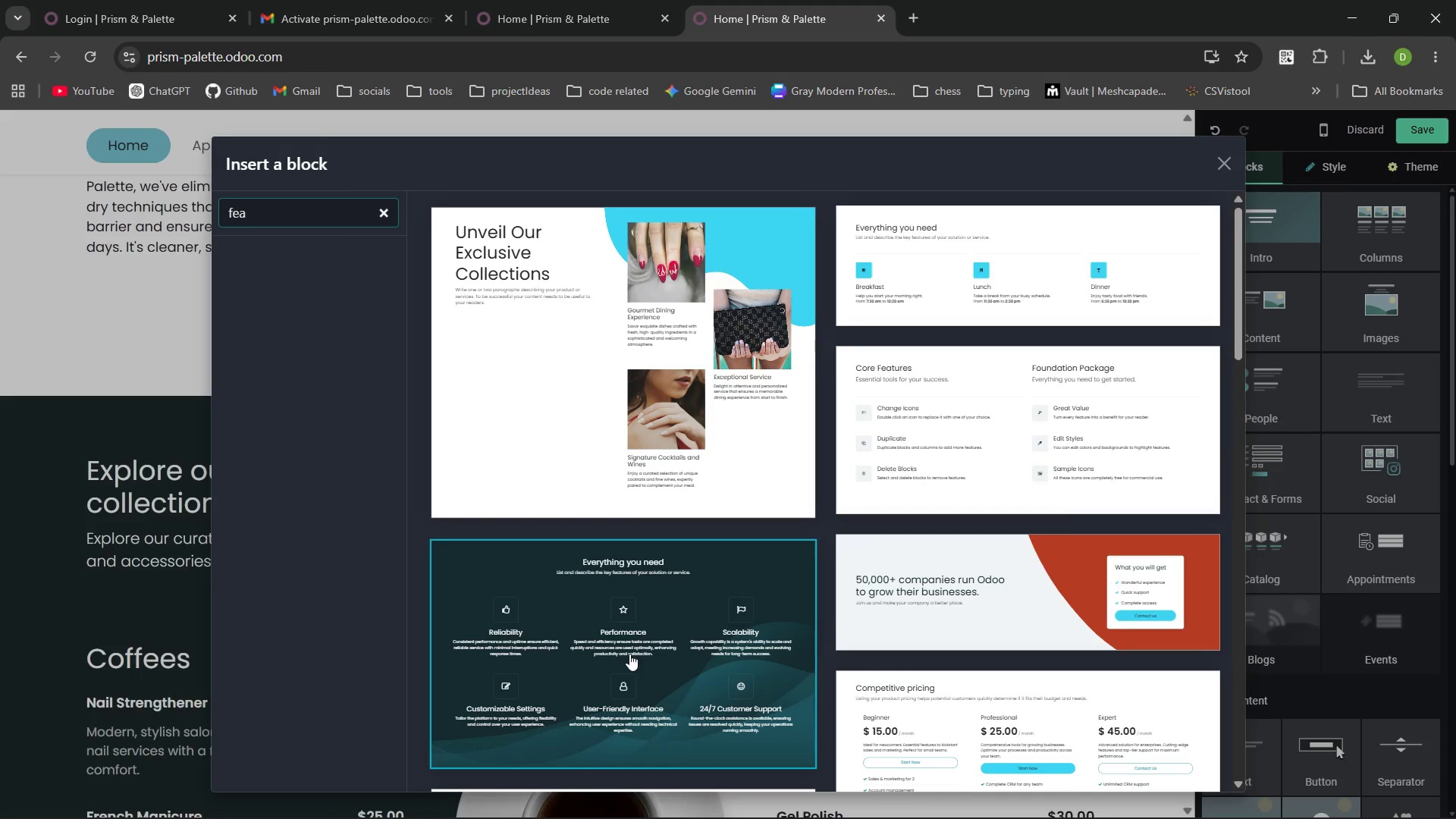 
key(Backspace)
 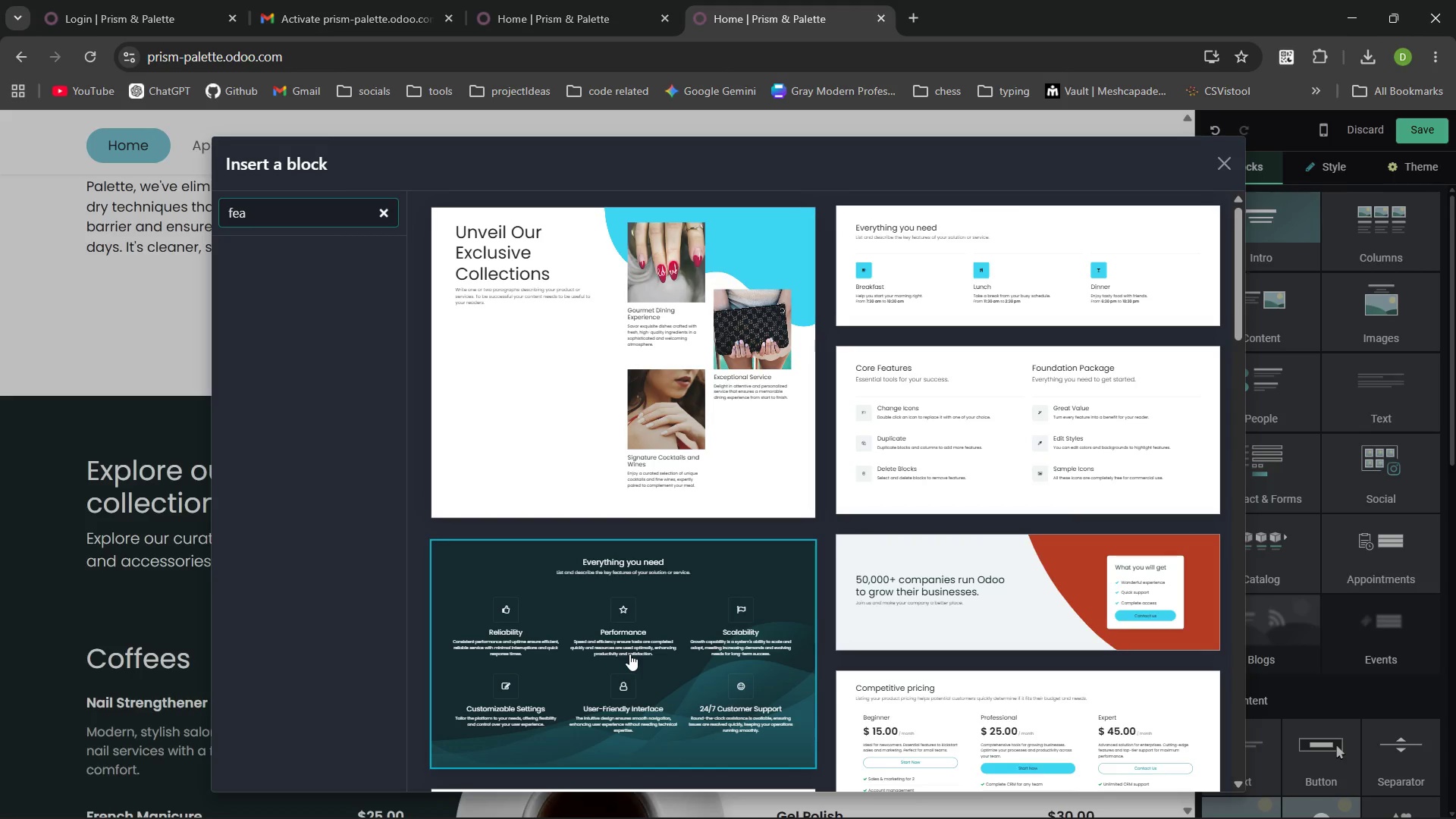 
key(Backspace)
 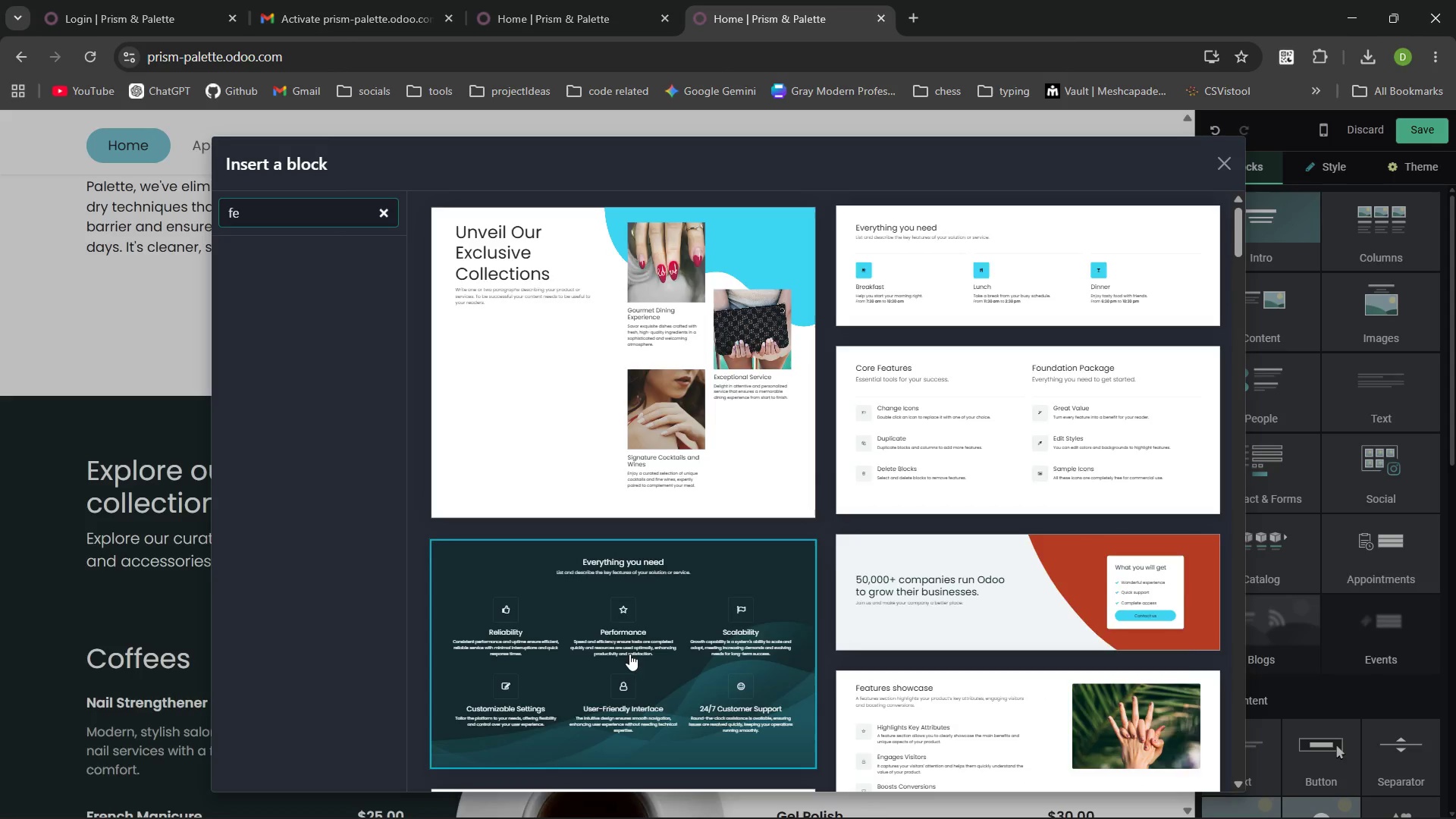 
key(Backspace)
 